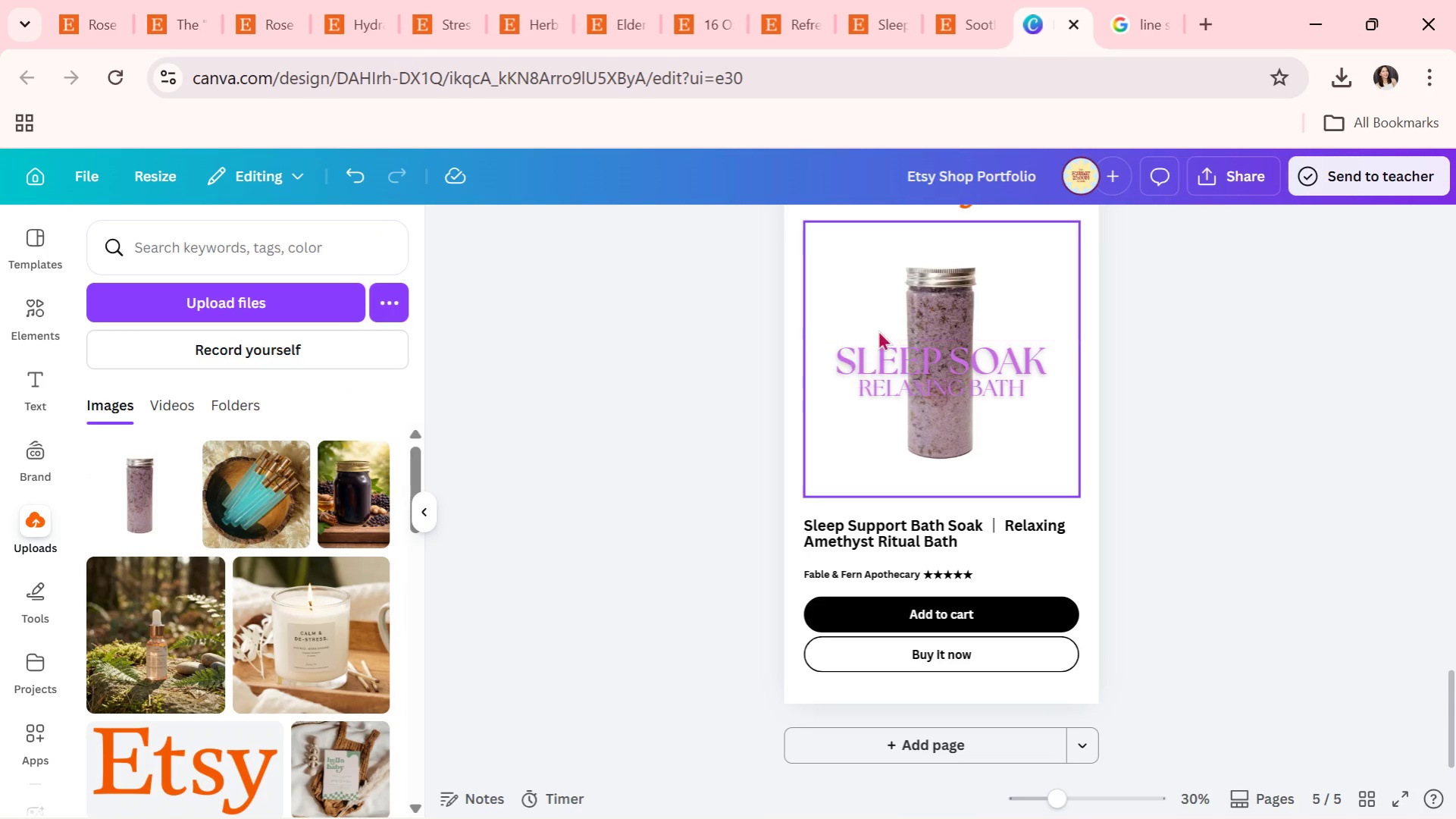 
left_click([873, 353])
 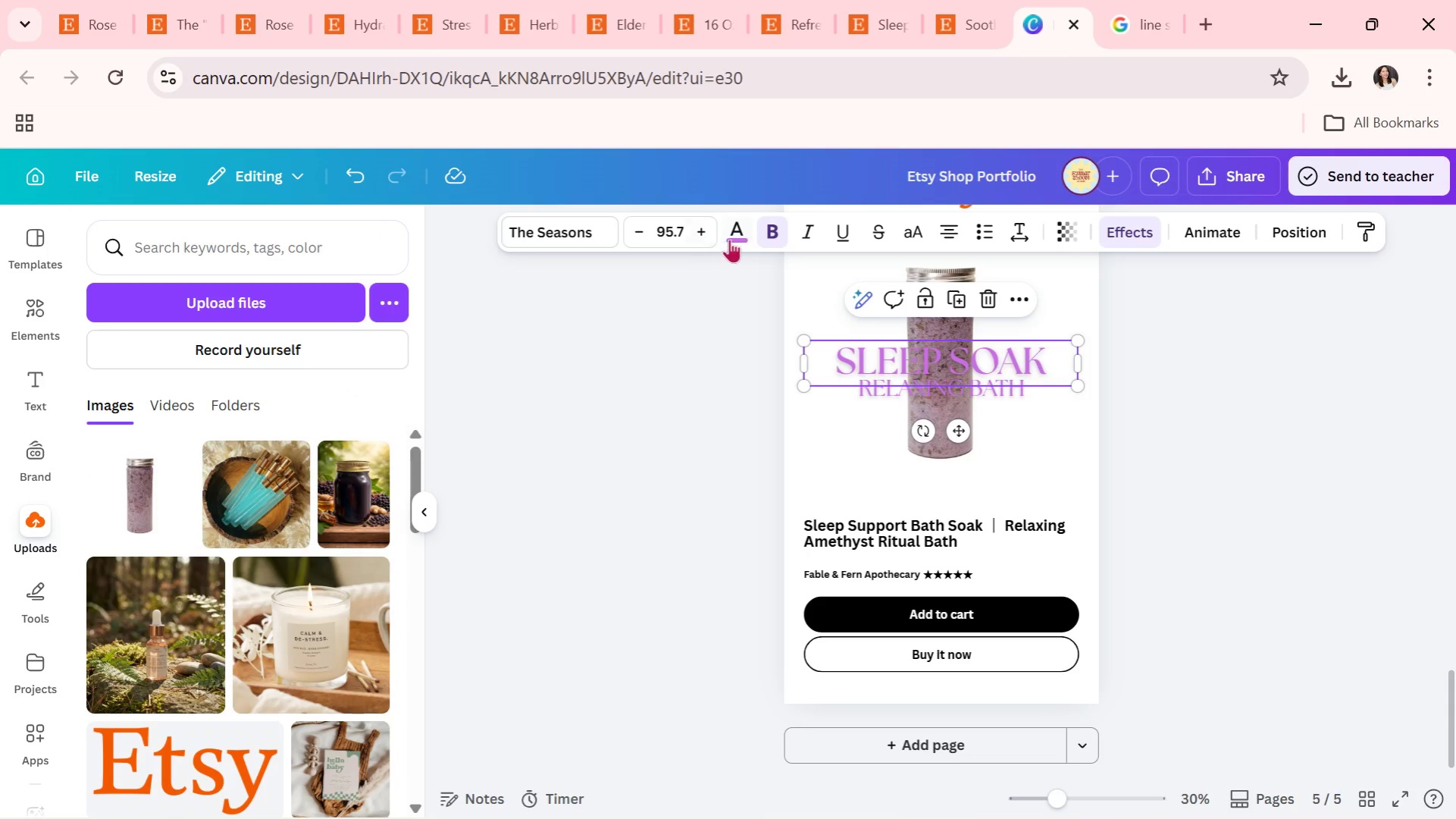 
left_click([733, 234])
 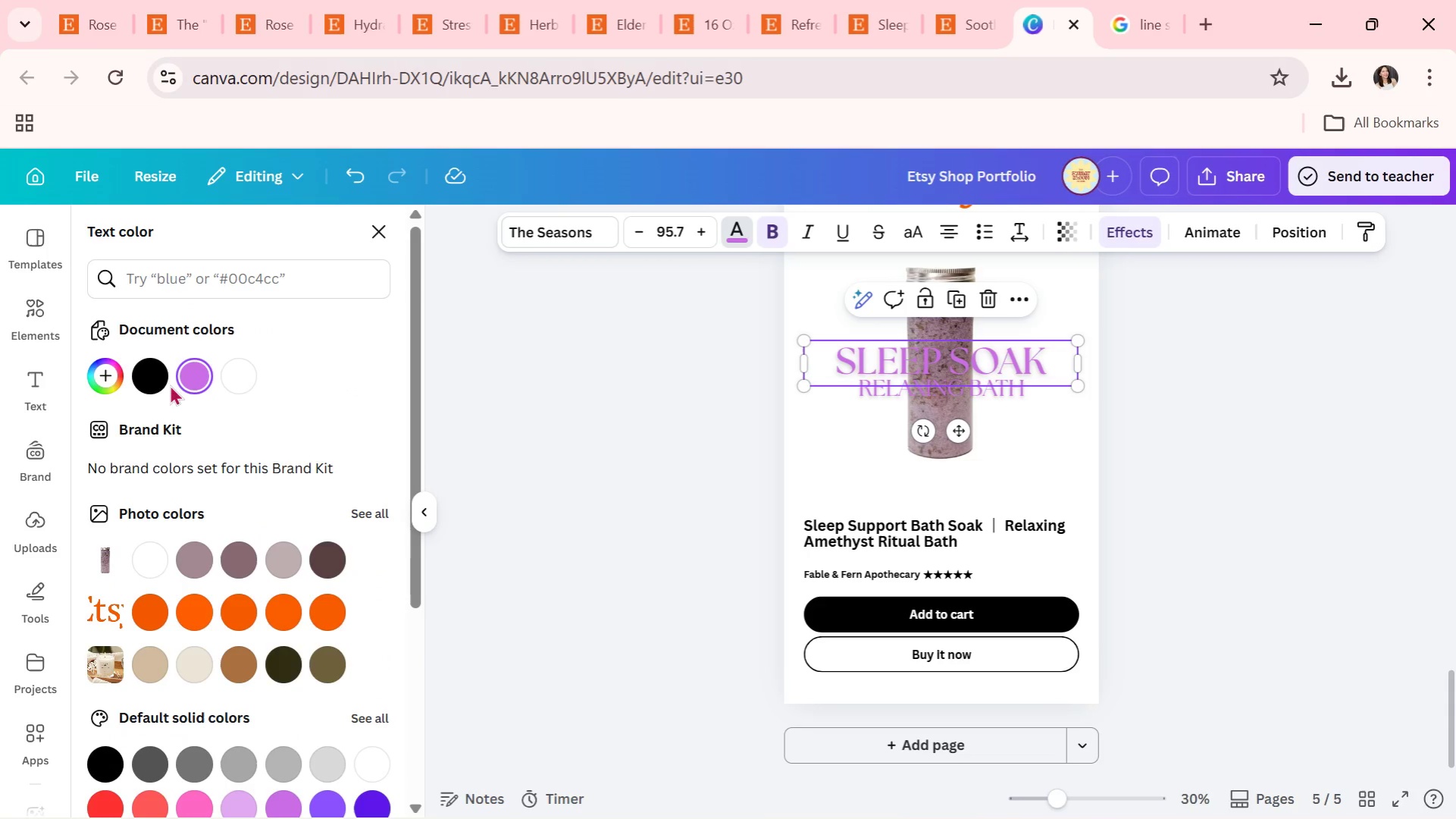 
left_click([121, 369])
 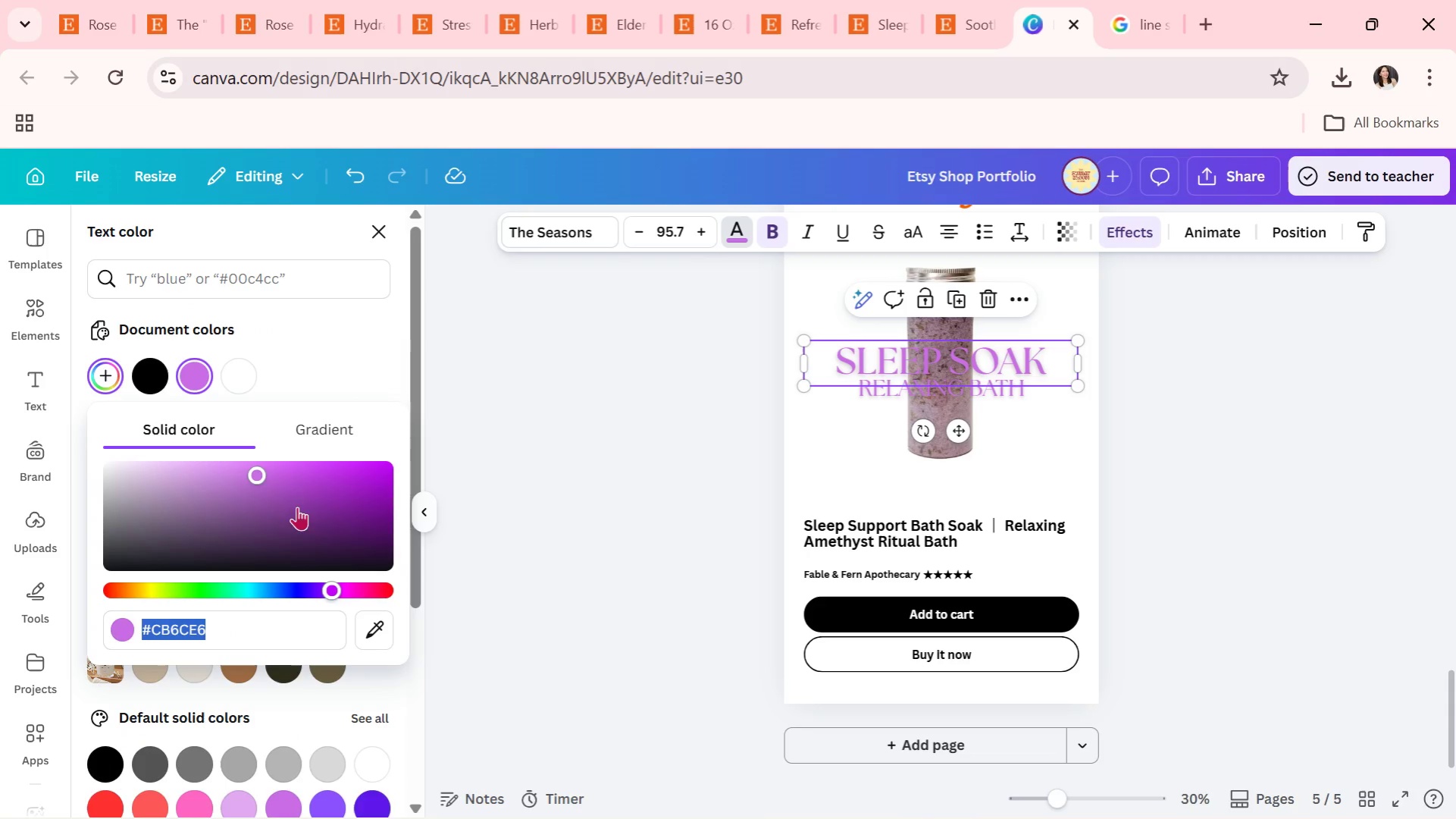 
left_click([302, 516])
 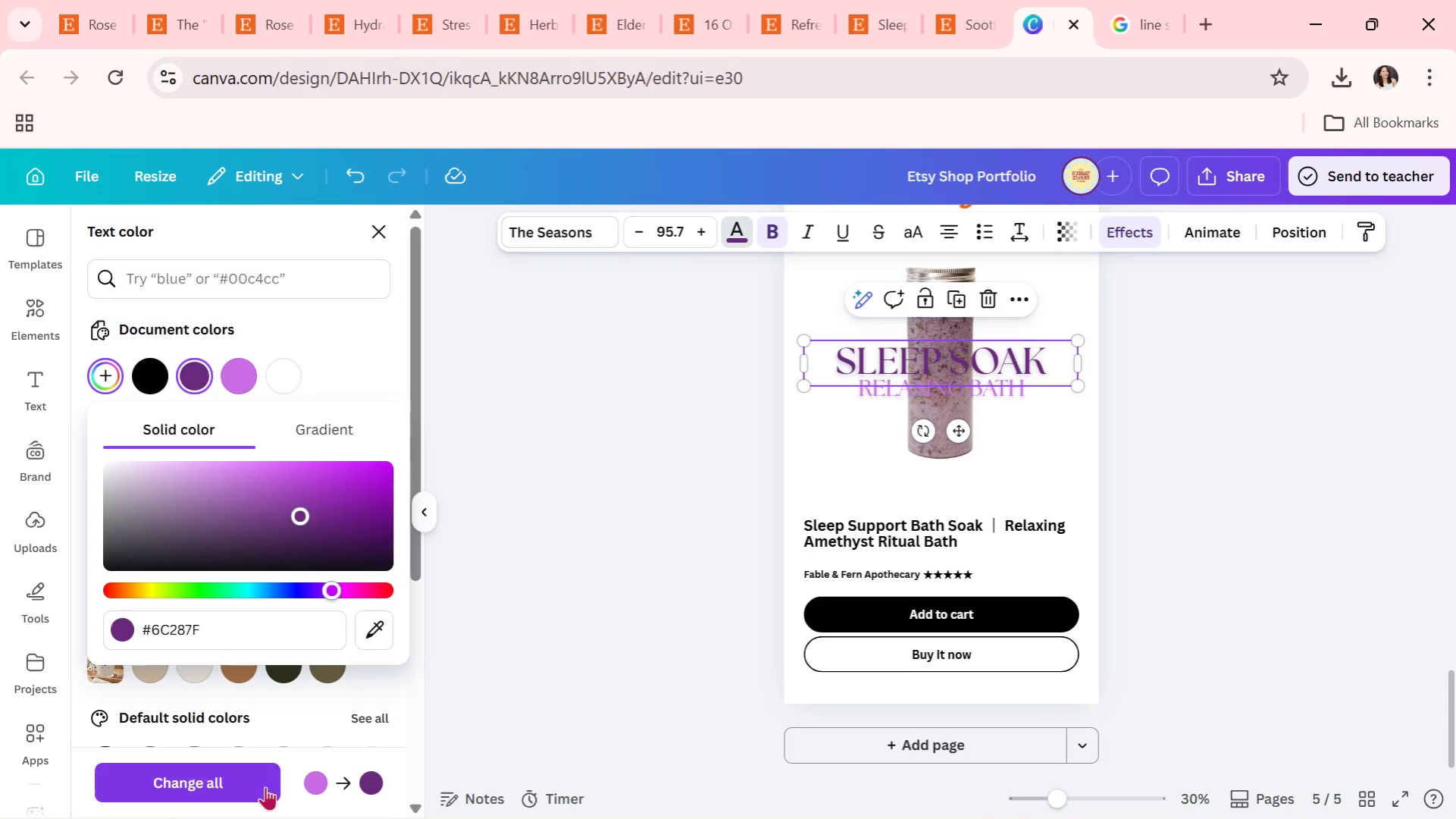 
double_click([634, 531])
 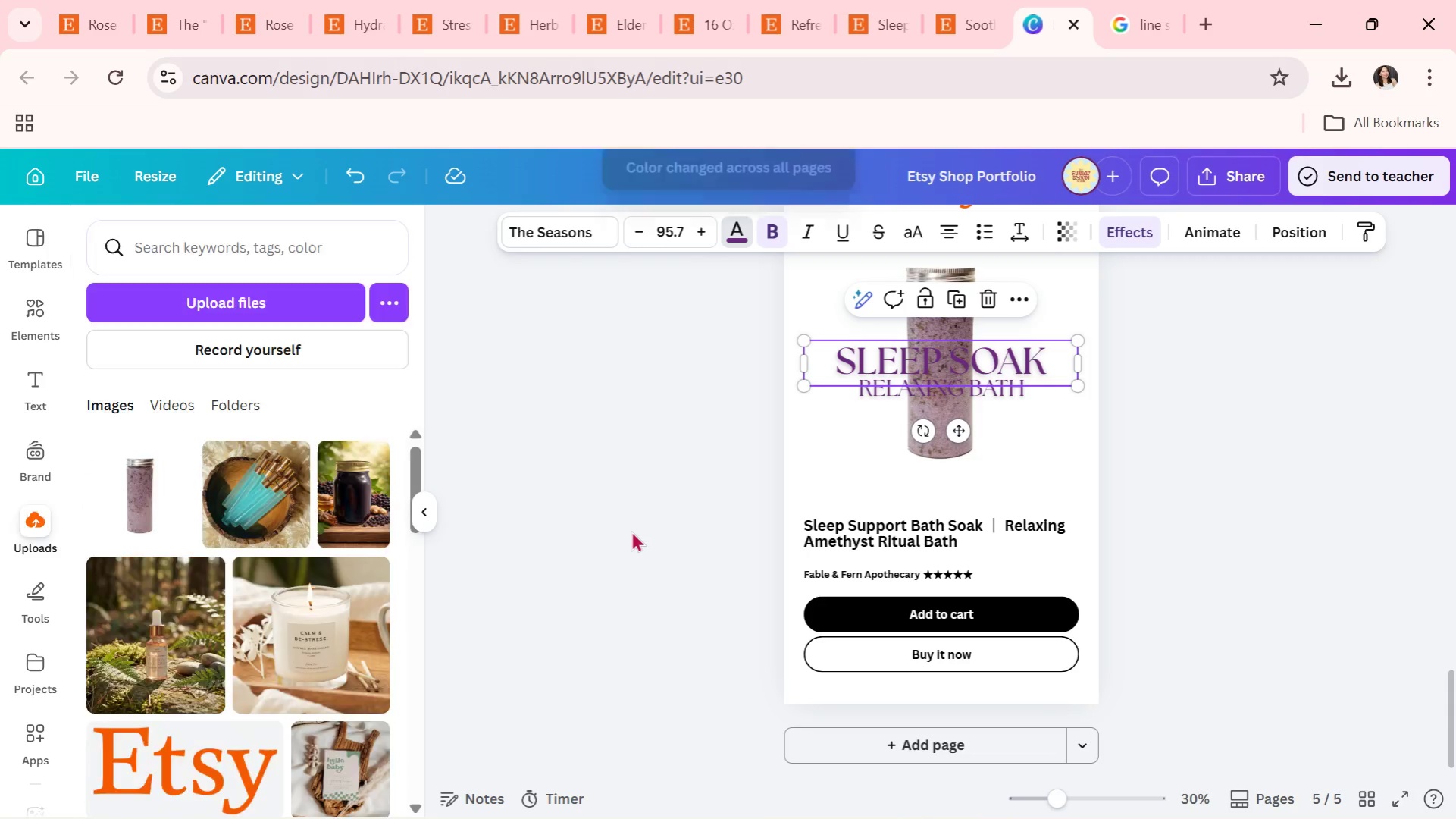 
triple_click([631, 531])
 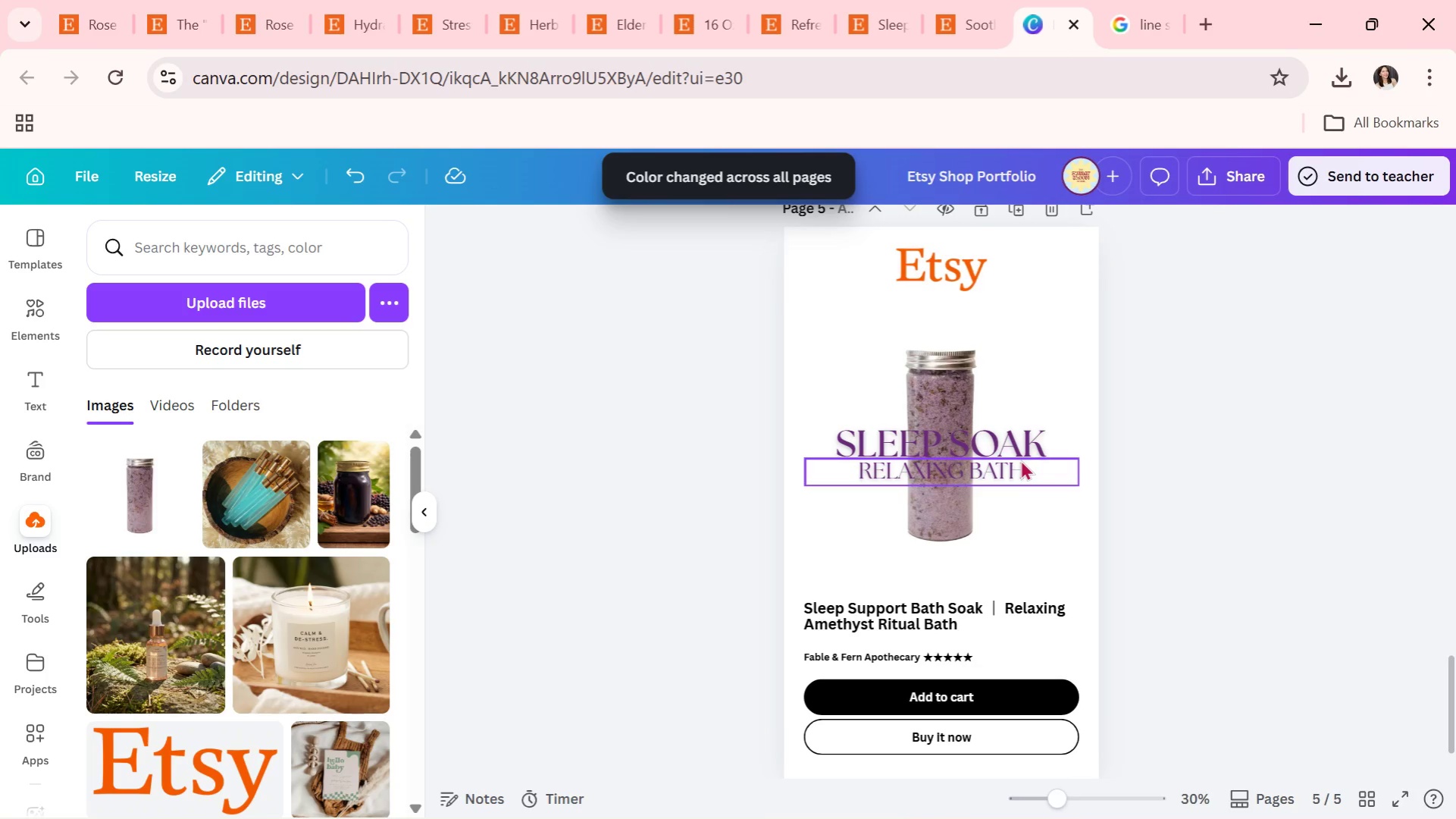 
left_click_drag(start_coordinate=[1018, 447], to_coordinate=[1016, 330])
 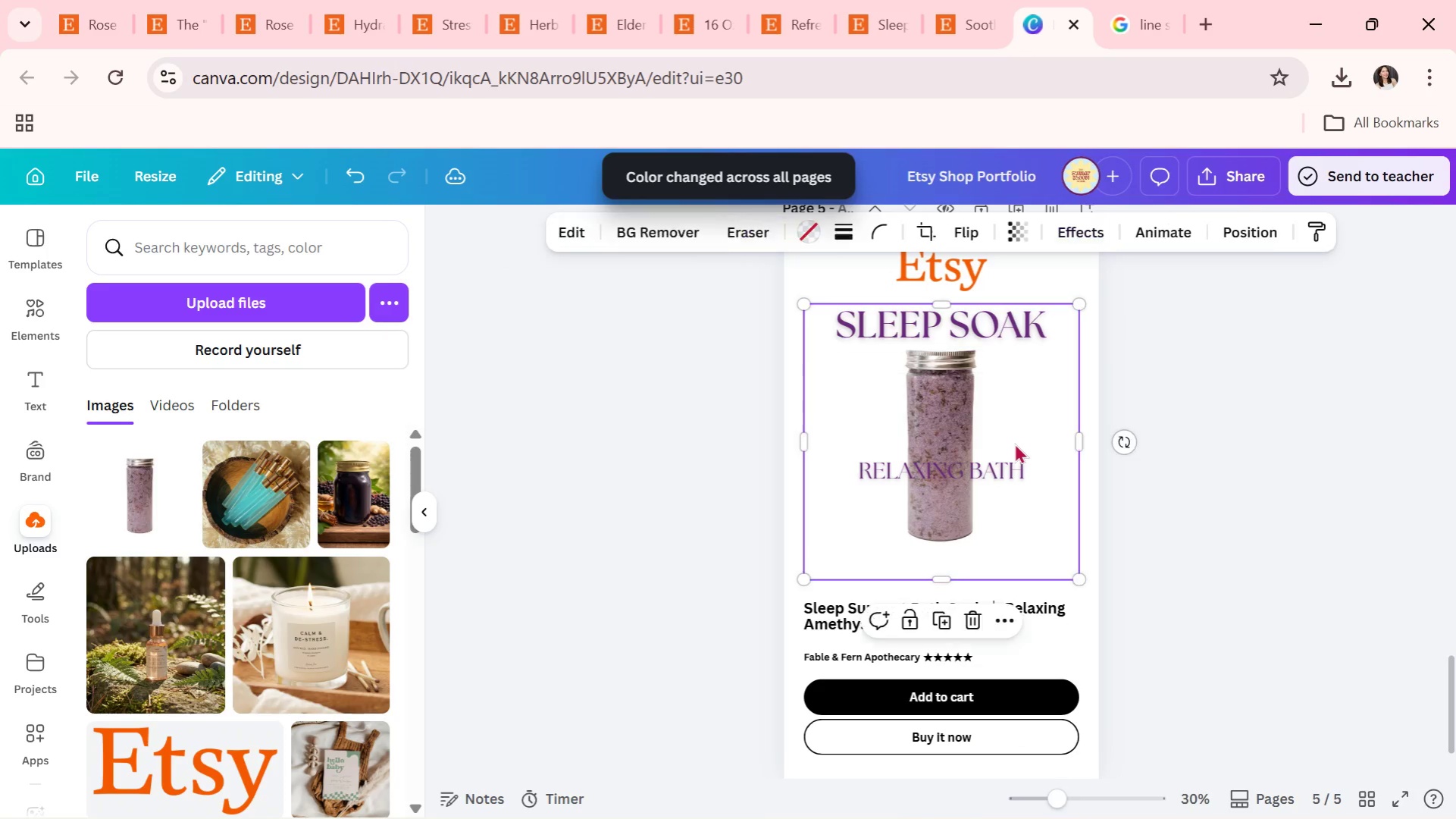 
double_click([1013, 443])
 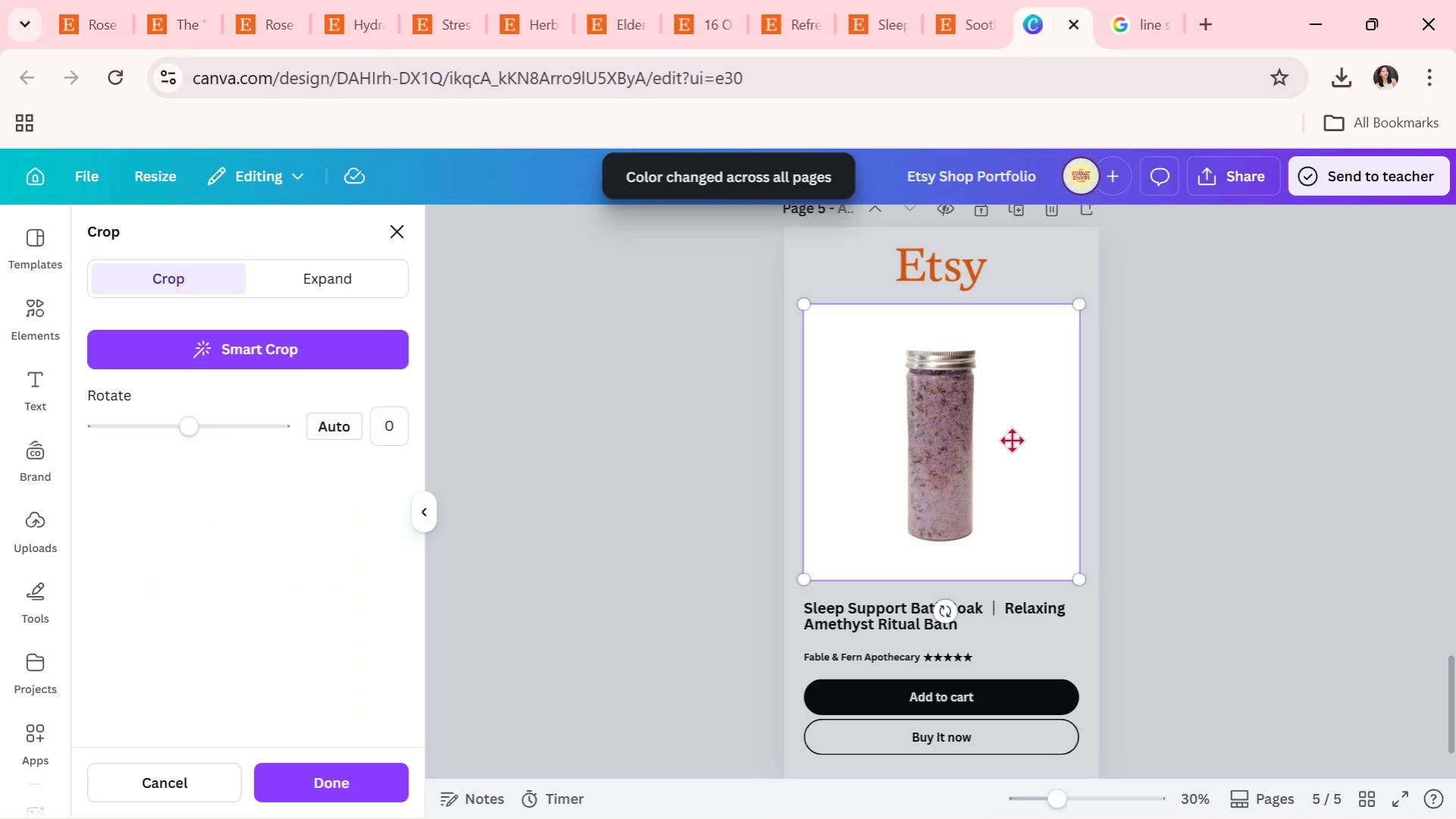 
left_click_drag(start_coordinate=[1011, 440], to_coordinate=[1006, 472])
 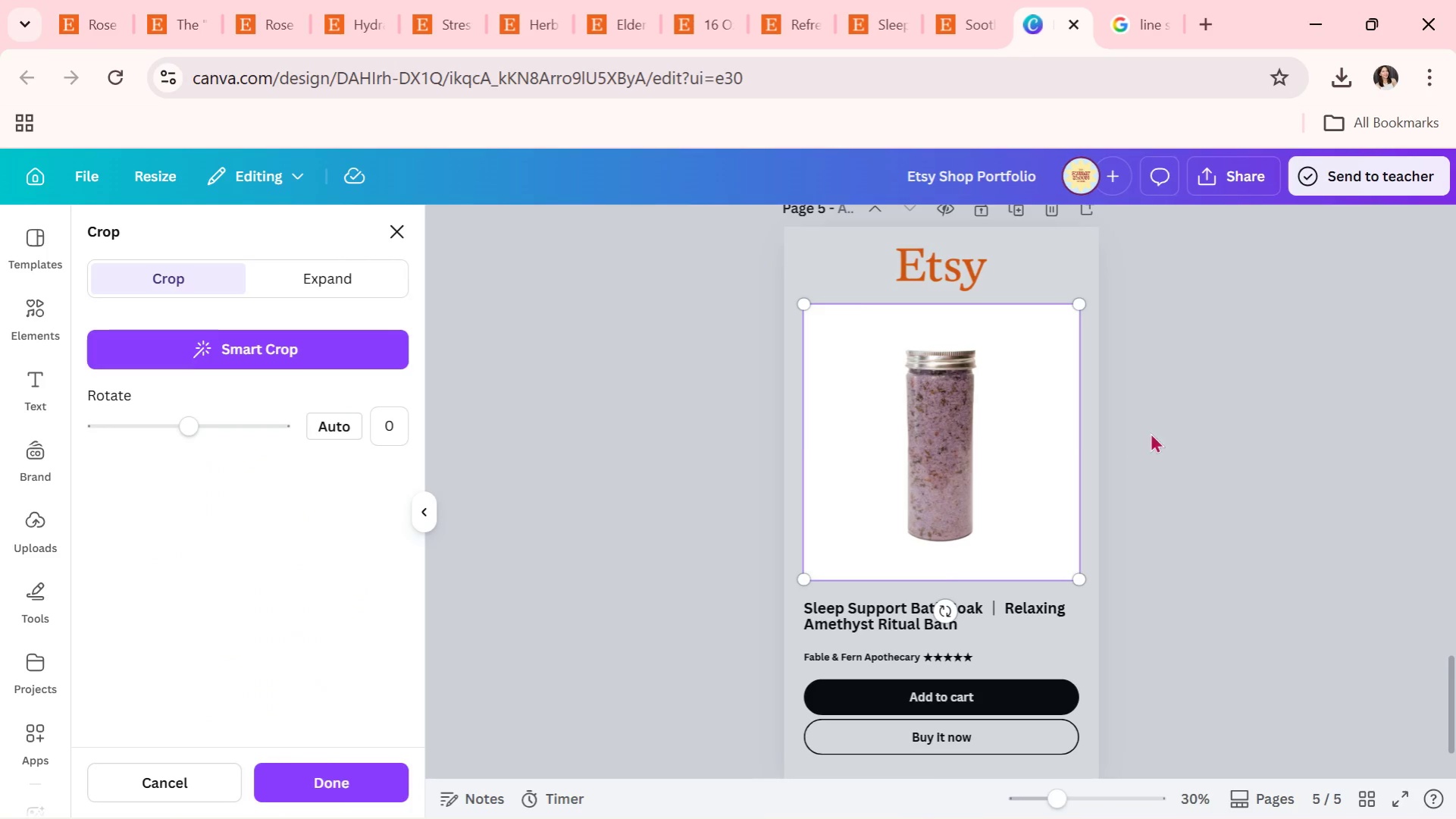 
left_click([1150, 432])
 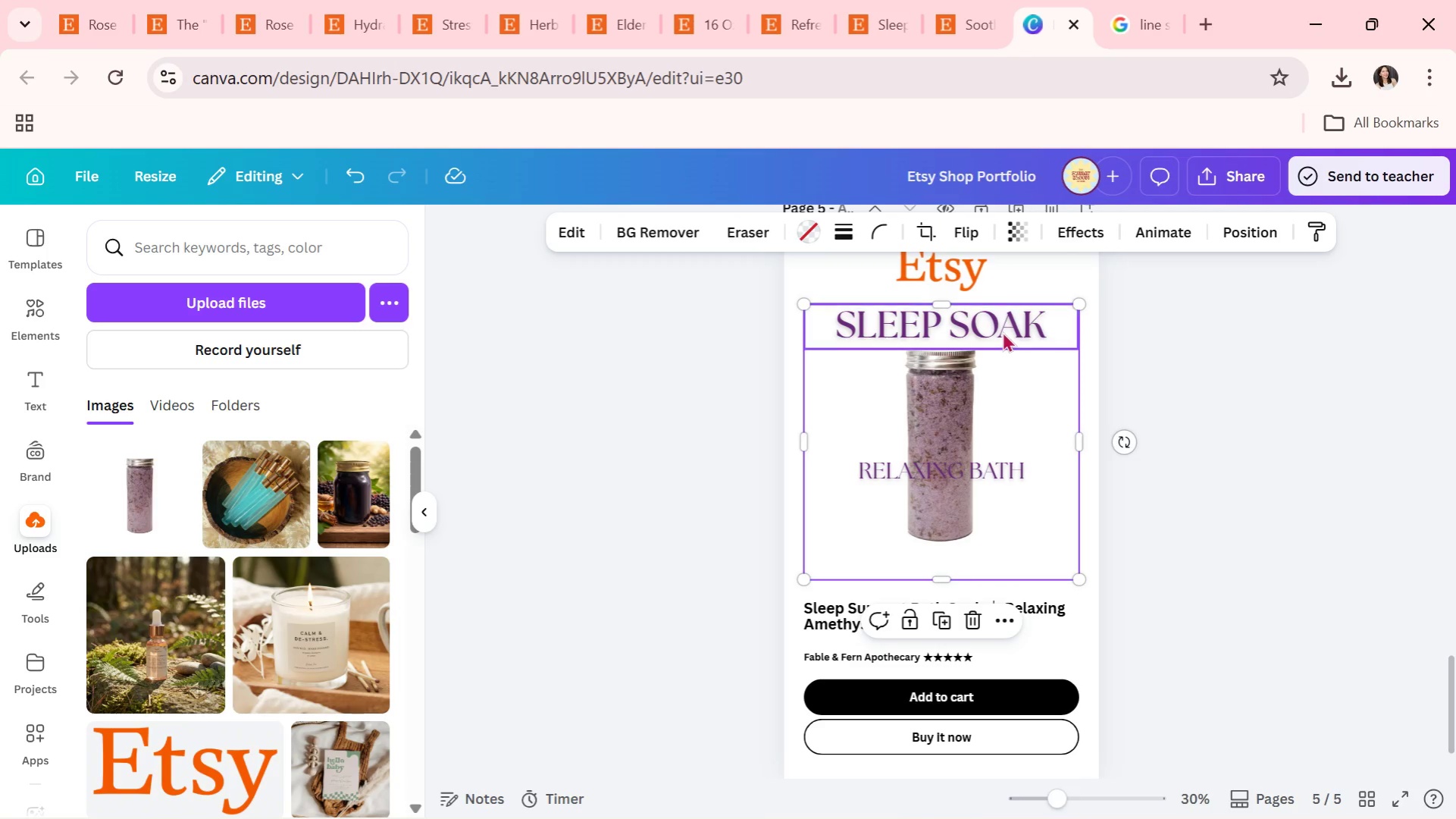 
left_click([1002, 331])
 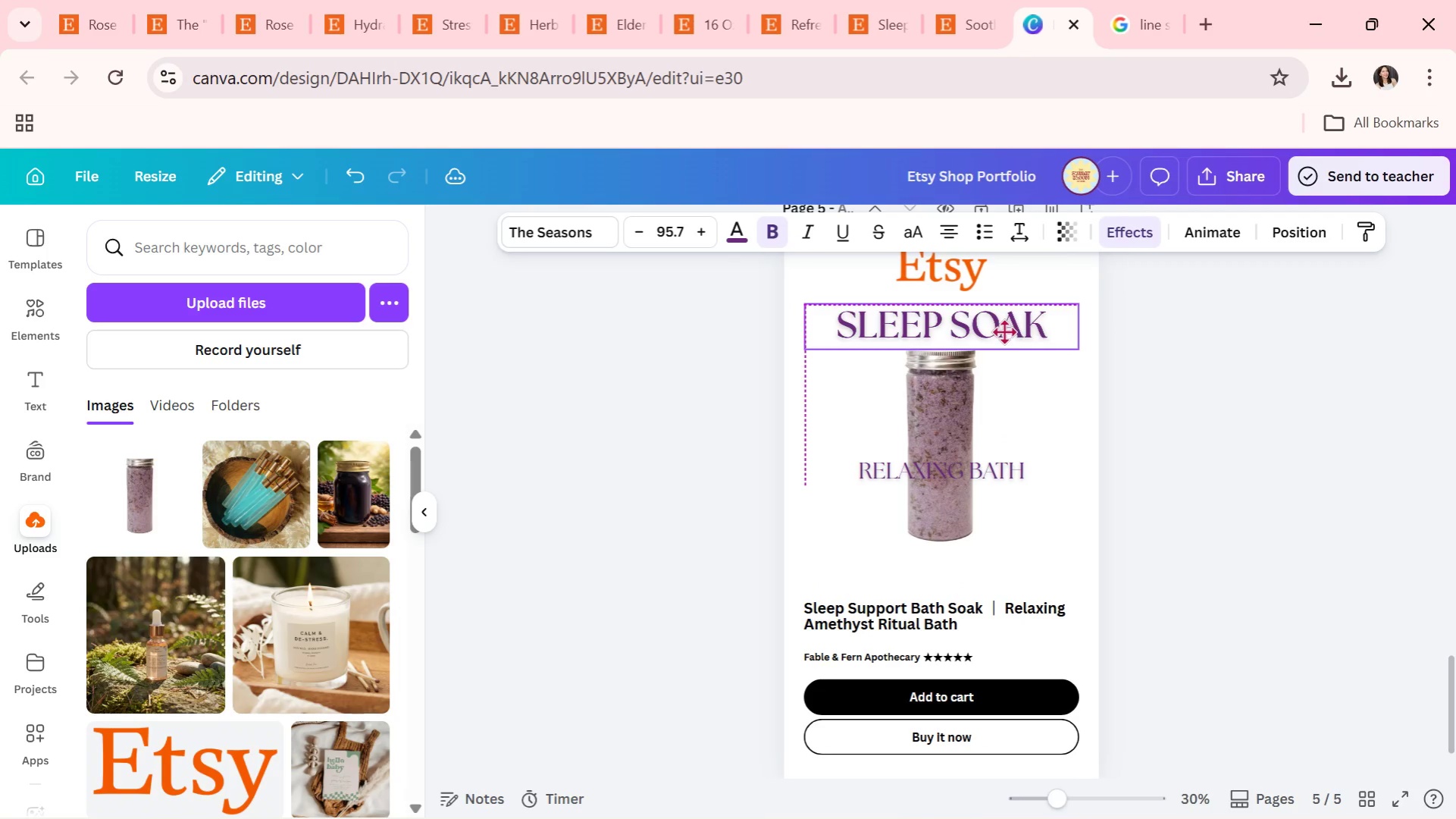 
left_click([1193, 373])
 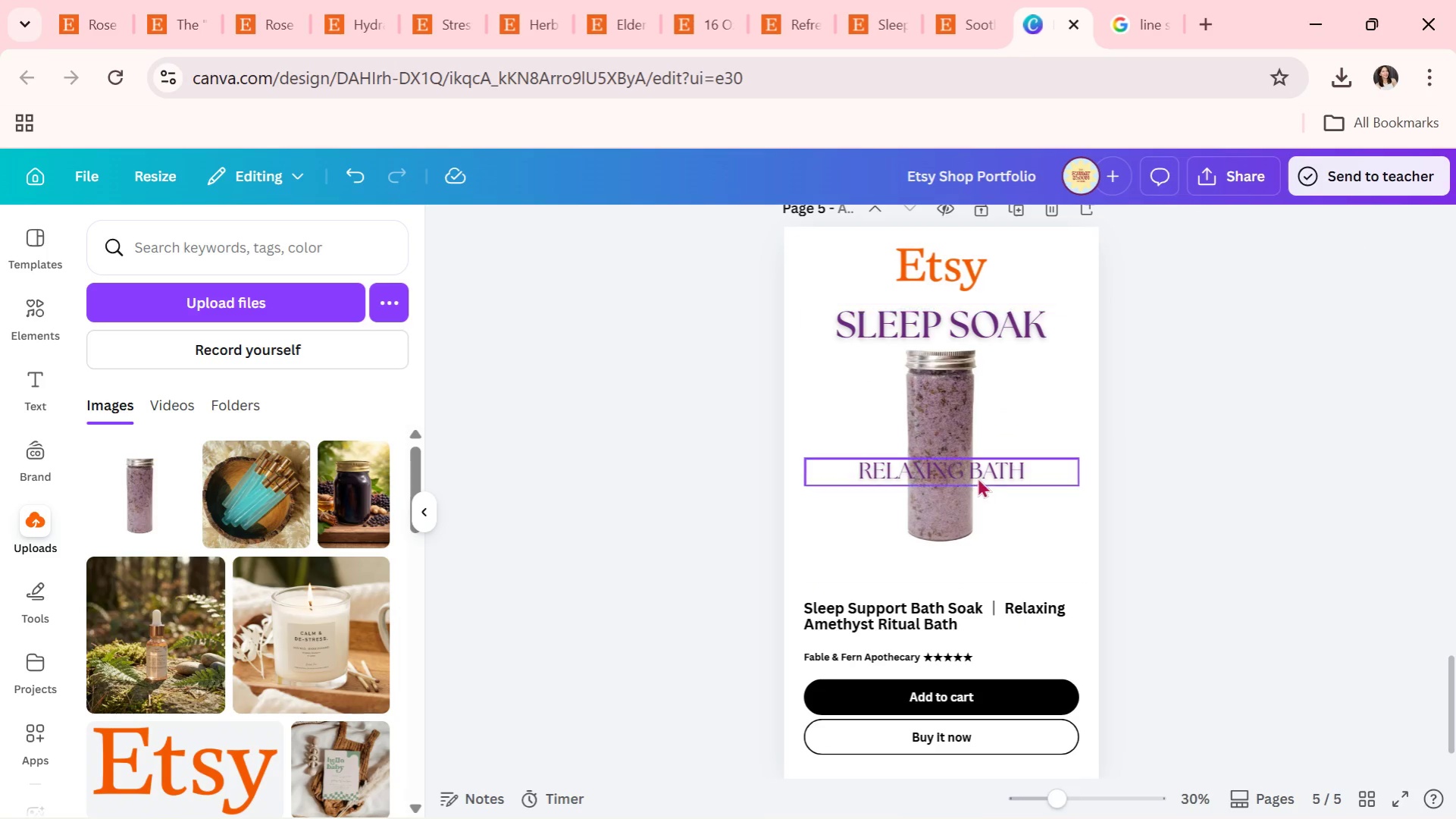 
left_click_drag(start_coordinate=[977, 475], to_coordinate=[972, 568])
 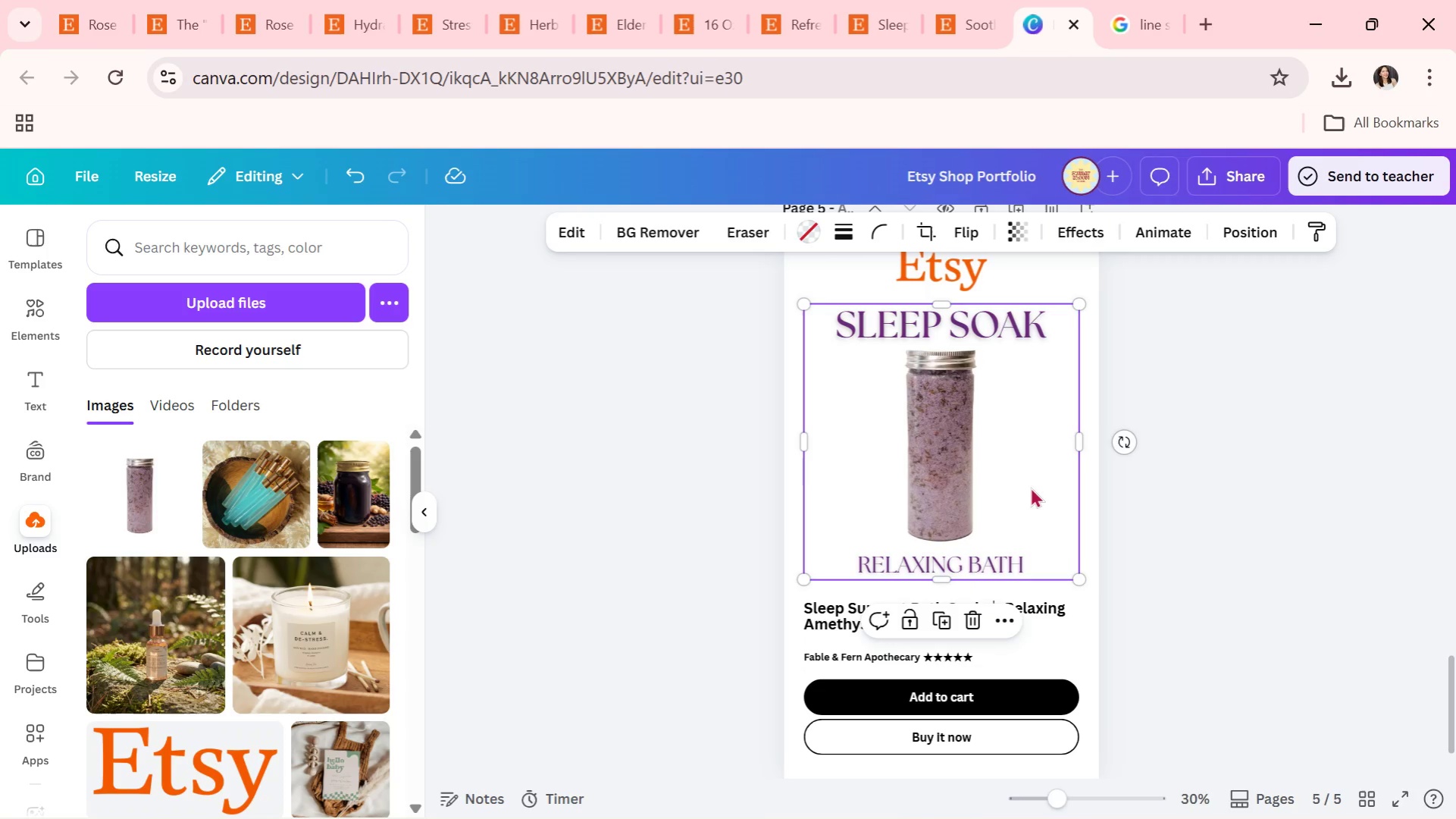 
double_click([1030, 487])
 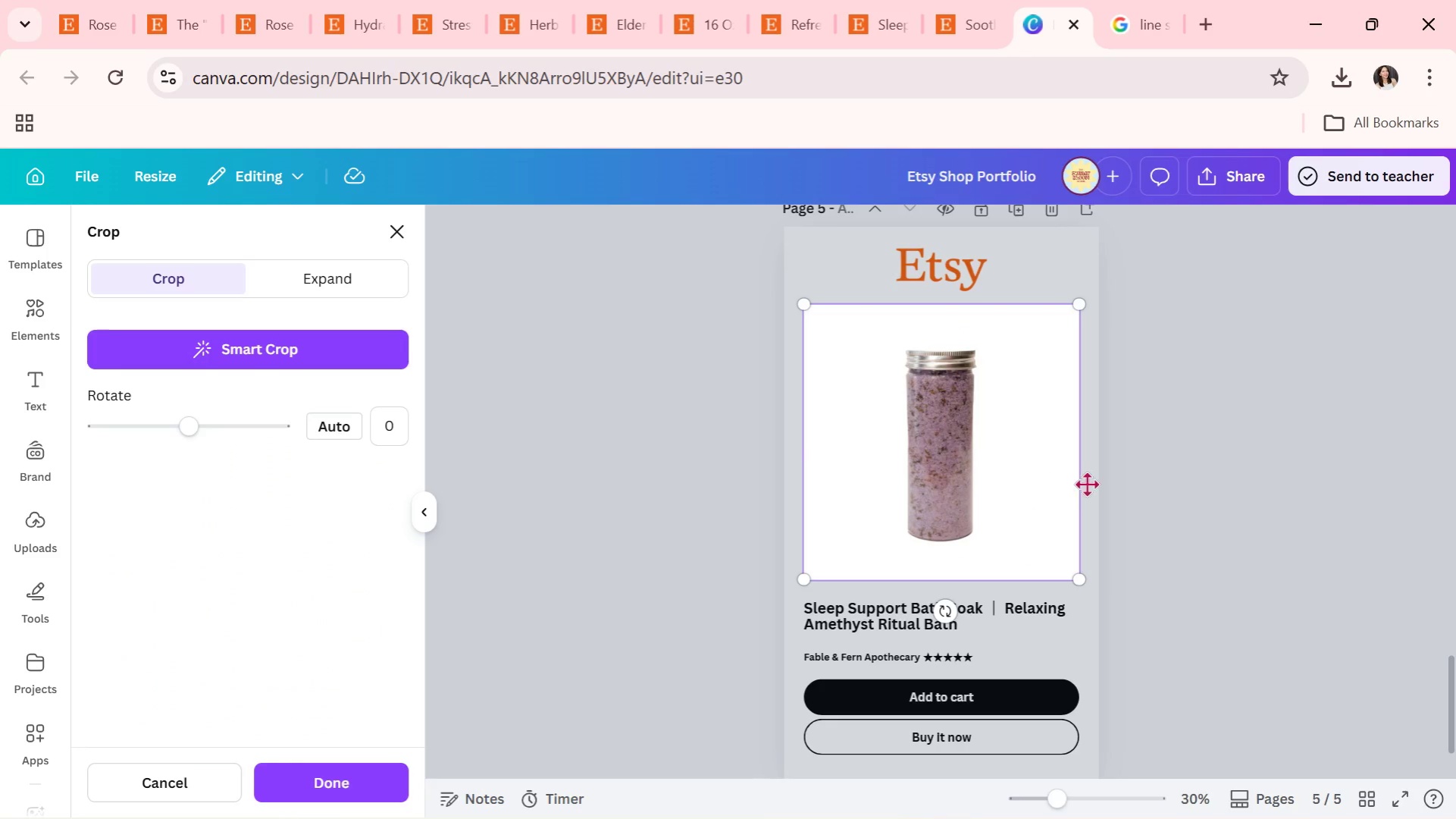 
left_click([1138, 482])
 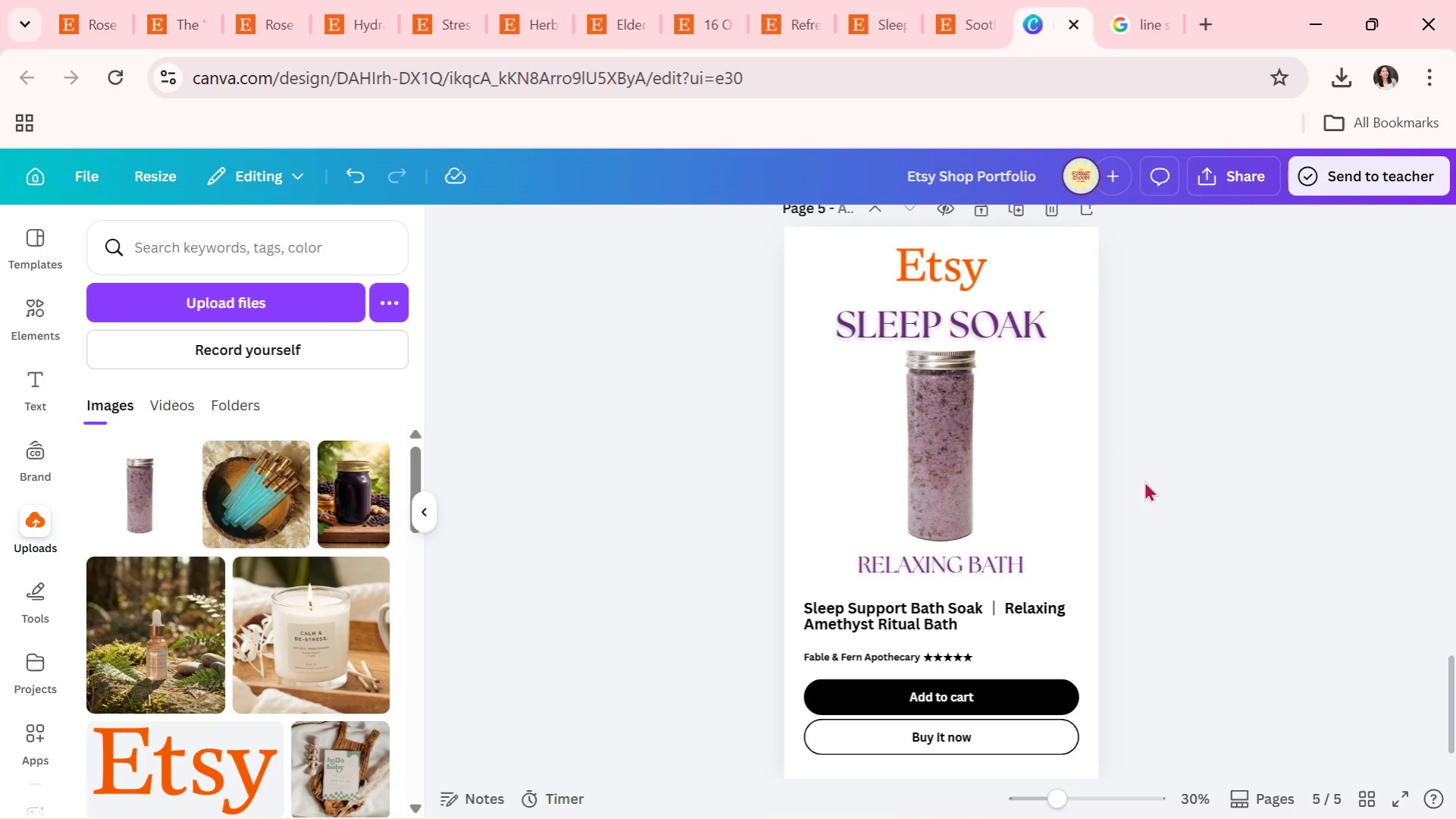 
triple_click([1144, 481])
 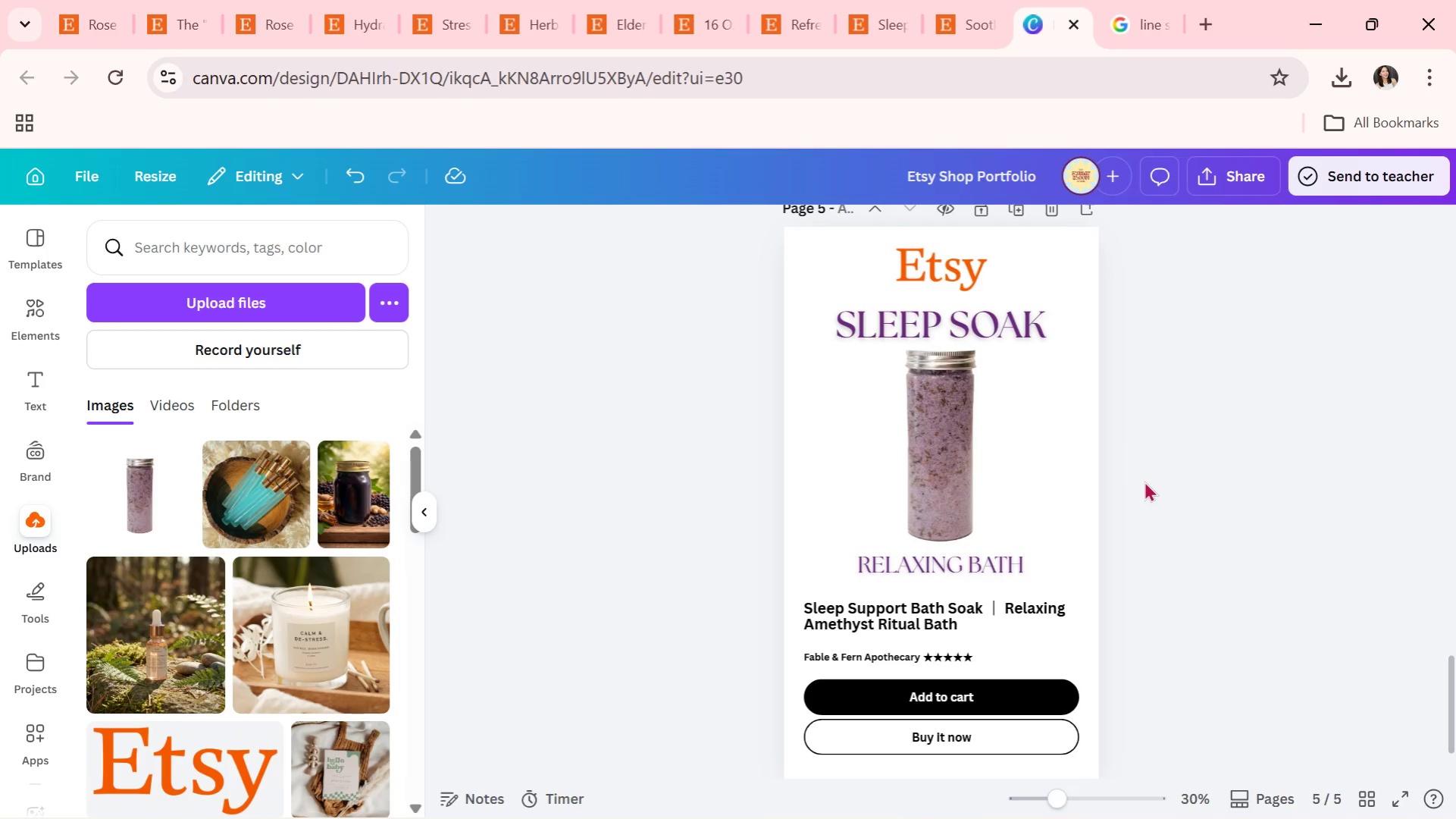 
triple_click([1144, 481])
 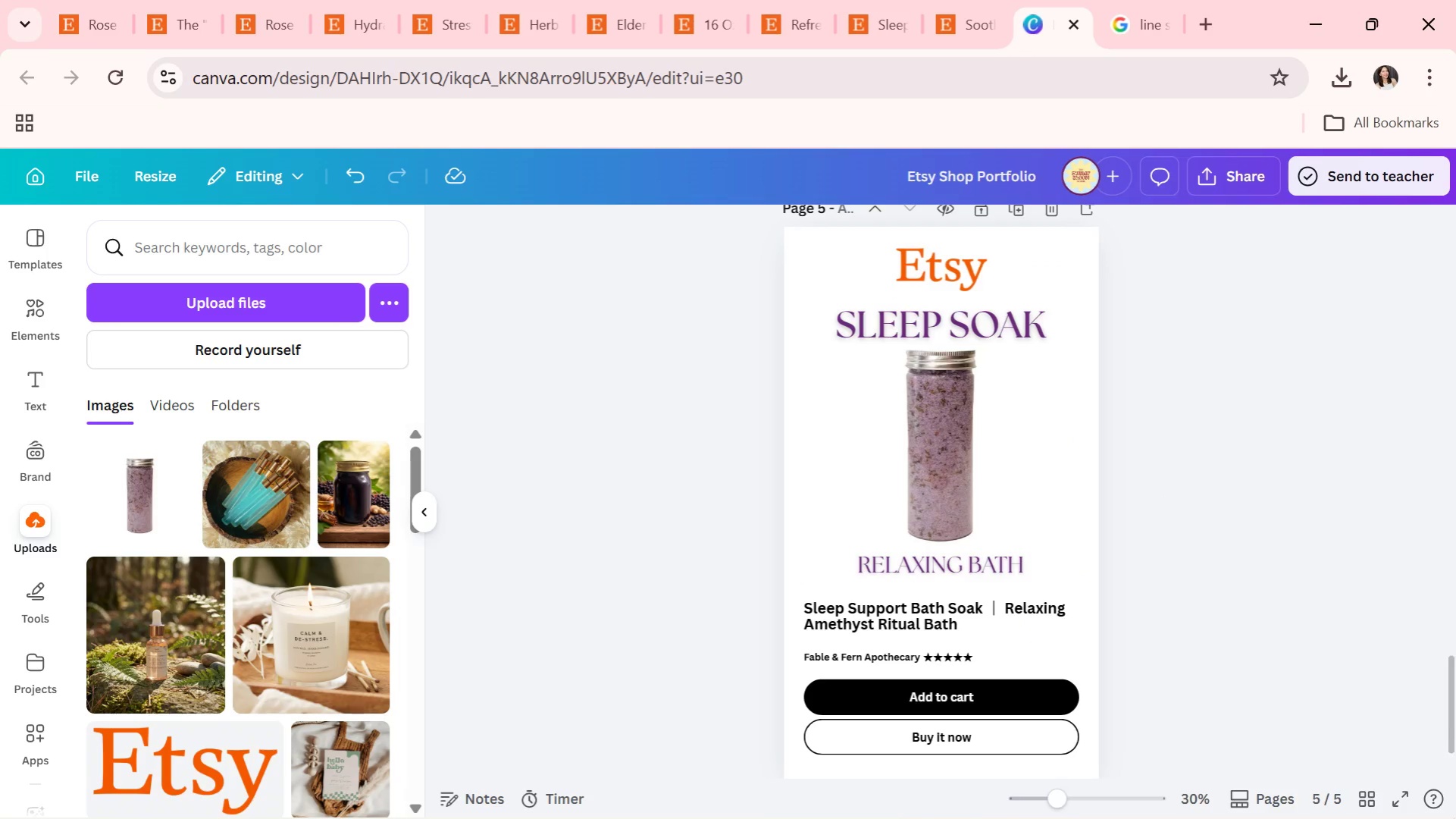 
left_click_drag(start_coordinate=[1305, 626], to_coordinate=[1300, 622])
 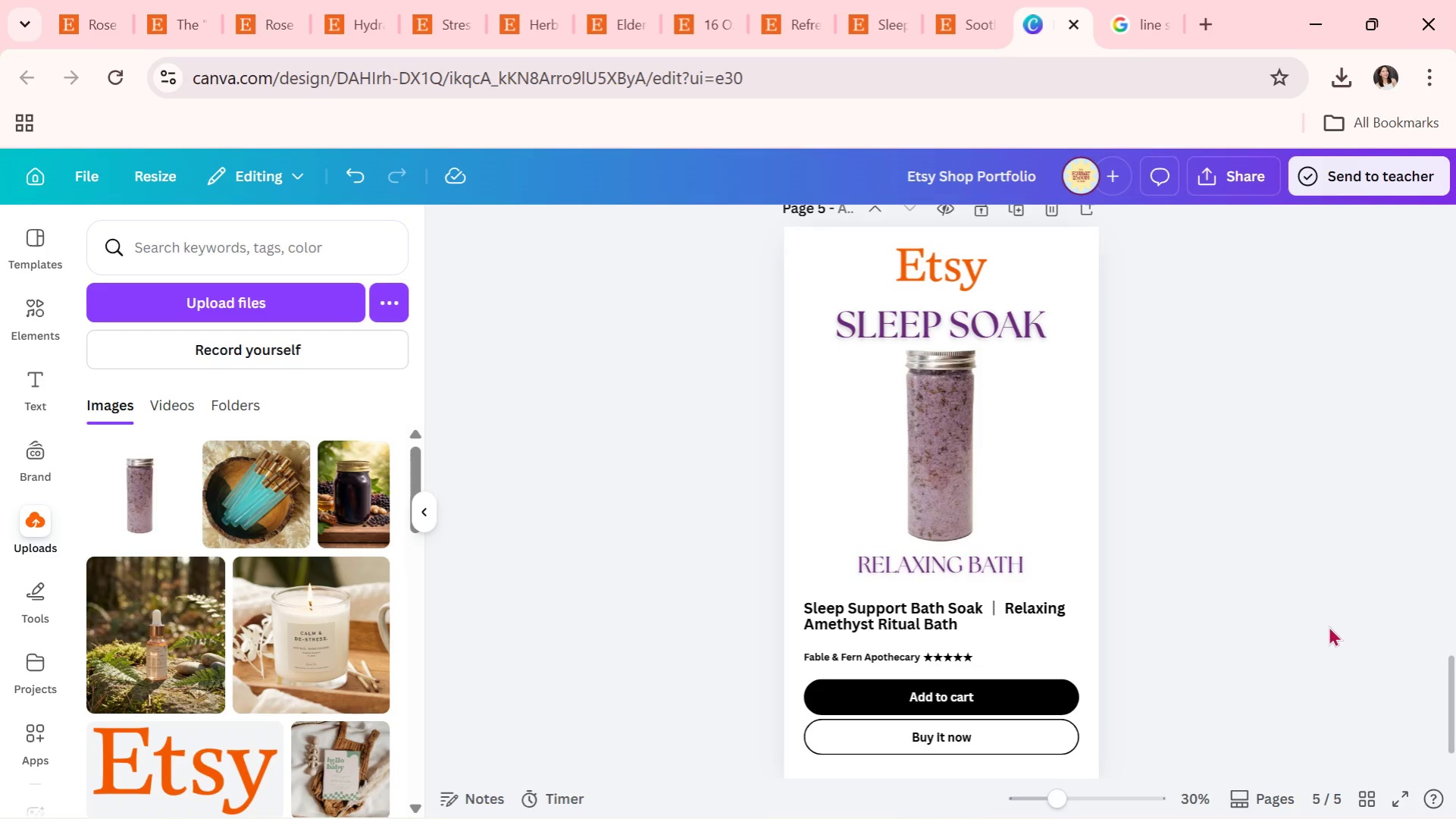 
scroll: coordinate [1382, 652], scroll_direction: down, amount: 3.0
 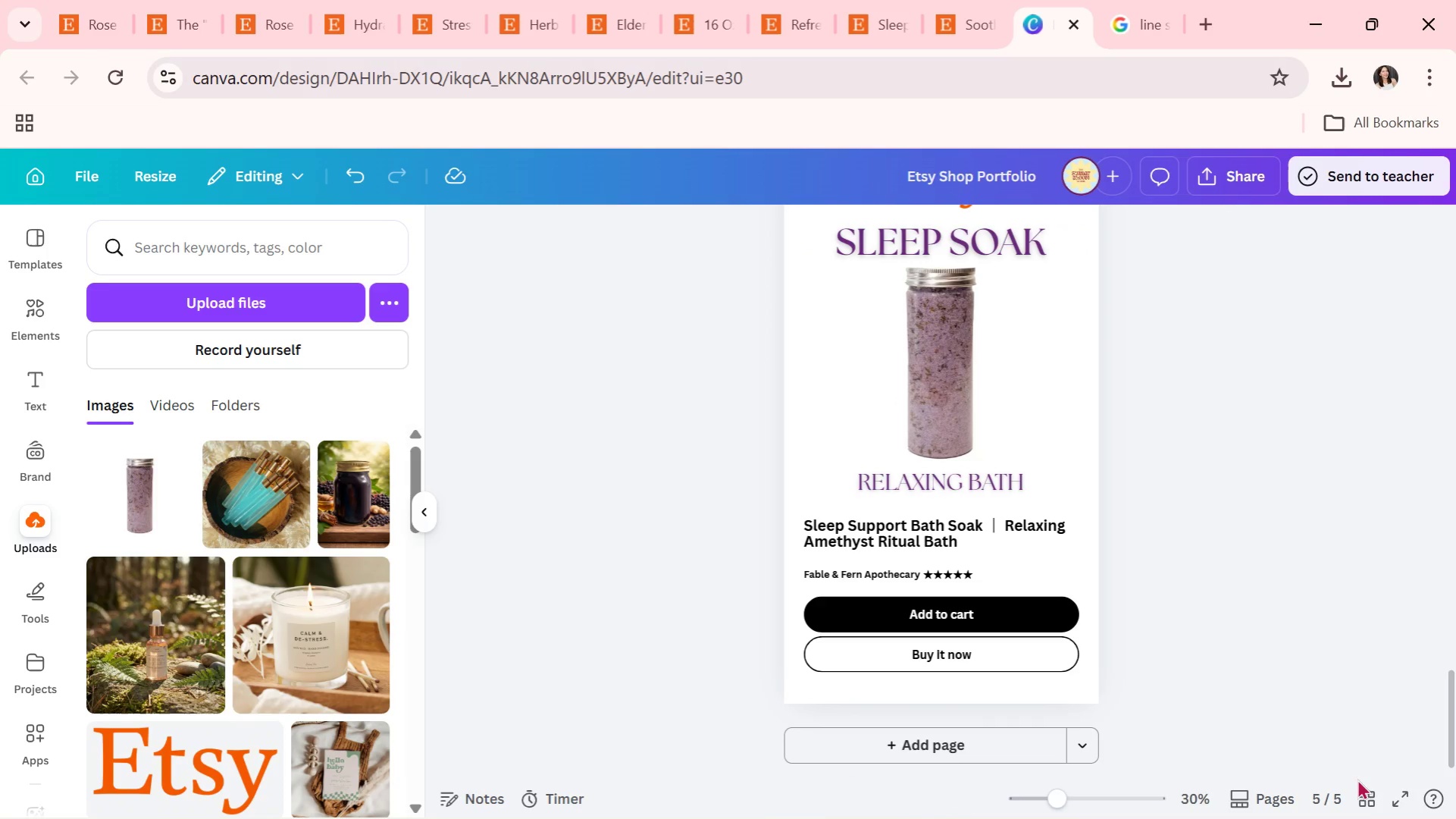 
left_click([1364, 798])
 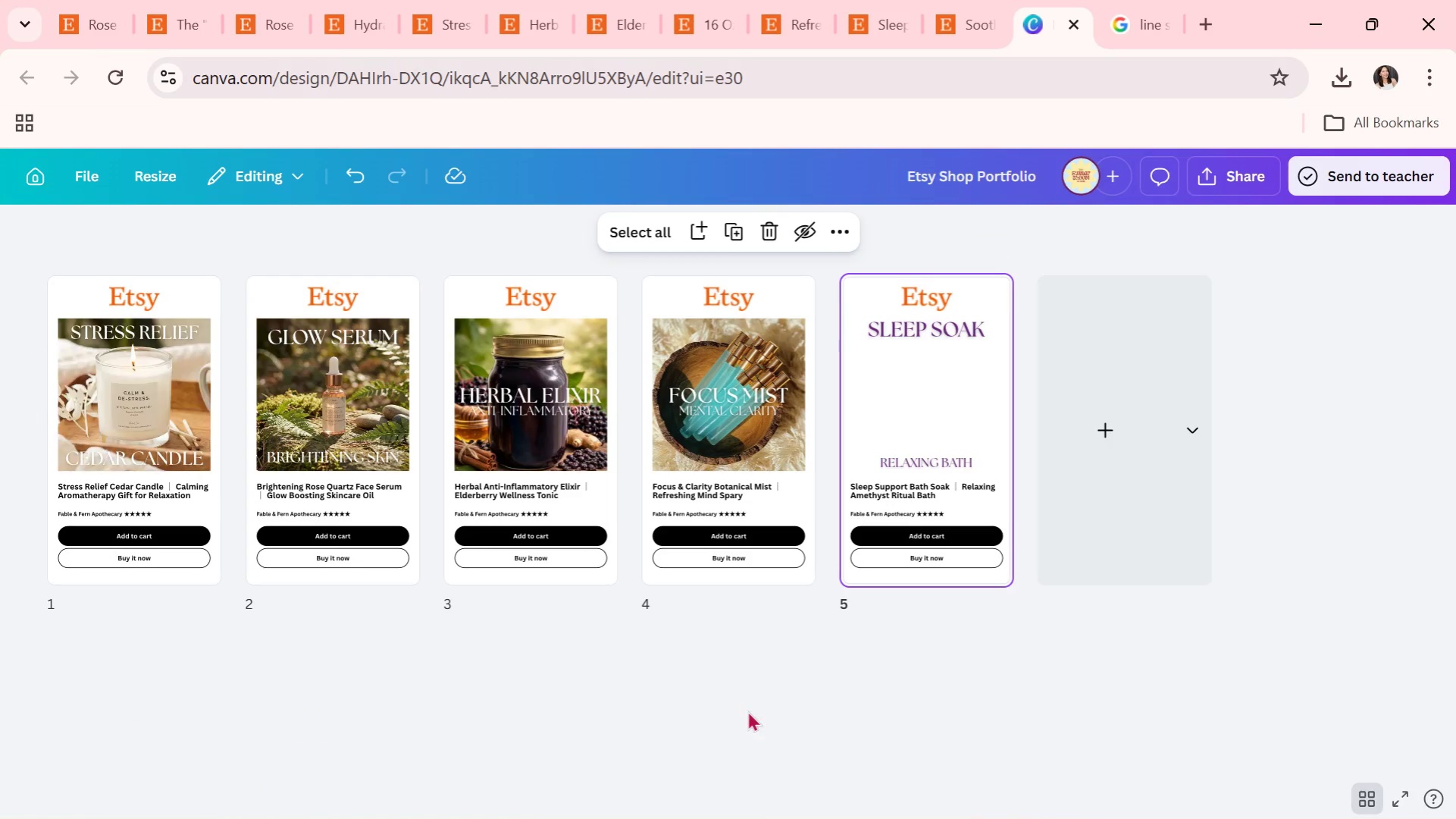 
double_click([747, 711])
 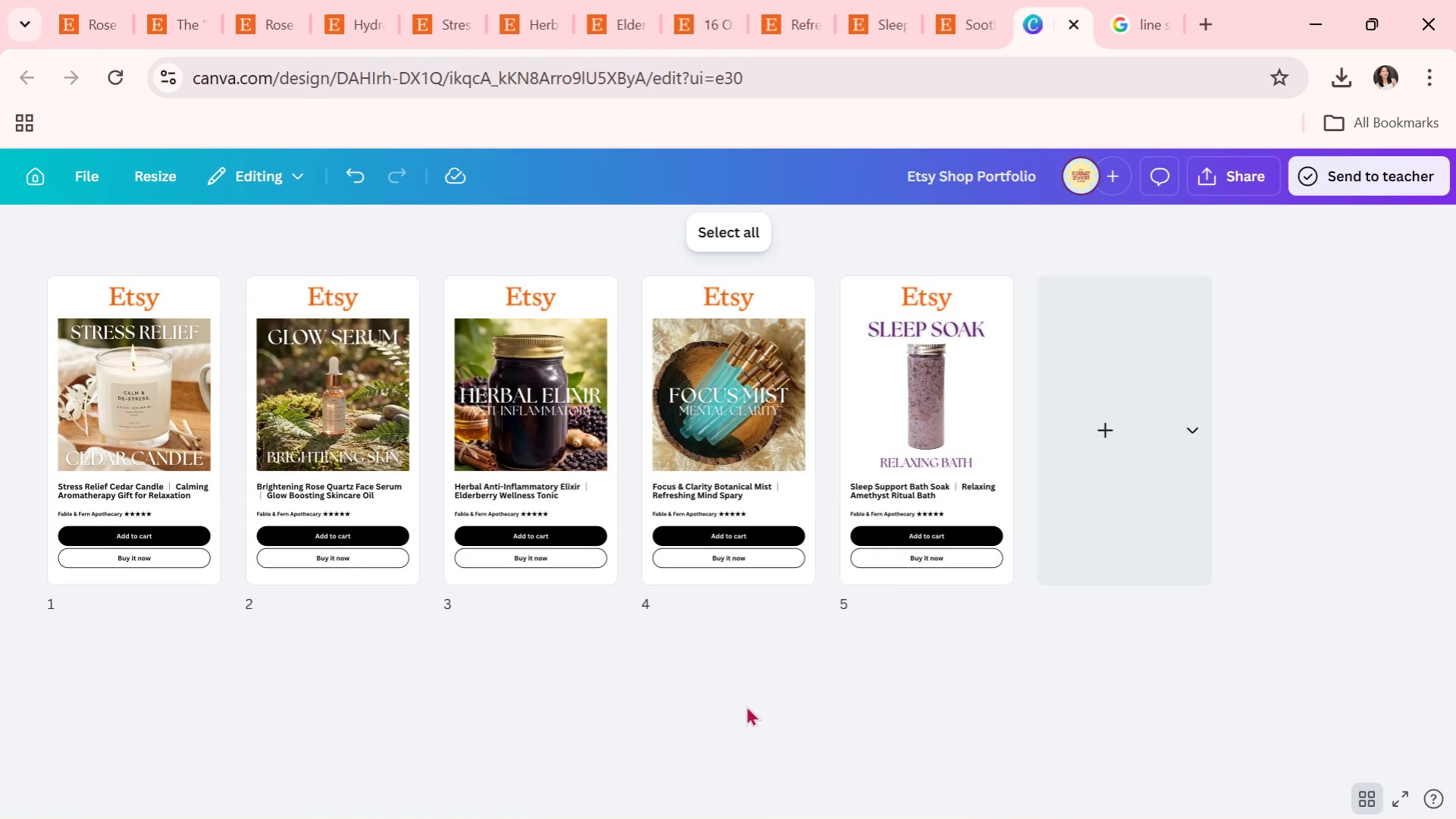 
triple_click([746, 705])
 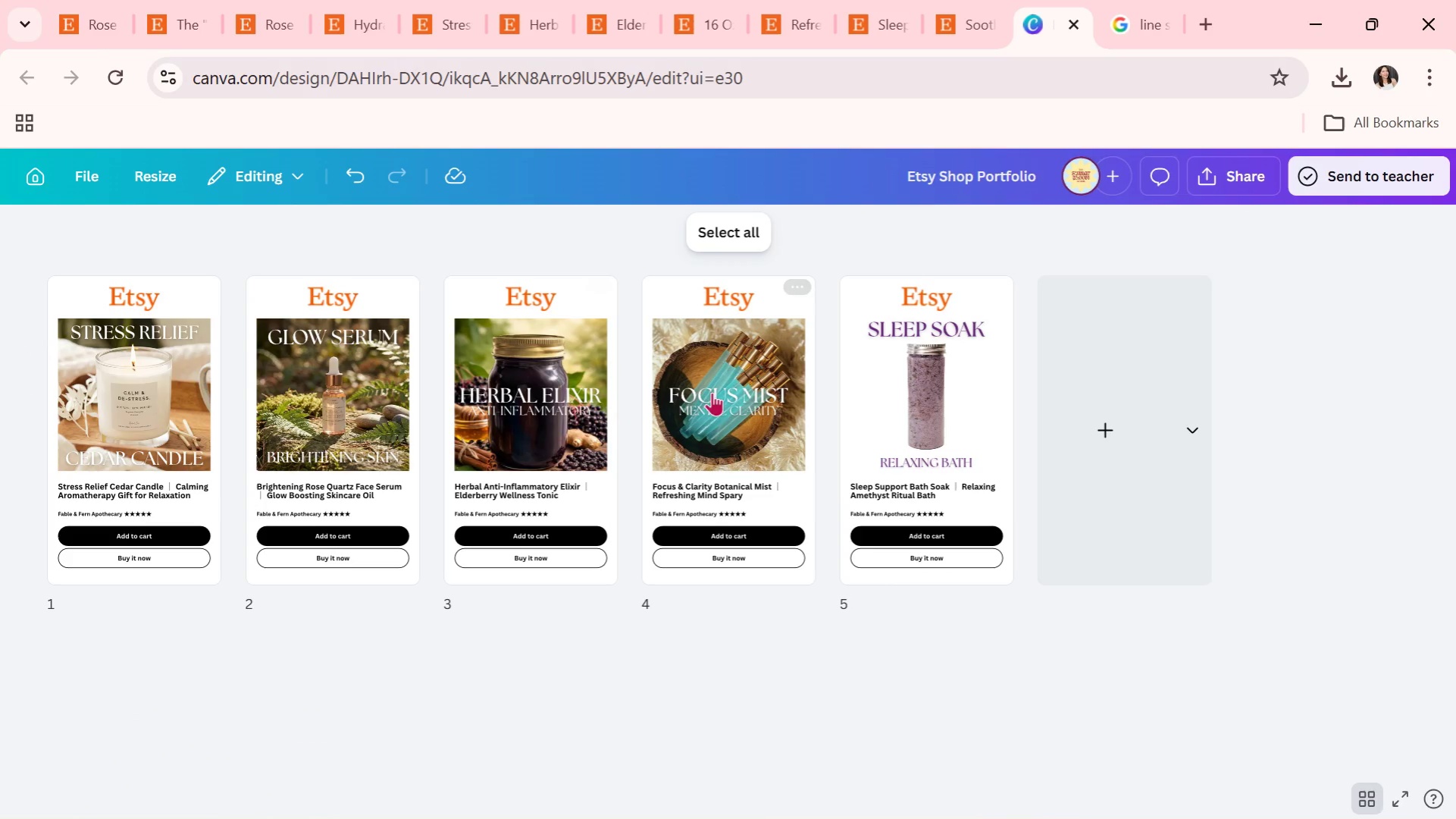 
left_click([986, 280])
 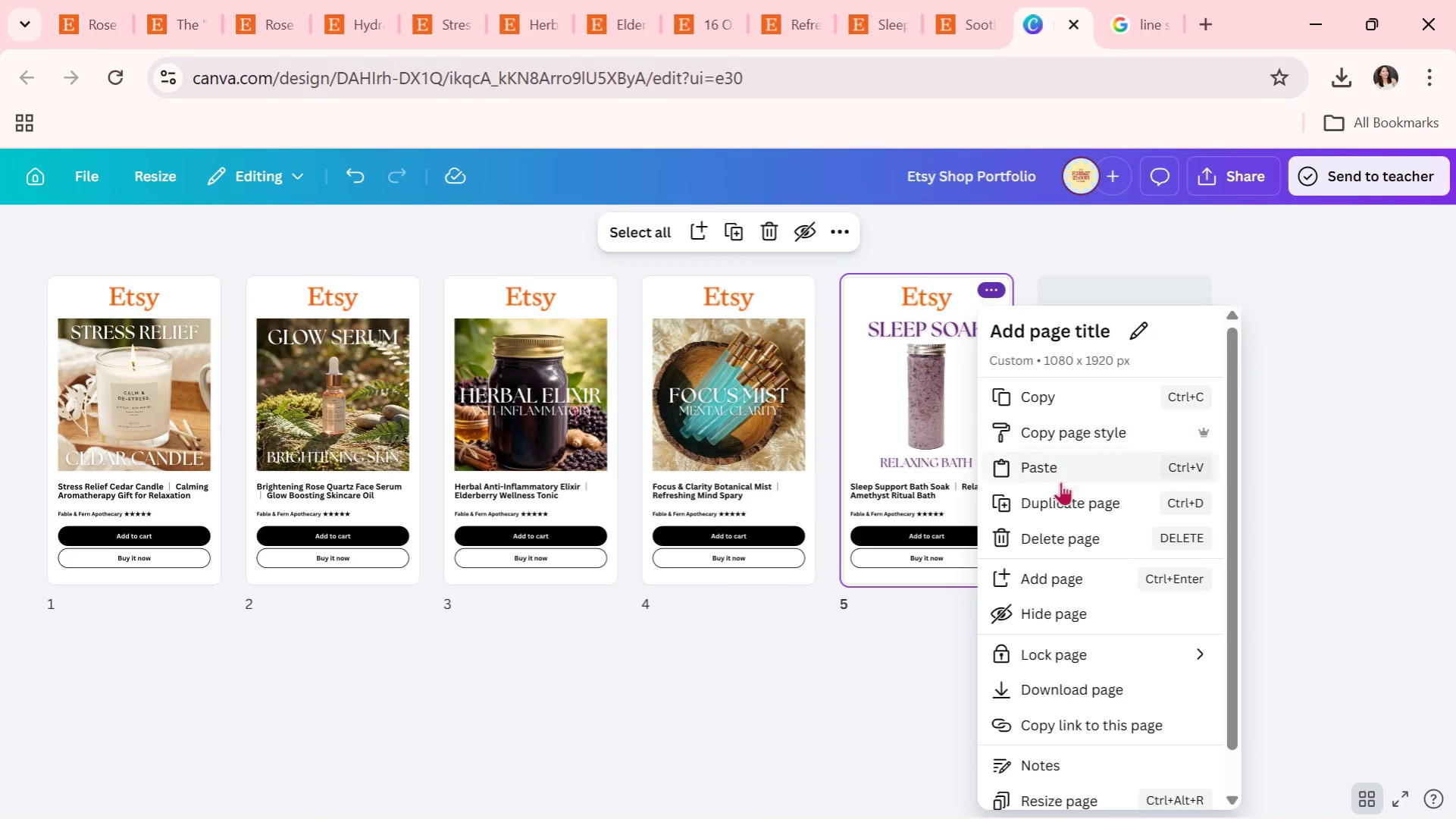 
left_click([1064, 497])
 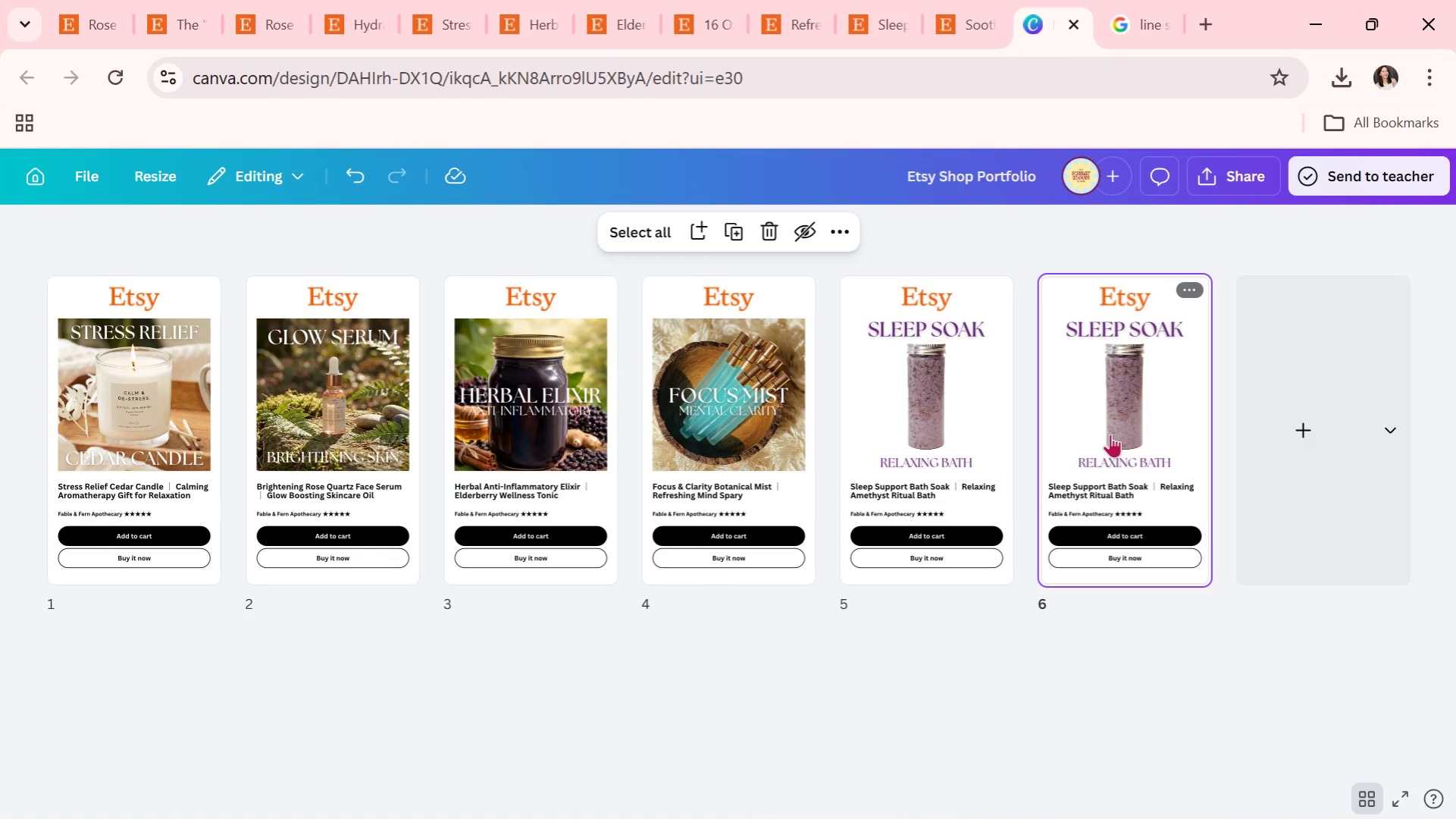 
double_click([1110, 434])
 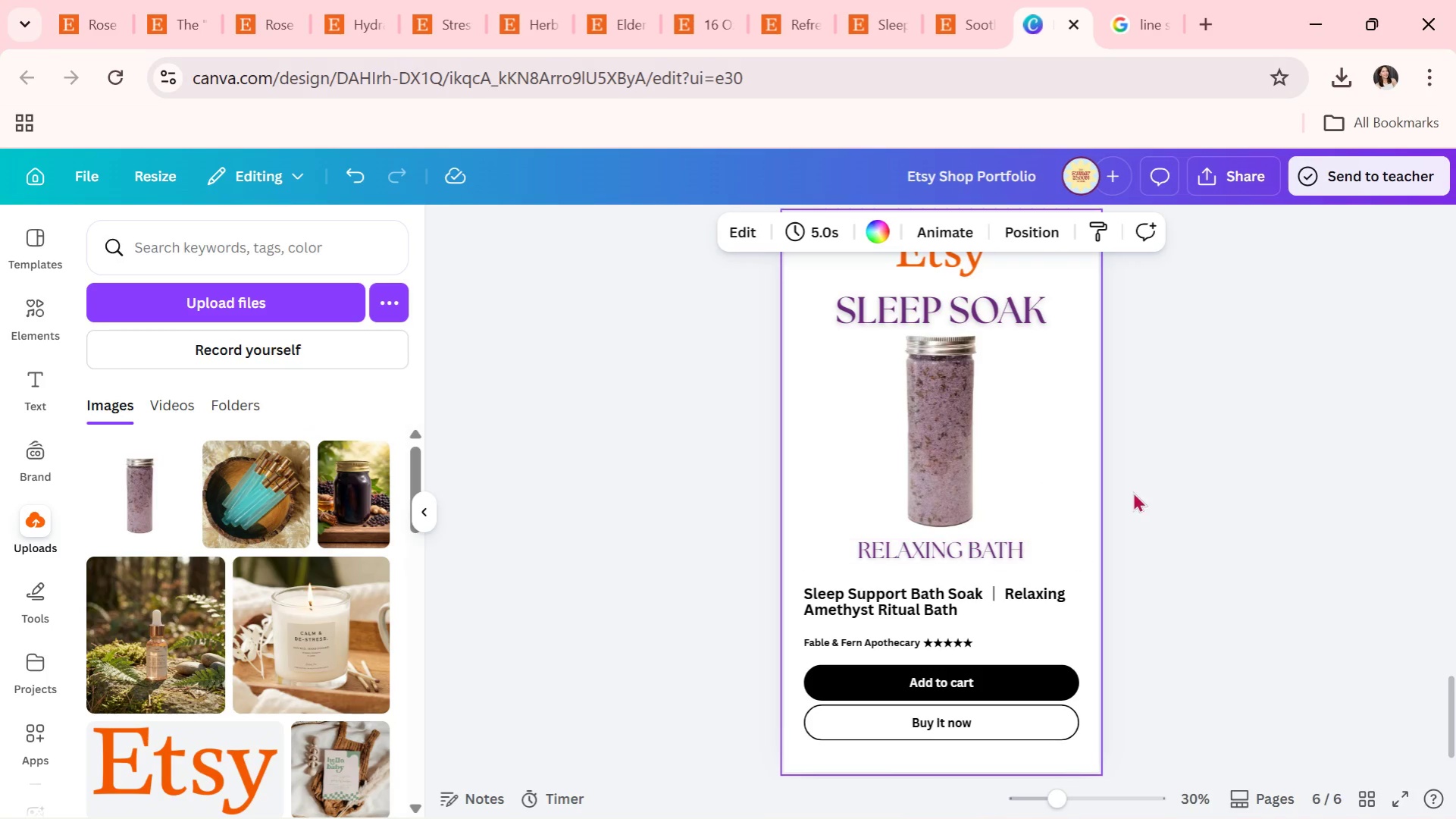 
left_click([1135, 486])
 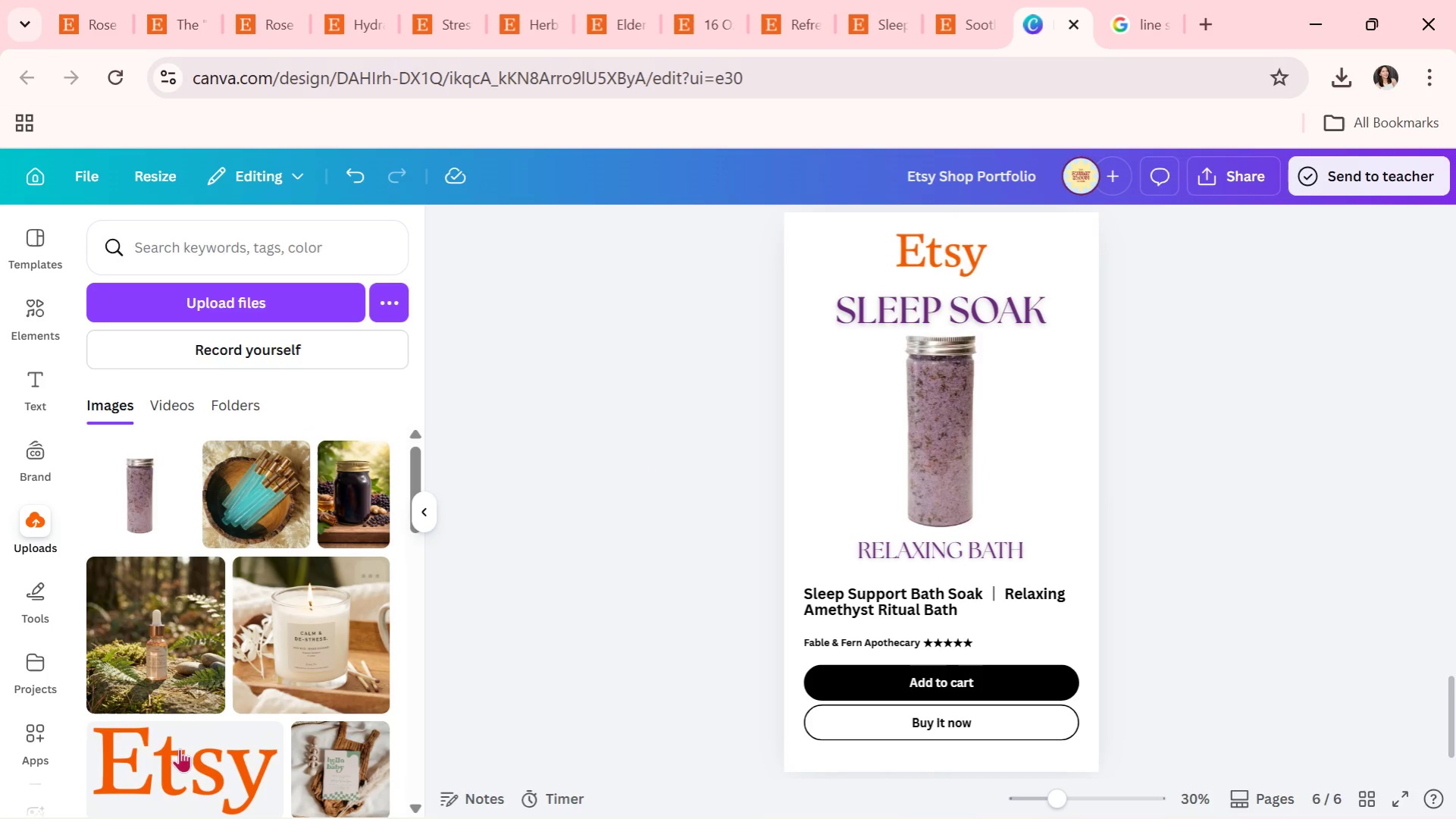 
key(Alt+AltLeft)
 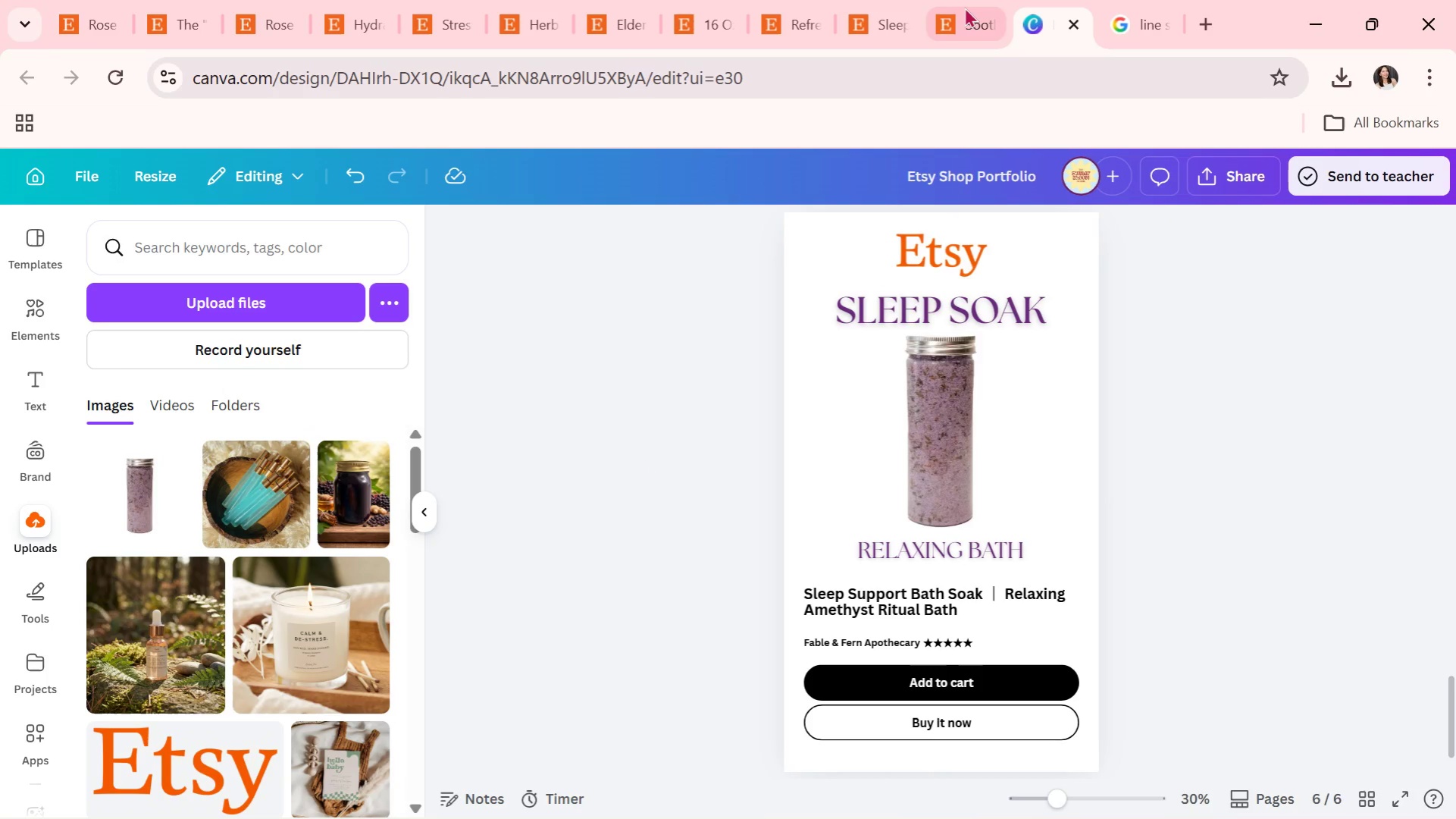 
left_click_drag(start_coordinate=[960, 5], to_coordinate=[955, 5])
 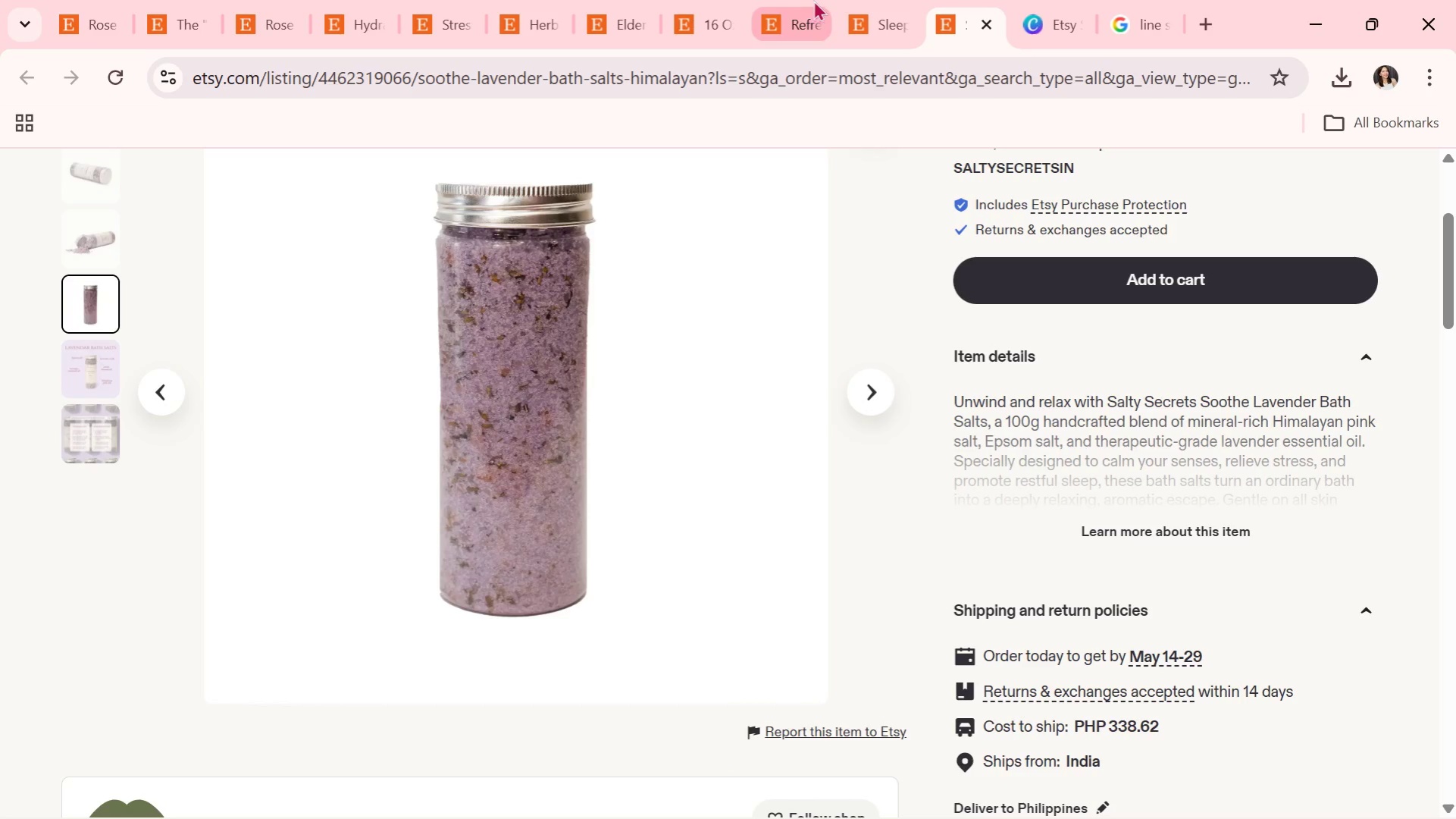 
left_click([845, 0])
 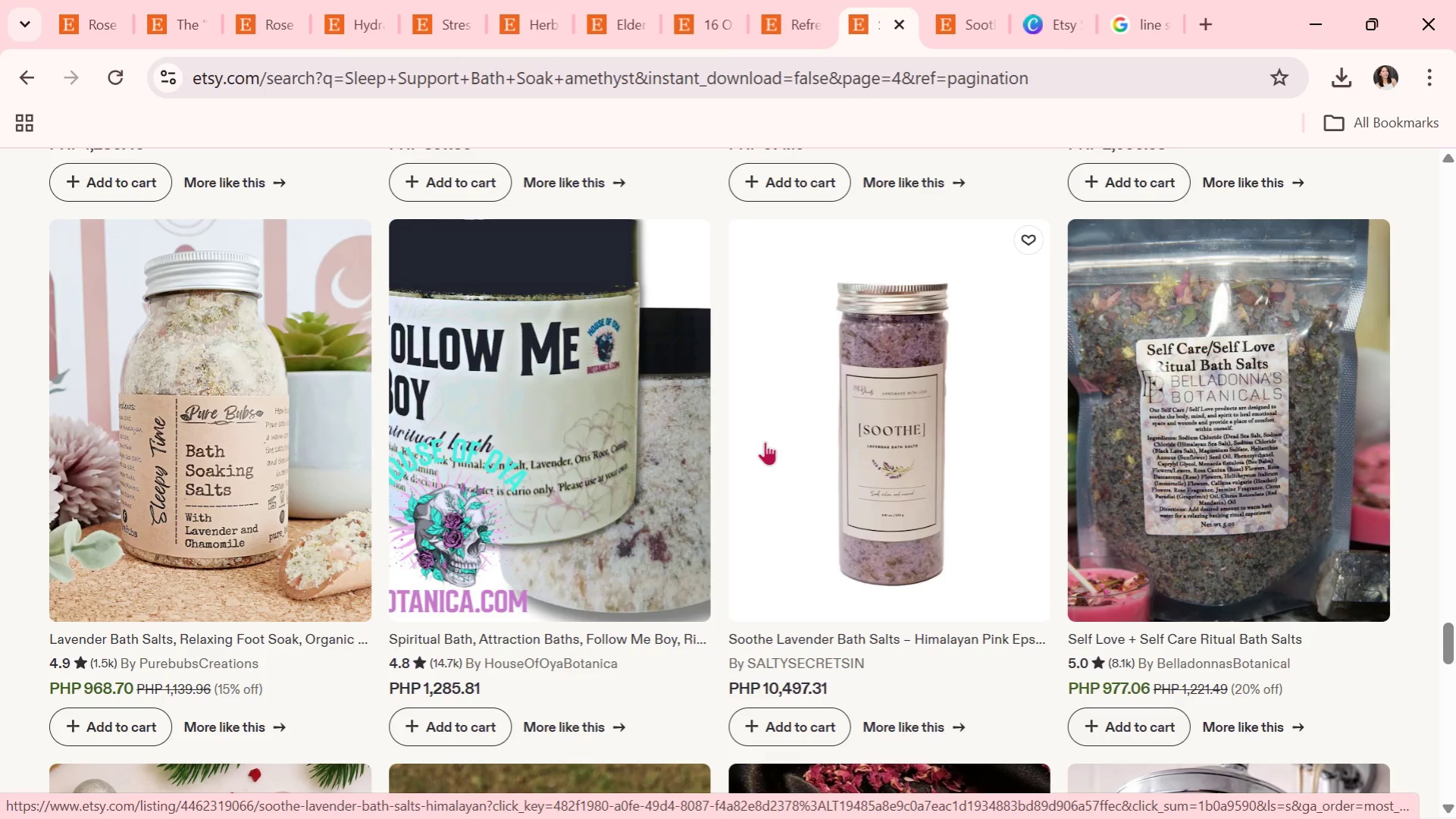 
scroll: coordinate [593, 438], scroll_direction: up, amount: 76.0
 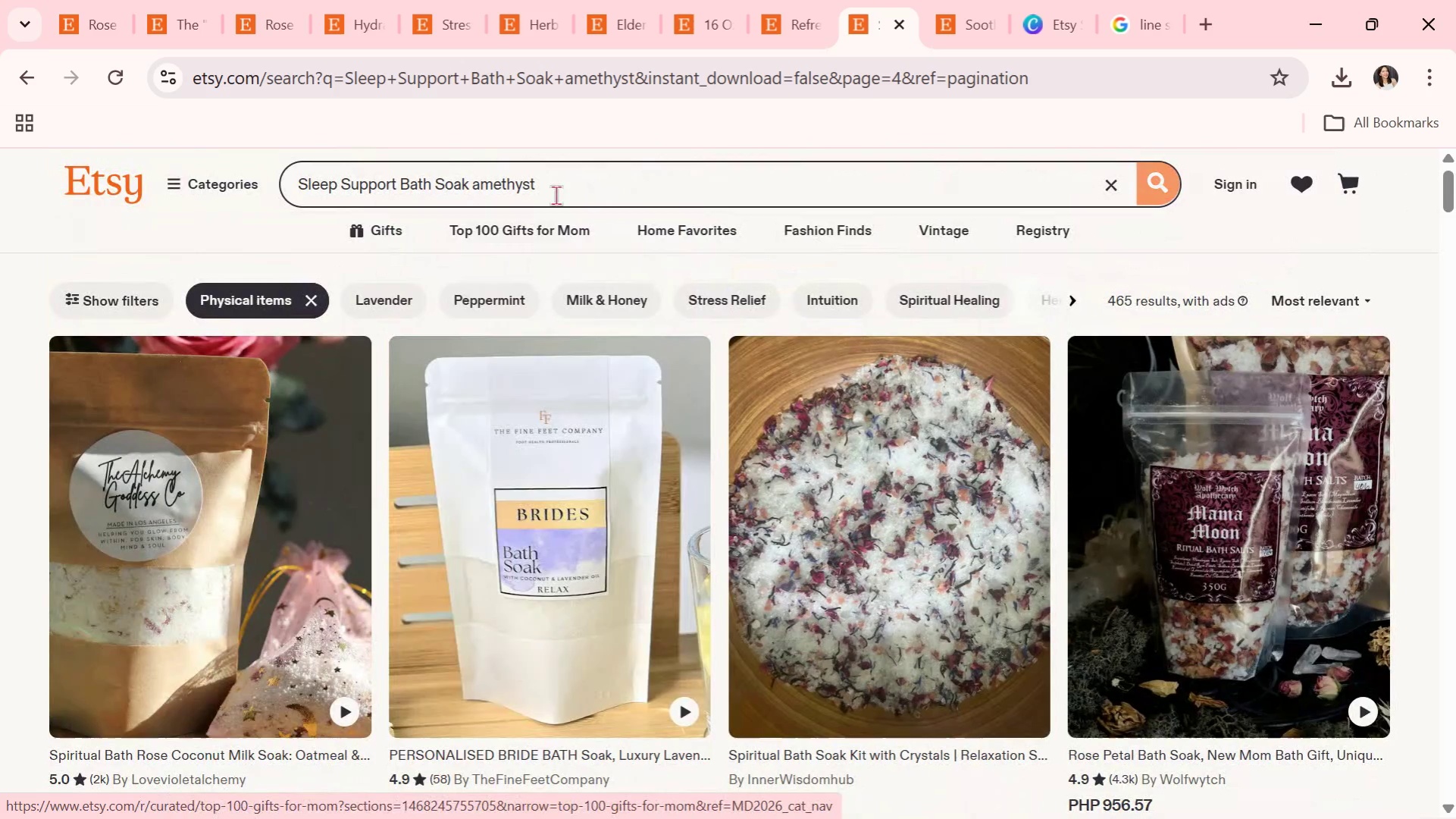 
left_click_drag(start_coordinate=[563, 190], to_coordinate=[266, 237])
 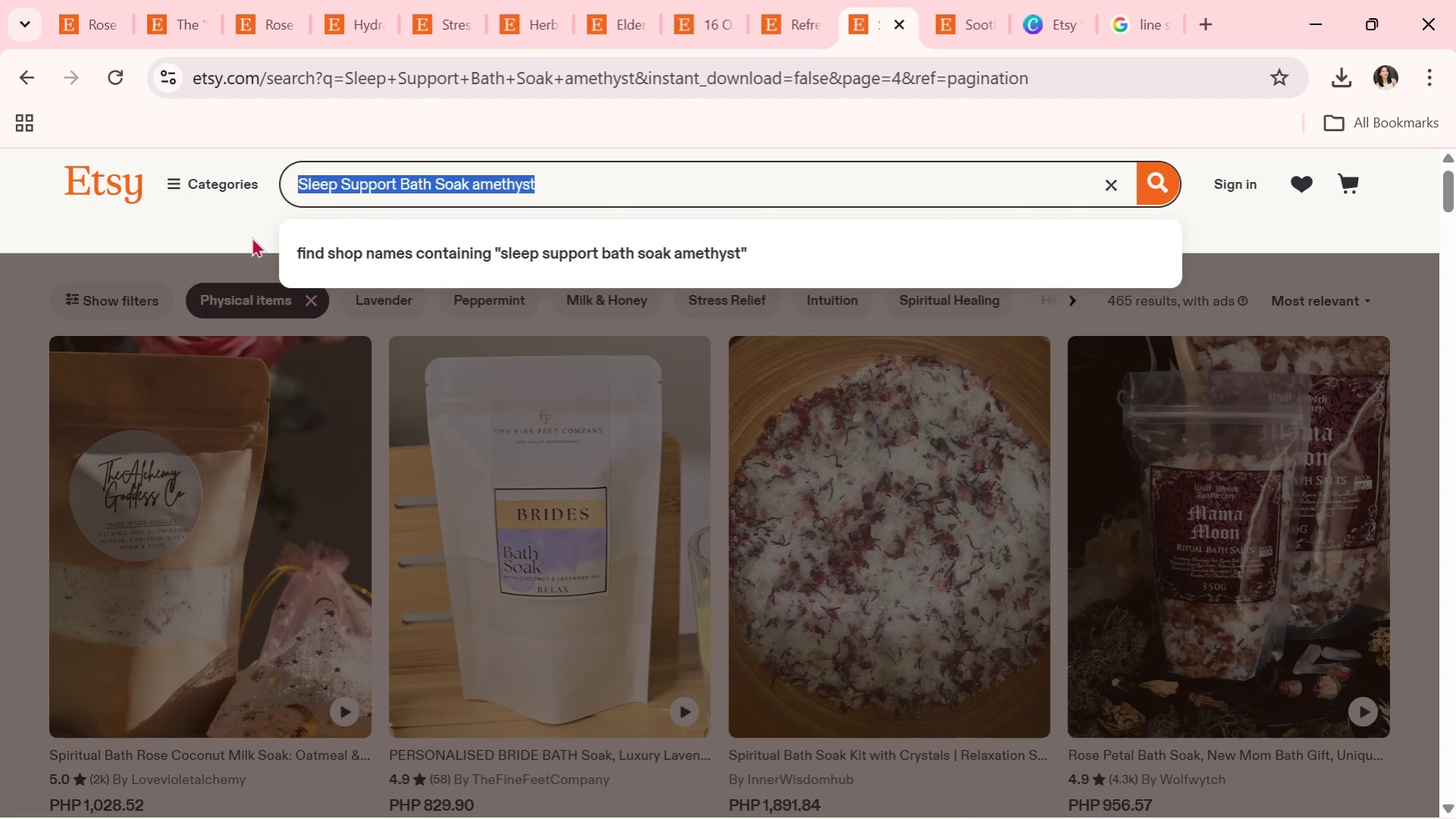 
type(DEEP HYDRATION FACE OIL)
 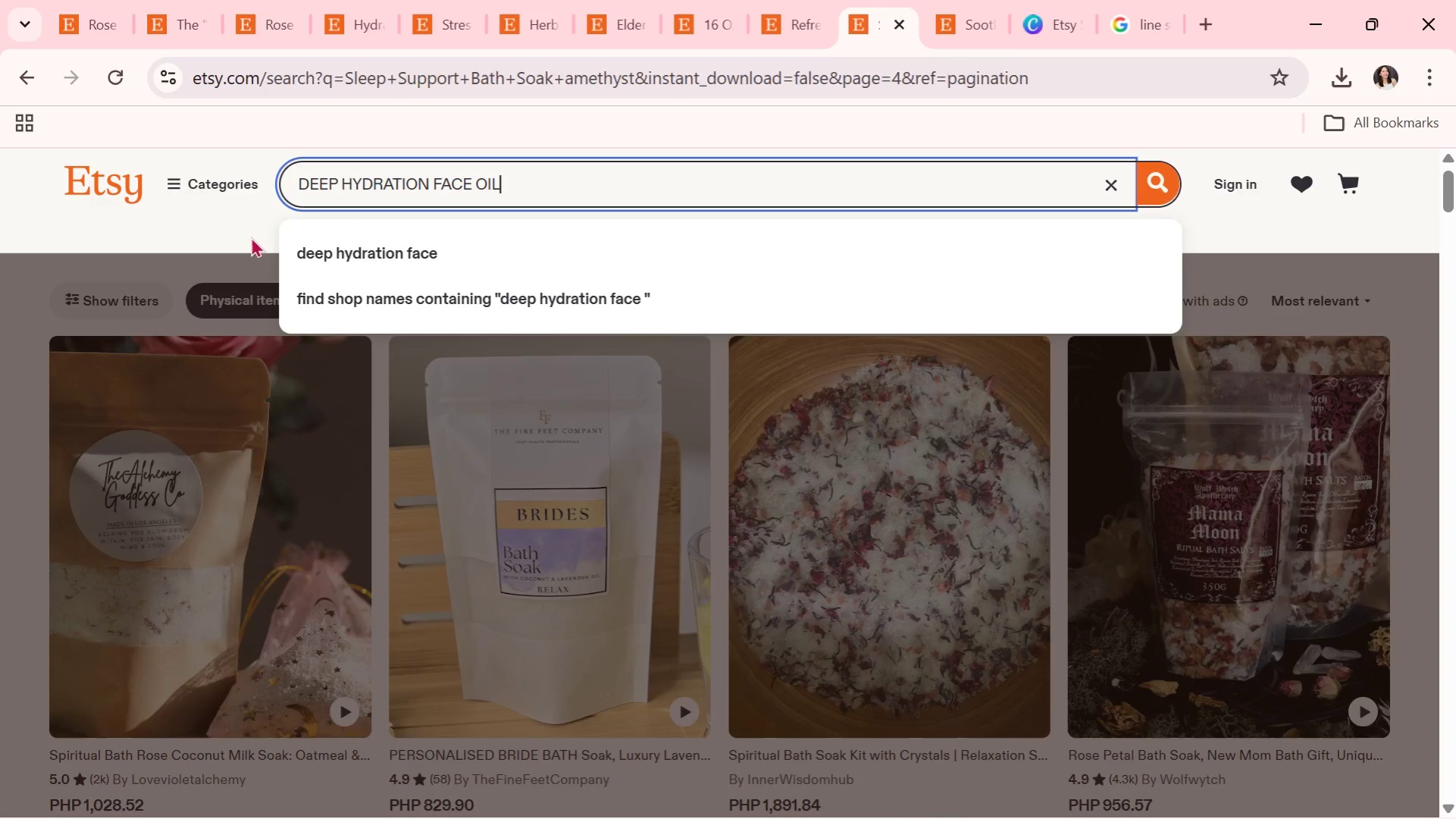 
key(Enter)
 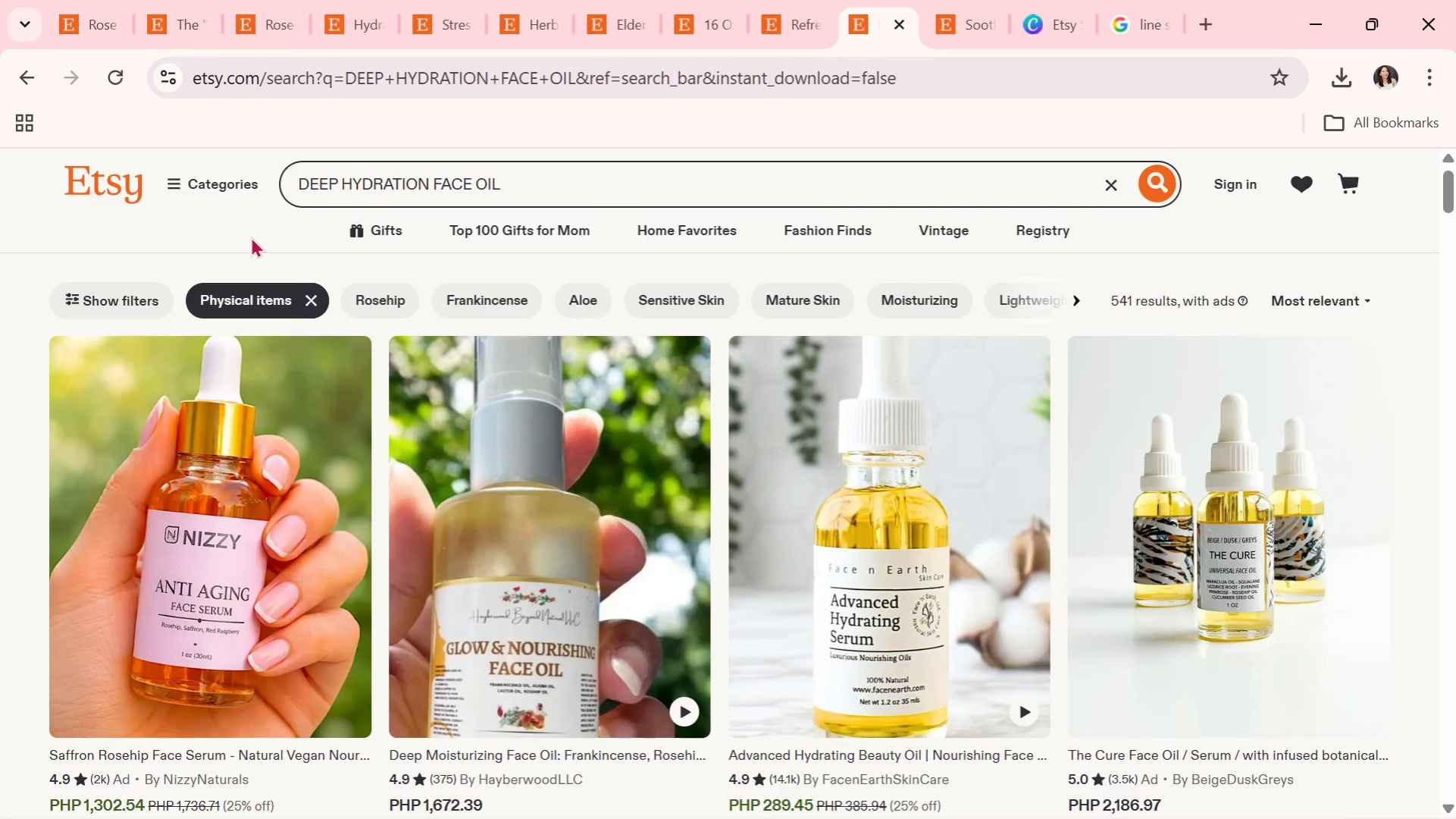 
mouse_move([399, 597])
 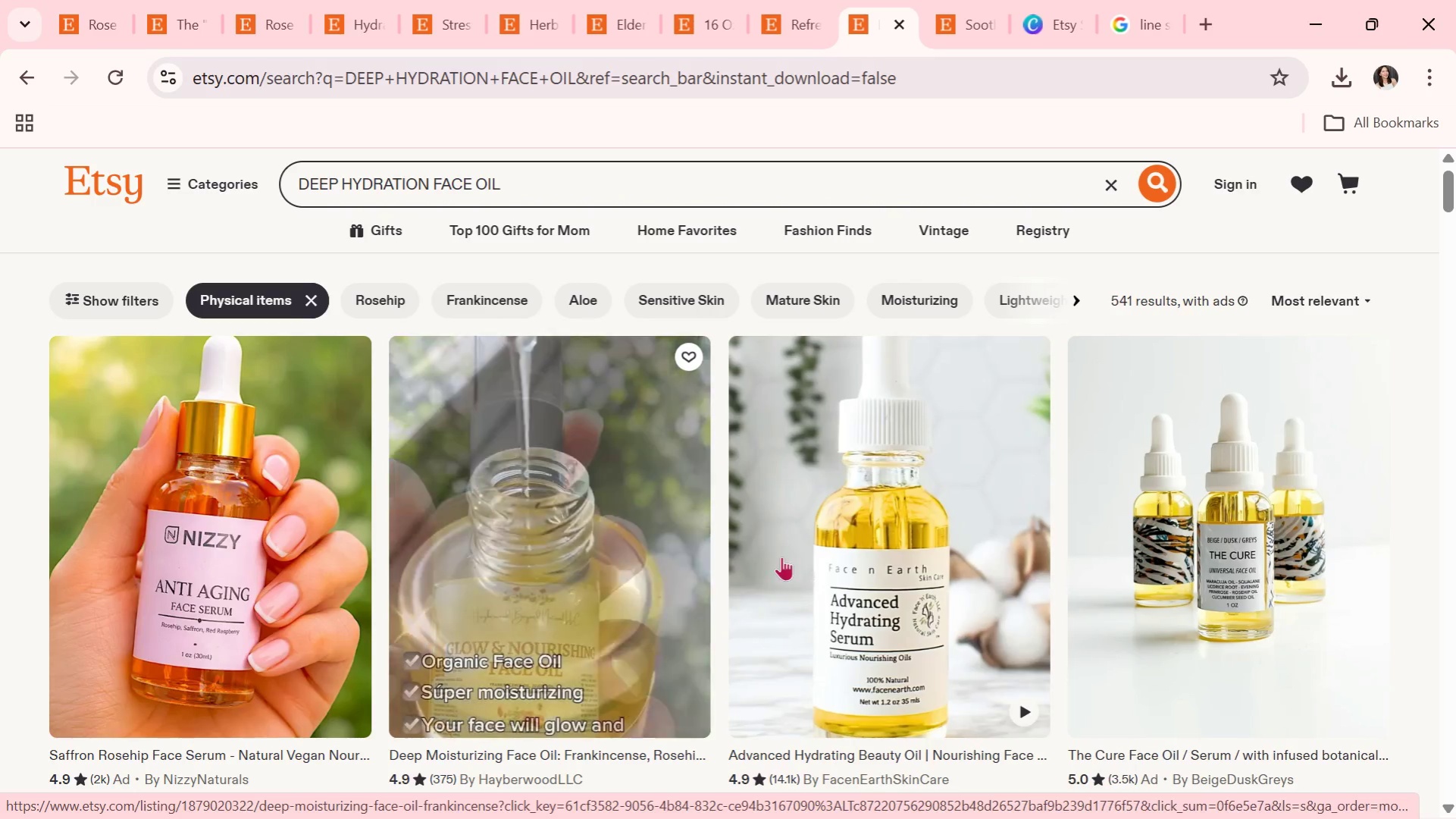 
scroll: coordinate [794, 561], scroll_direction: down, amount: 5.0
 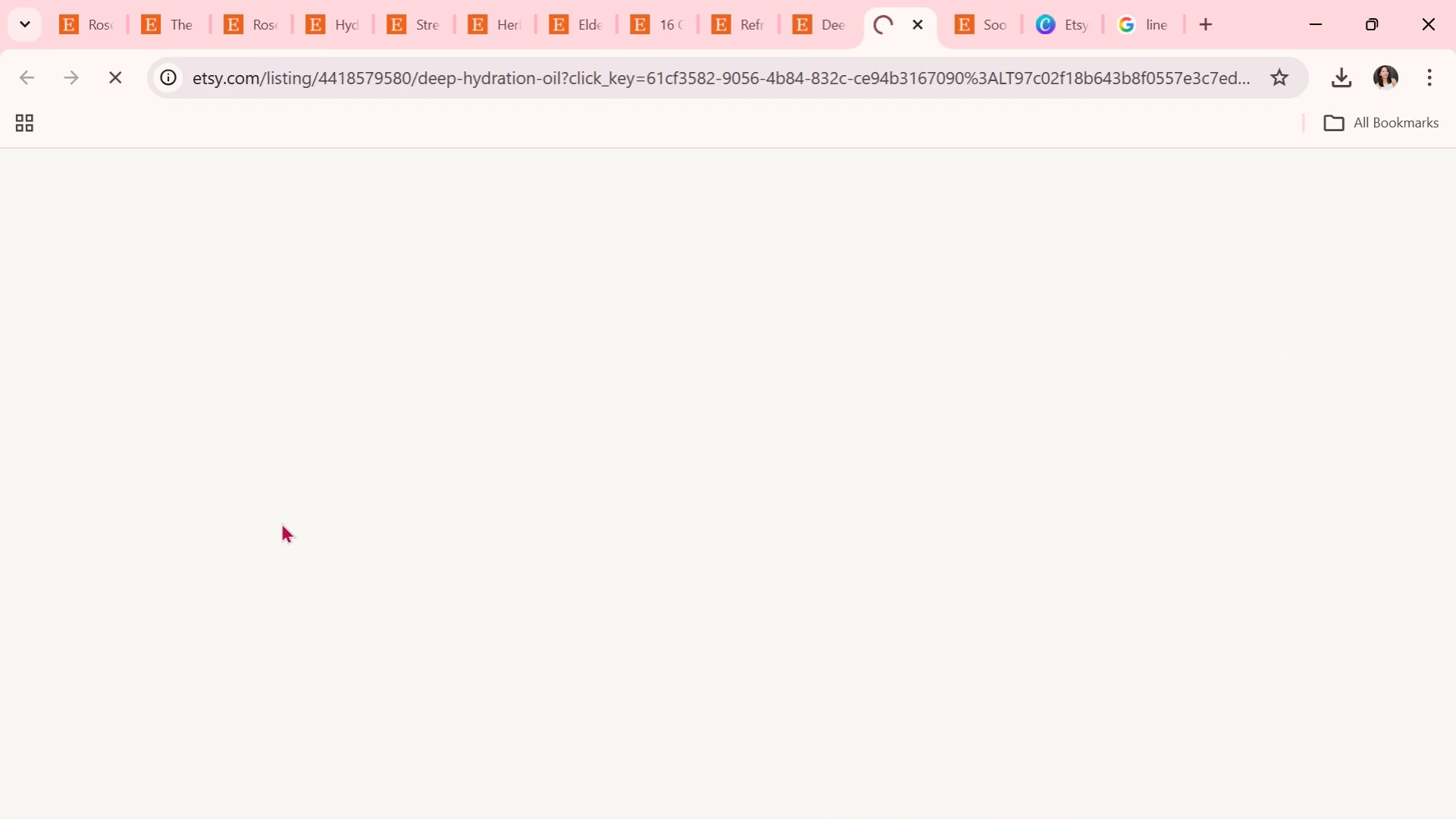 
wait(6.23)
 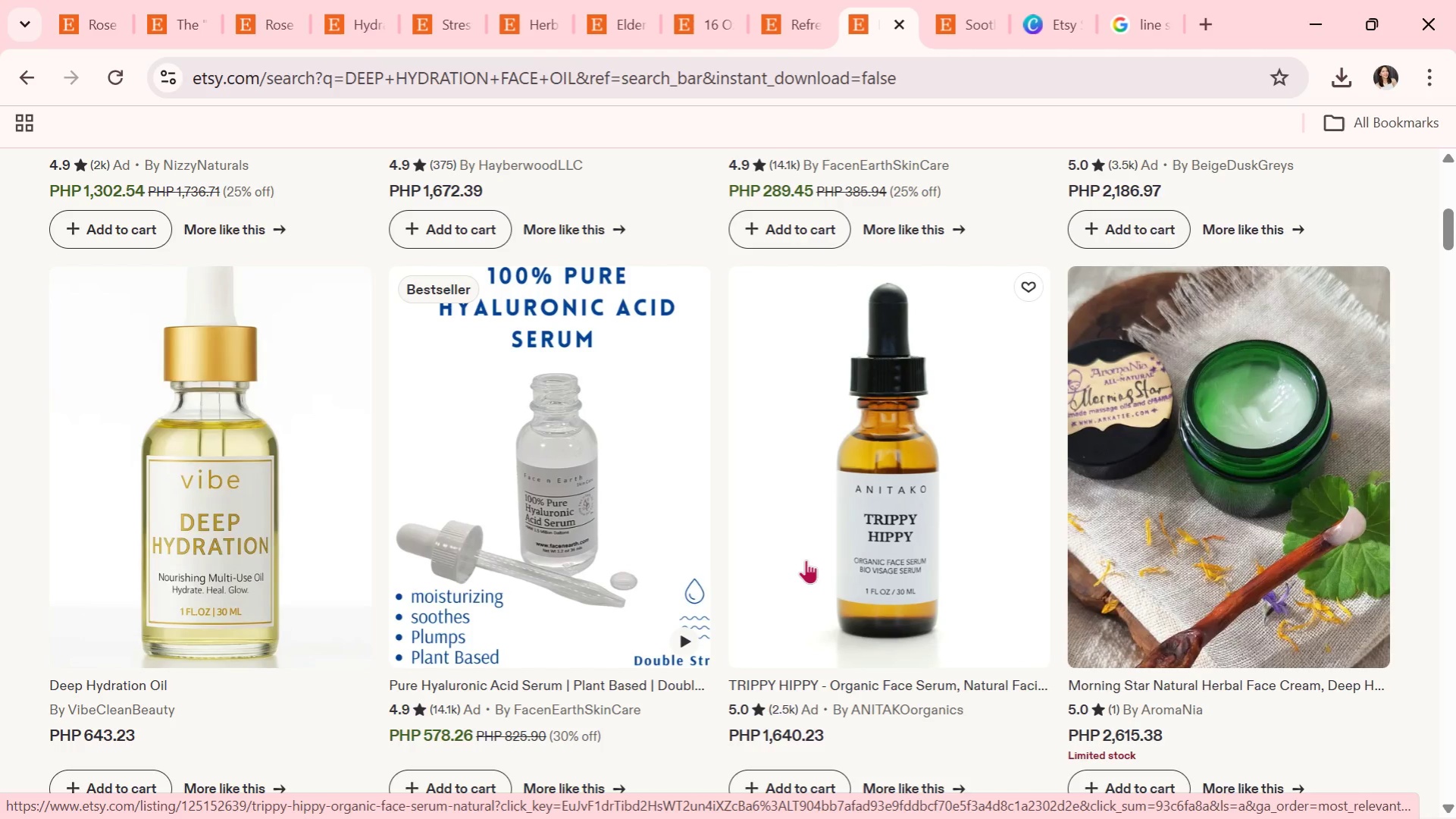 
scroll: coordinate [482, 530], scroll_direction: down, amount: 2.0
 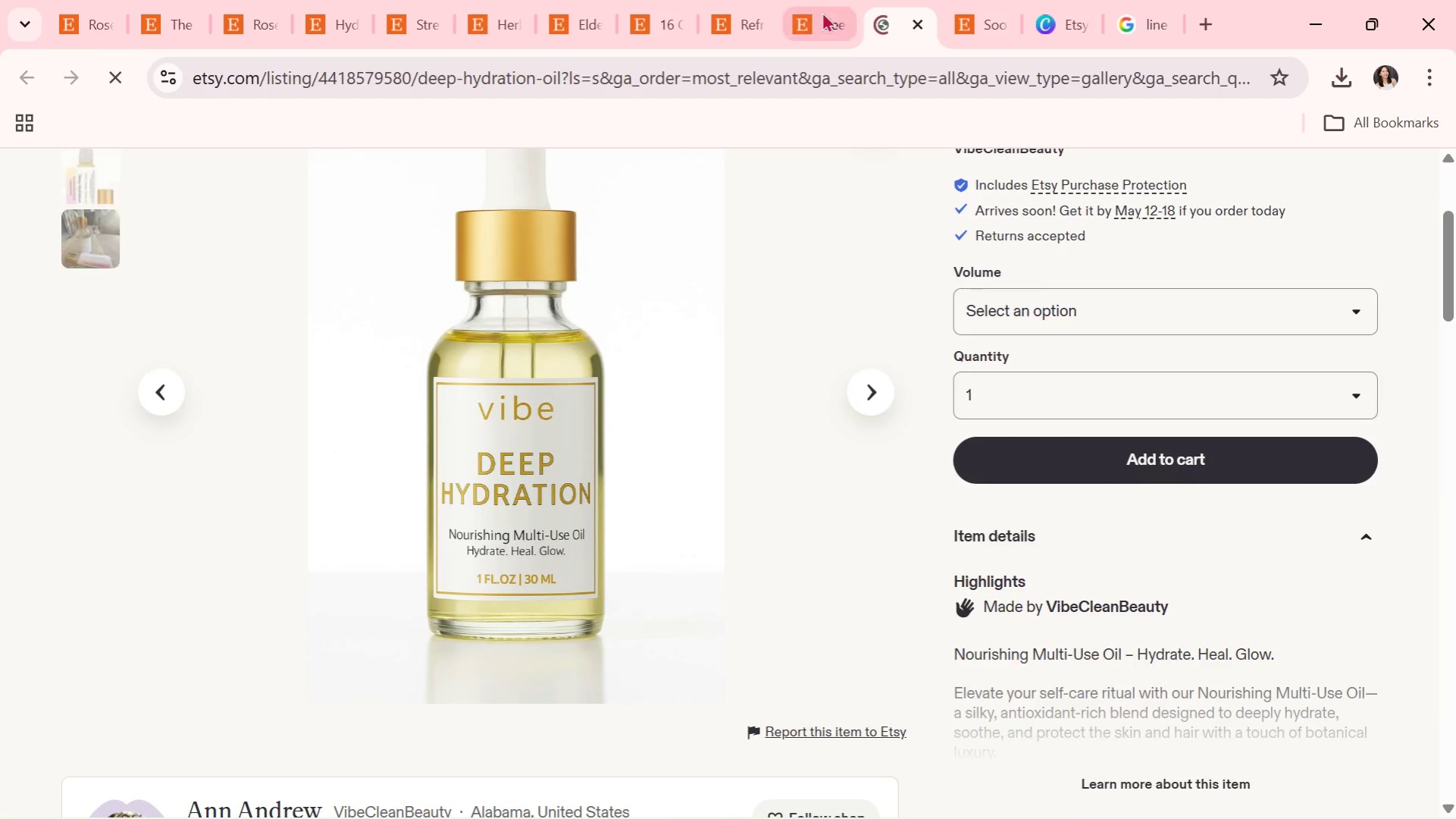 
left_click([818, 8])
 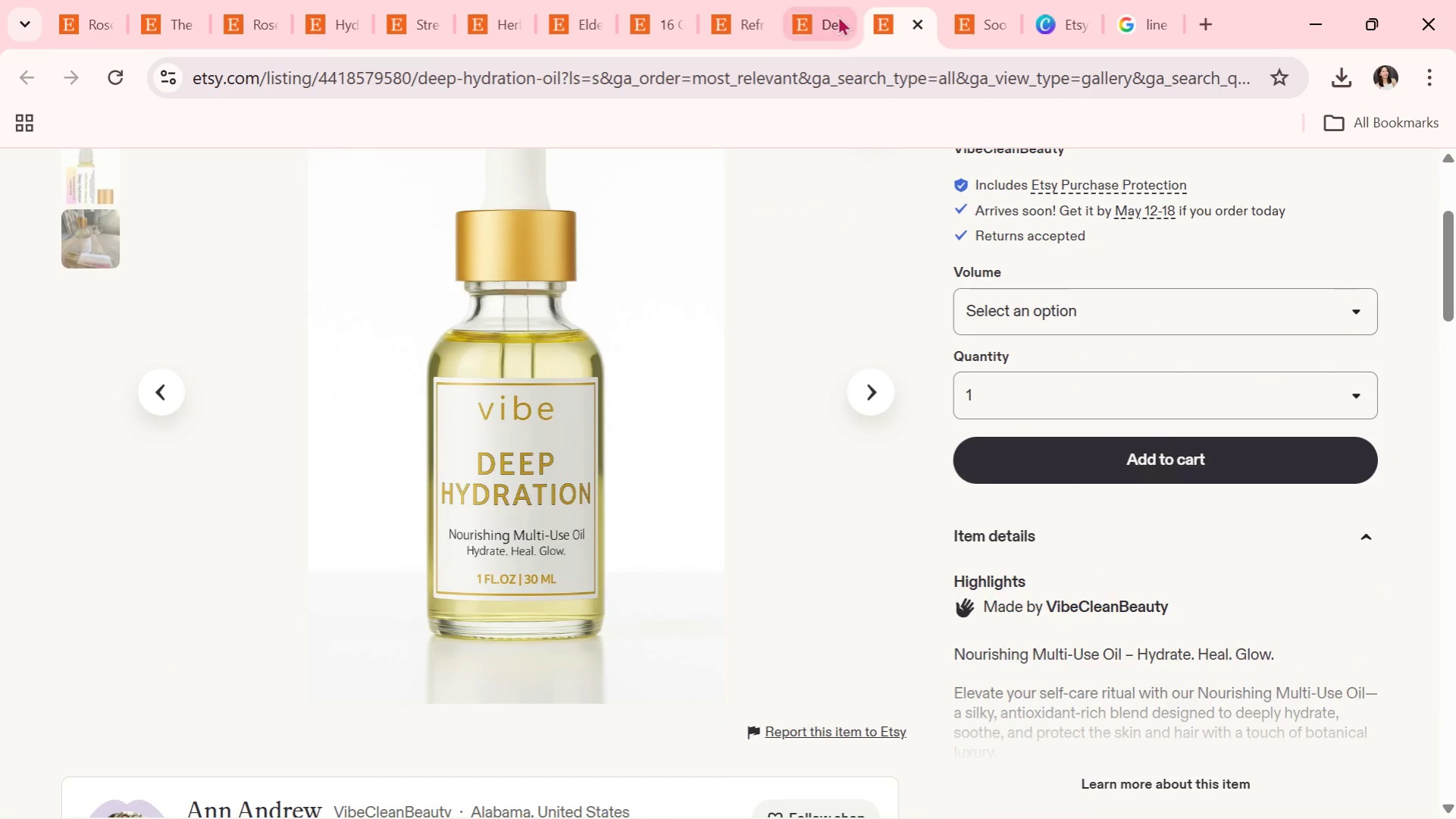 
left_click([827, 13])
 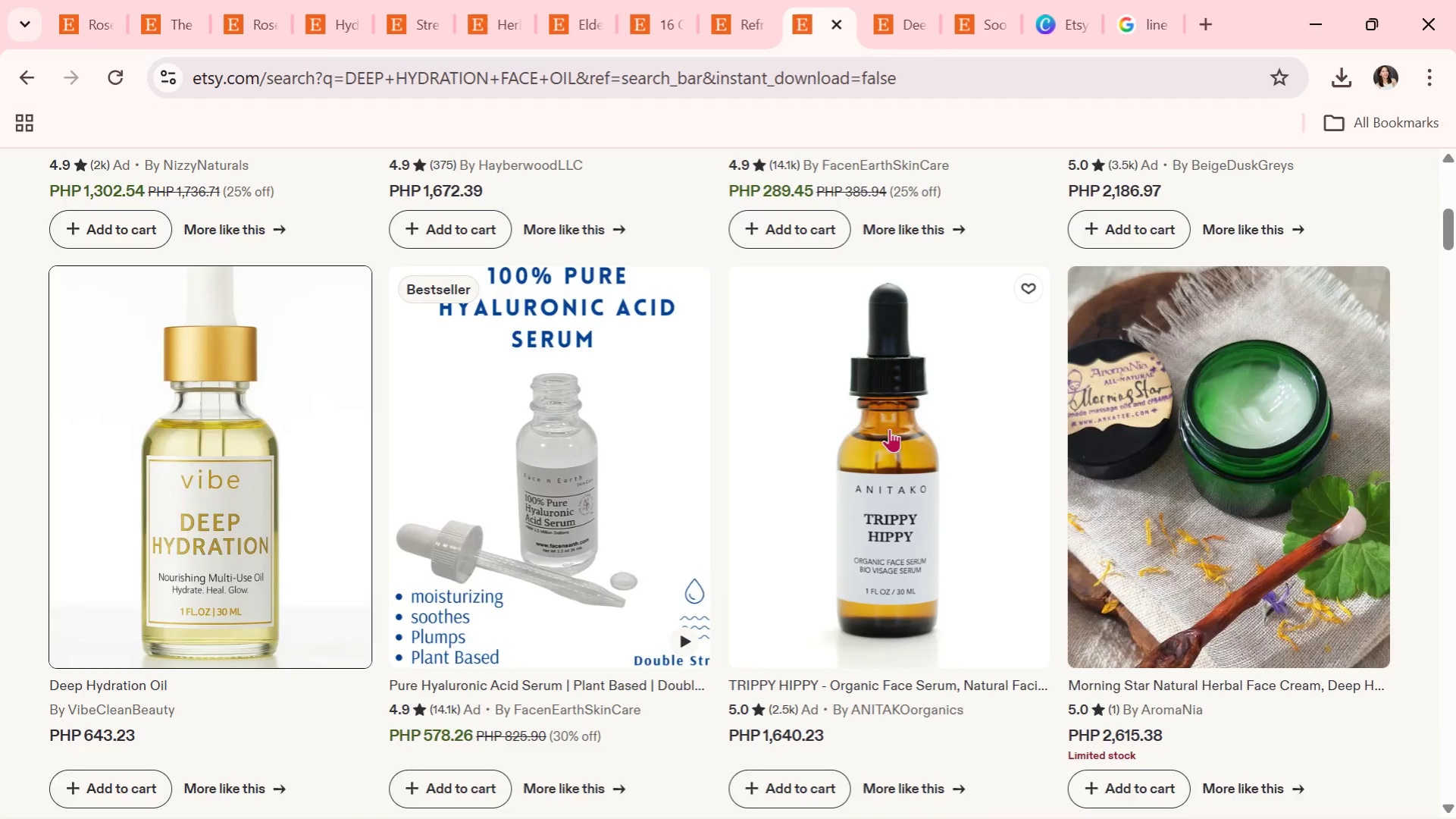 
scroll: coordinate [959, 388], scroll_direction: down, amount: 20.0
 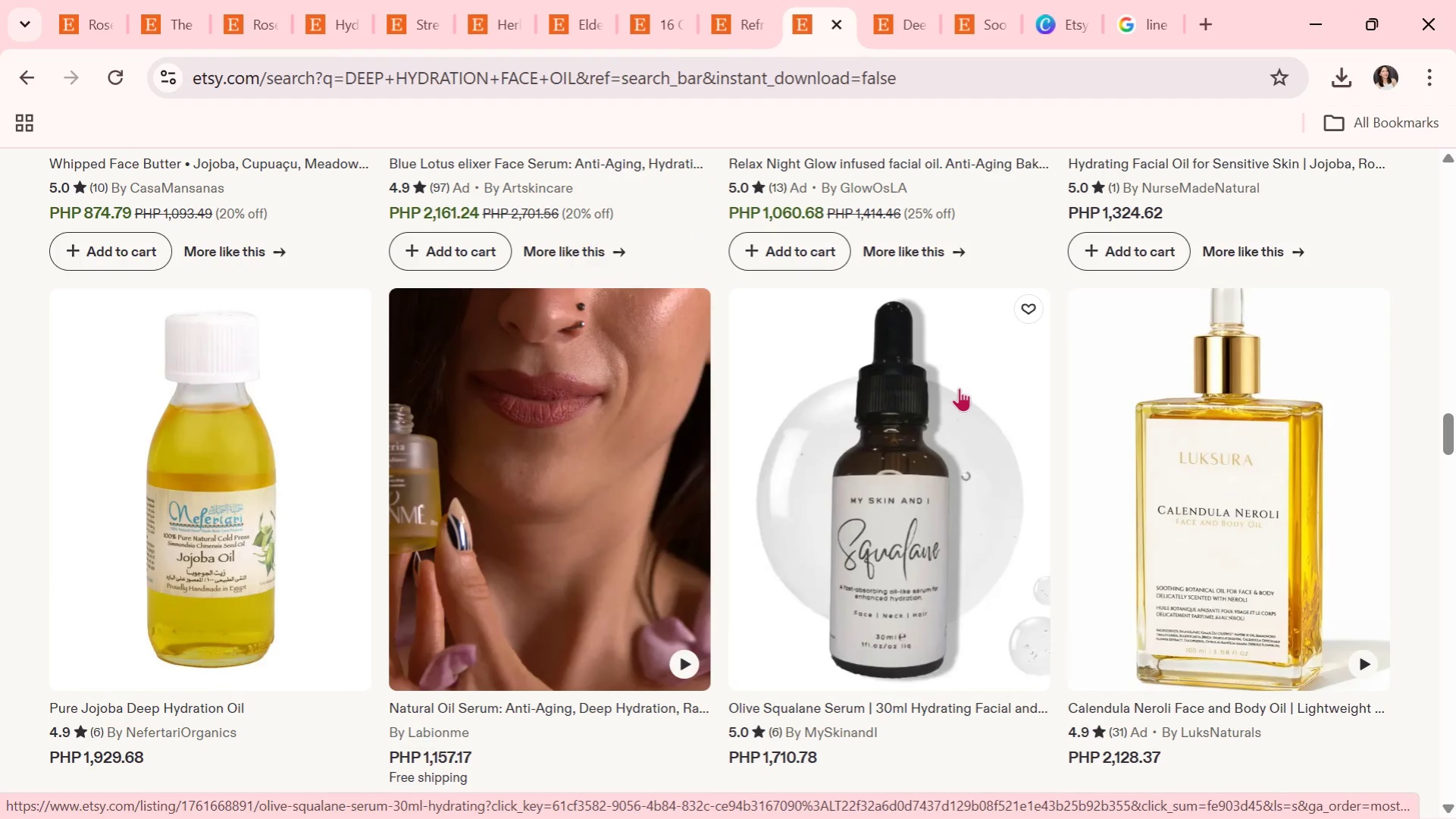 
scroll: coordinate [996, 425], scroll_direction: down, amount: 9.0
 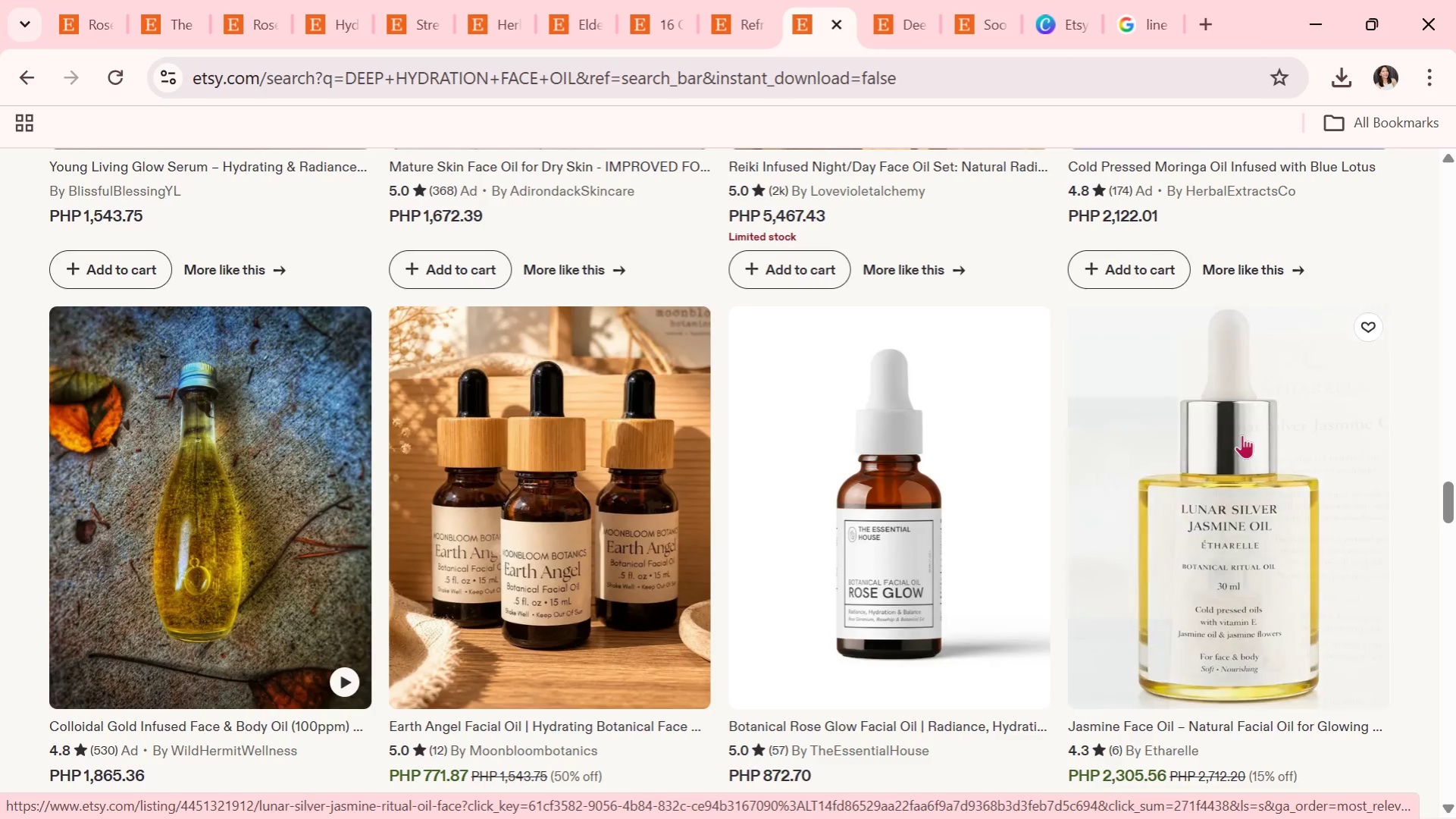 
wait(5.25)
 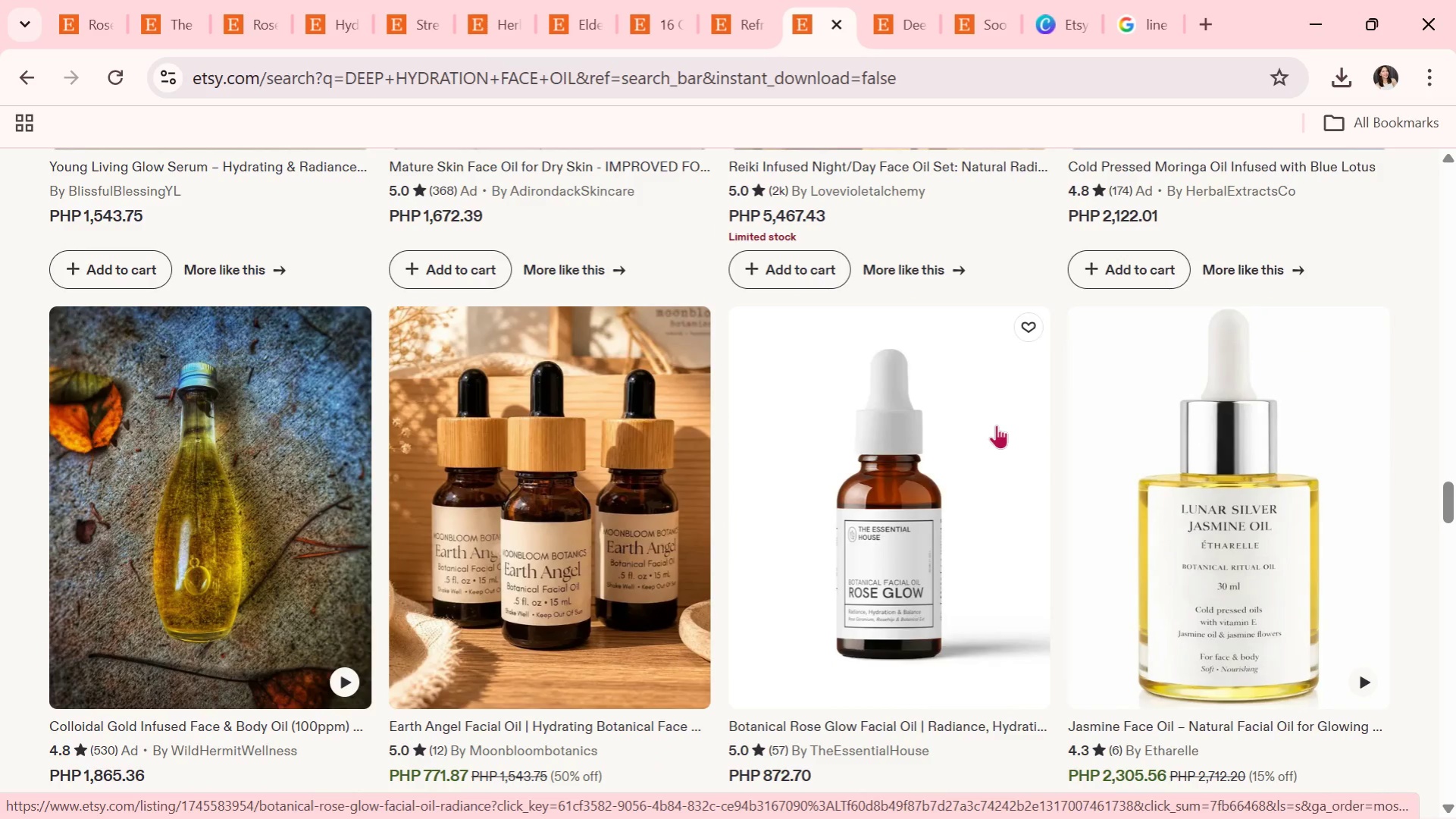 
scroll: coordinate [1229, 434], scroll_direction: down, amount: 9.0
 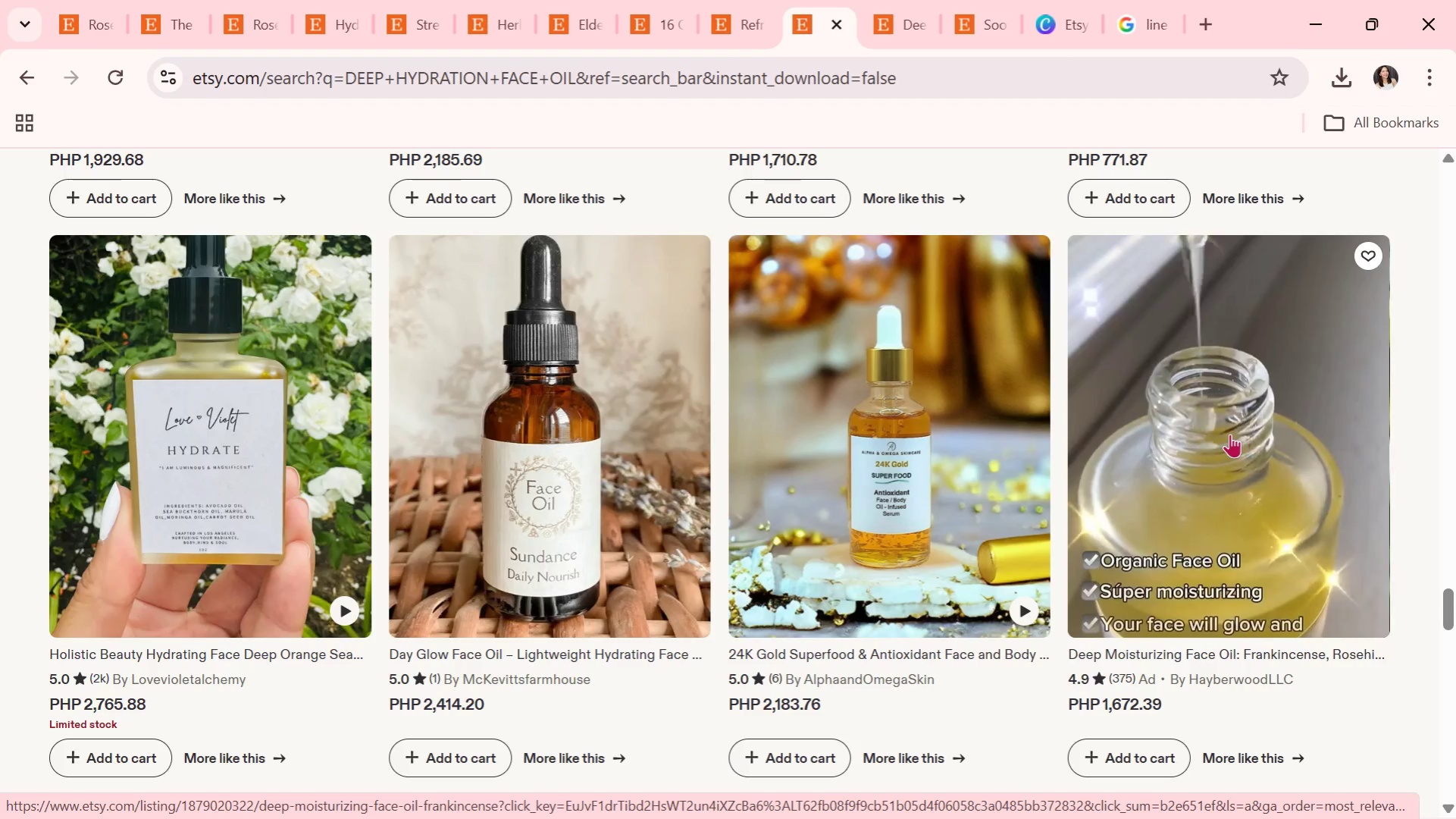 
wait(5.06)
 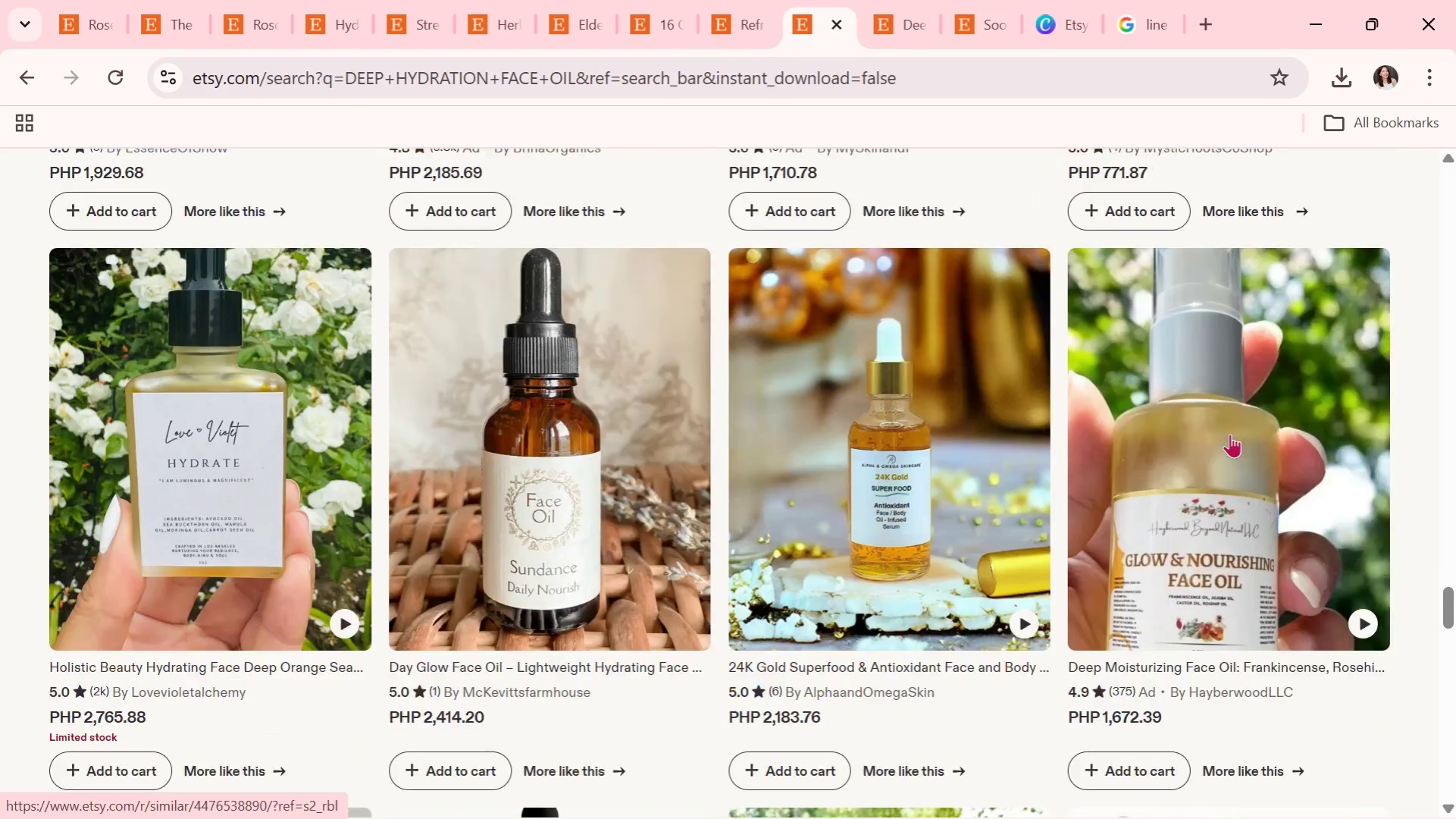 
scroll: coordinate [1054, 434], scroll_direction: down, amount: 13.0
 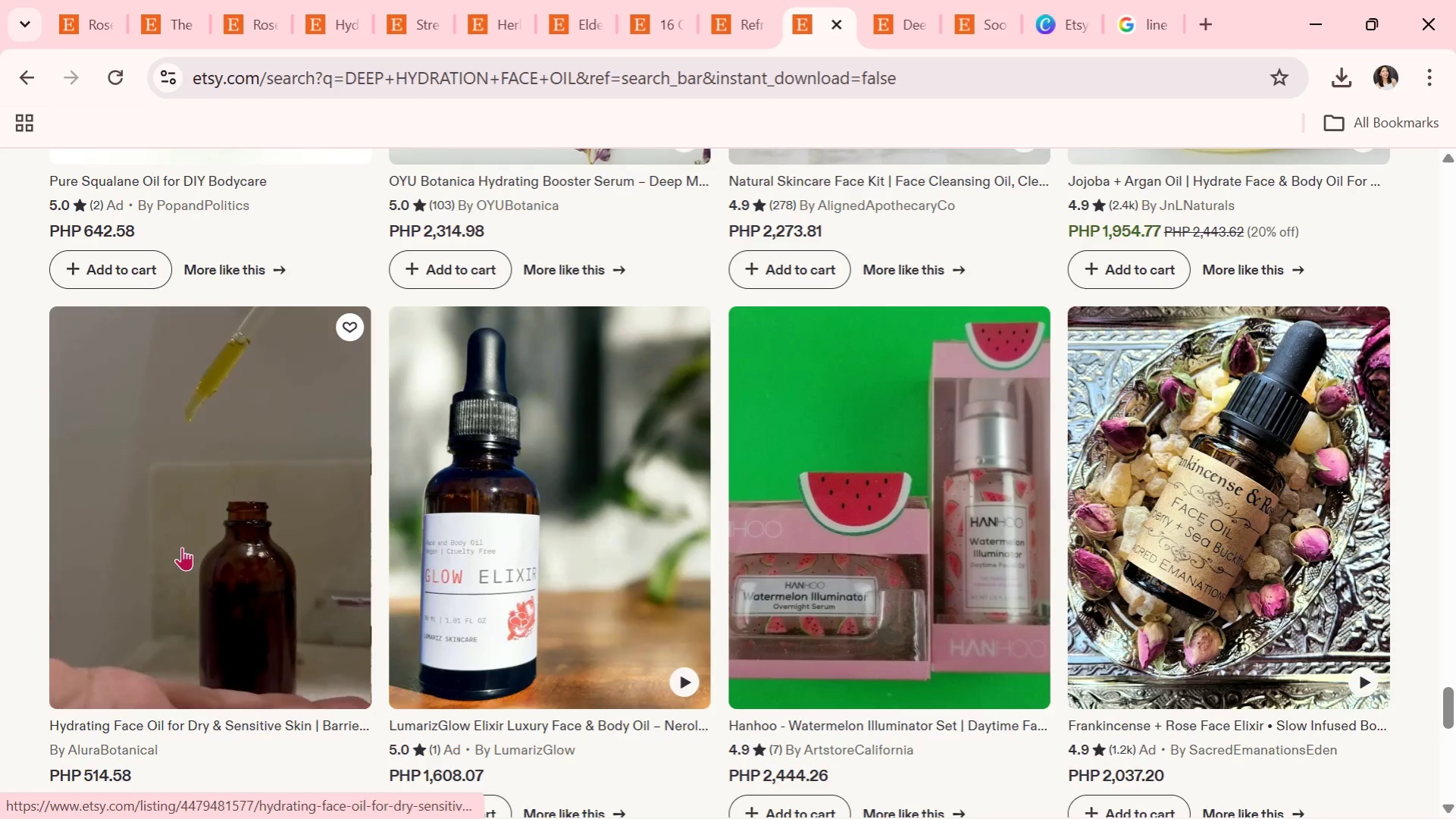 
wait(5.14)
 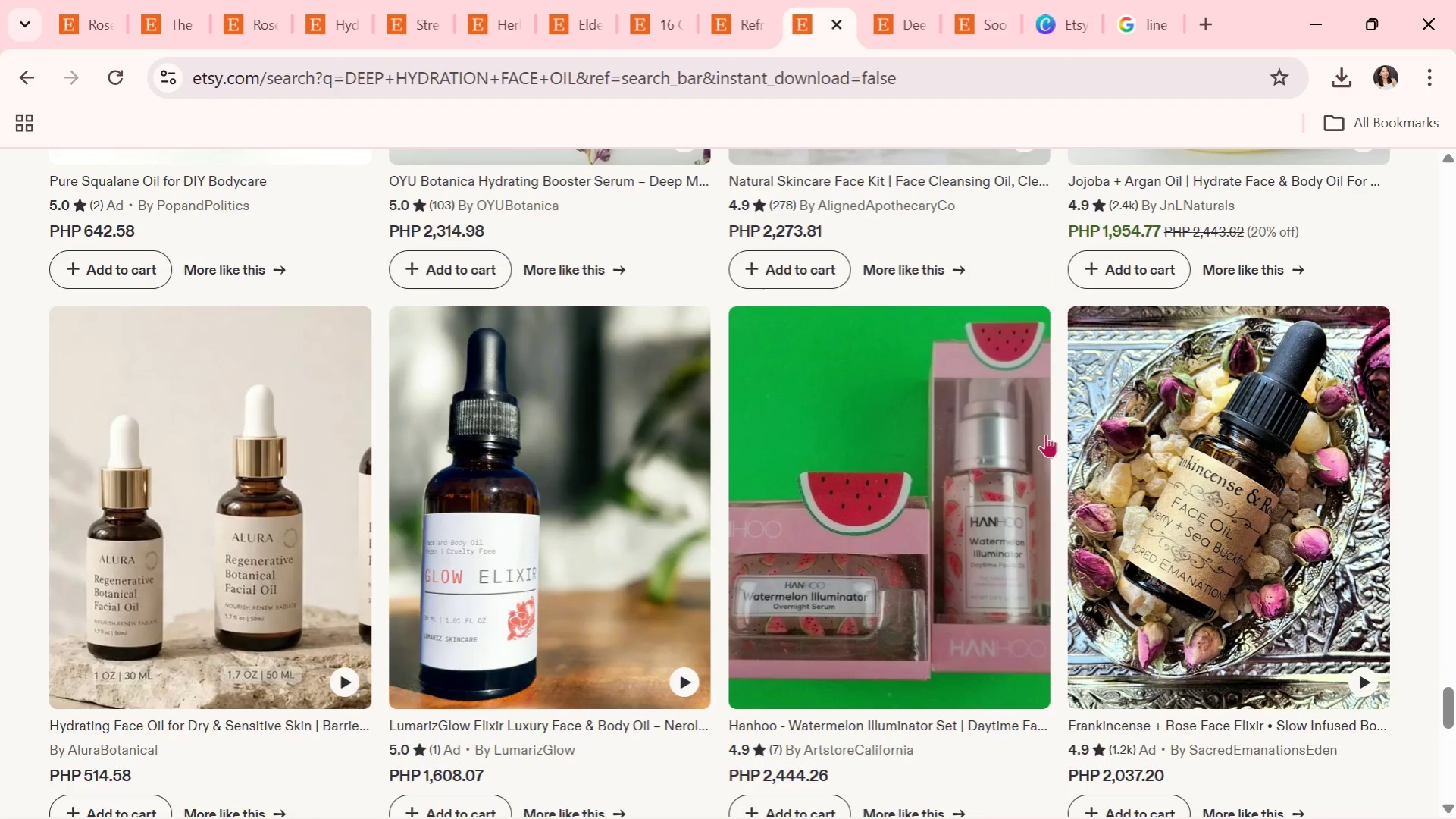 
left_click_drag(start_coordinate=[196, 512], to_coordinate=[200, 513])
 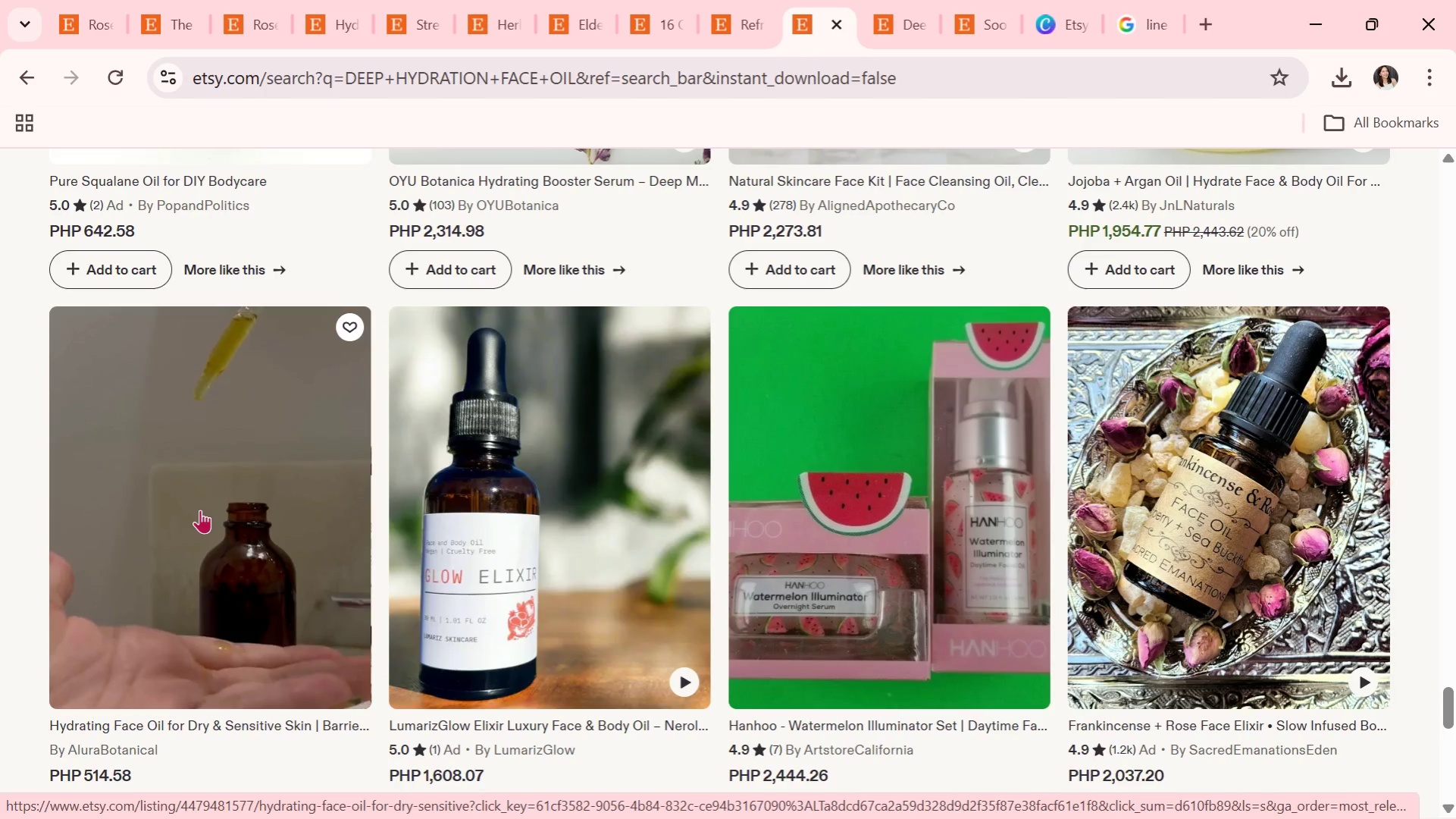 
double_click([200, 510])
 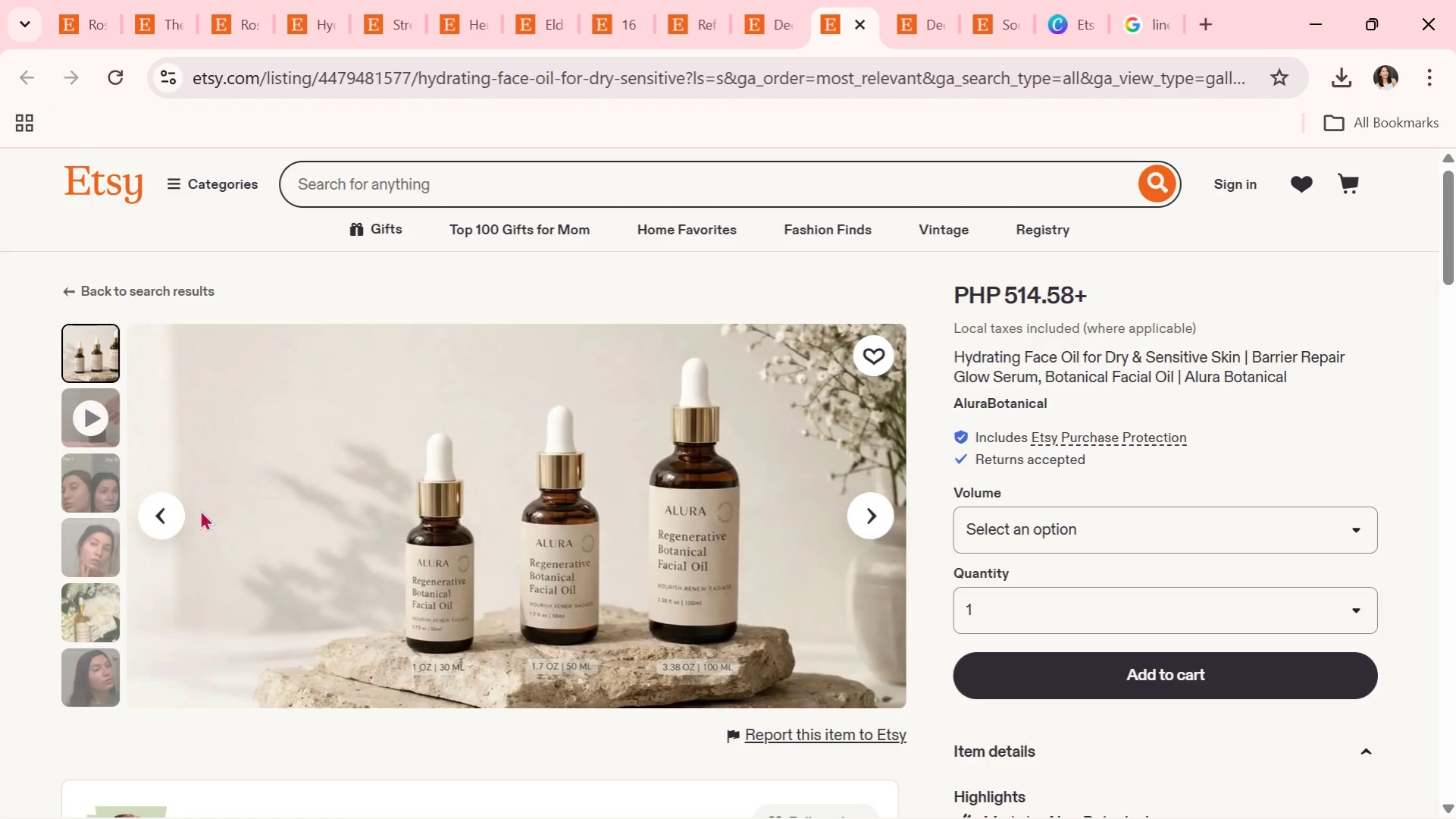 
wait(5.94)
 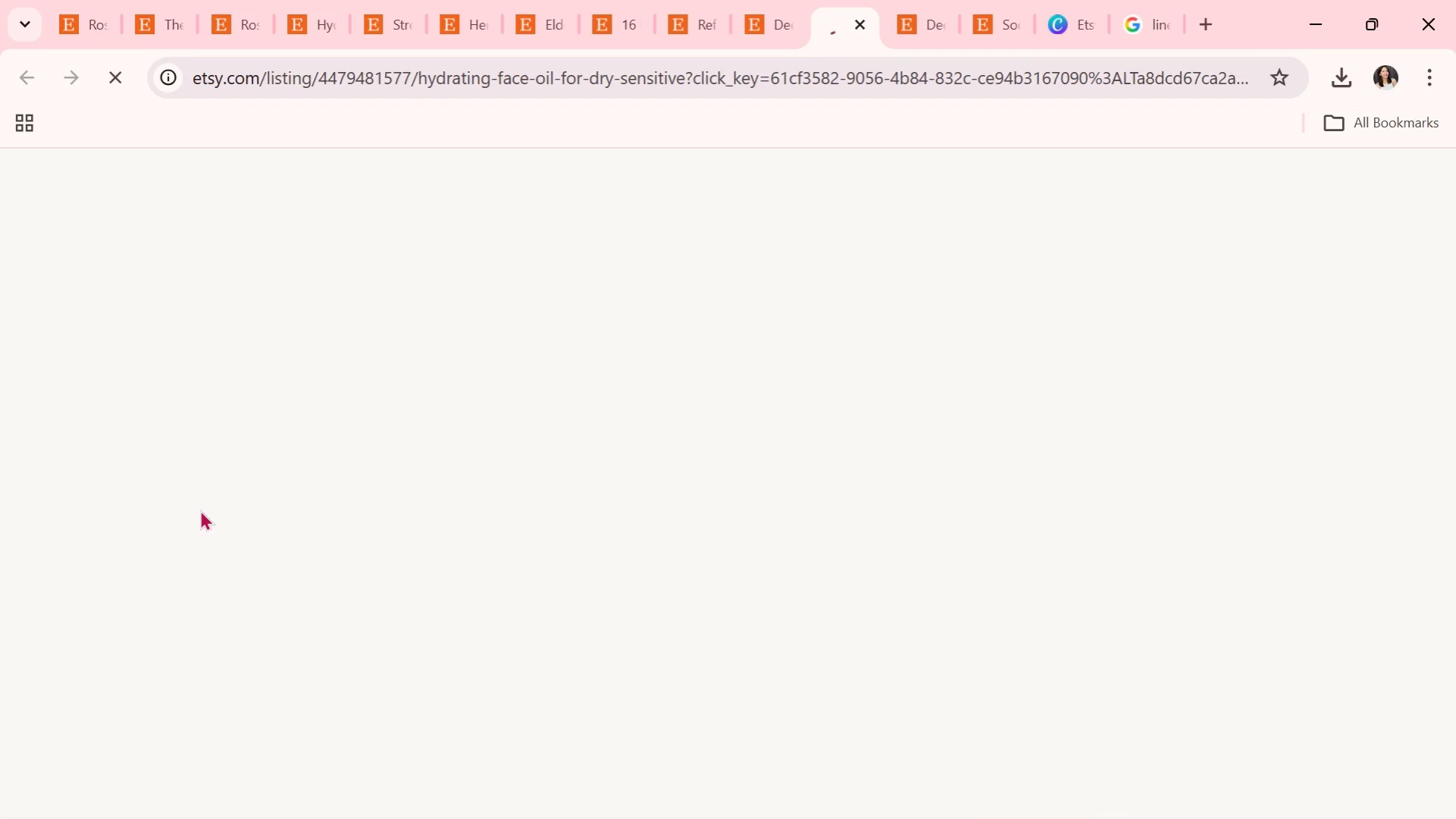 
left_click([866, 512])
 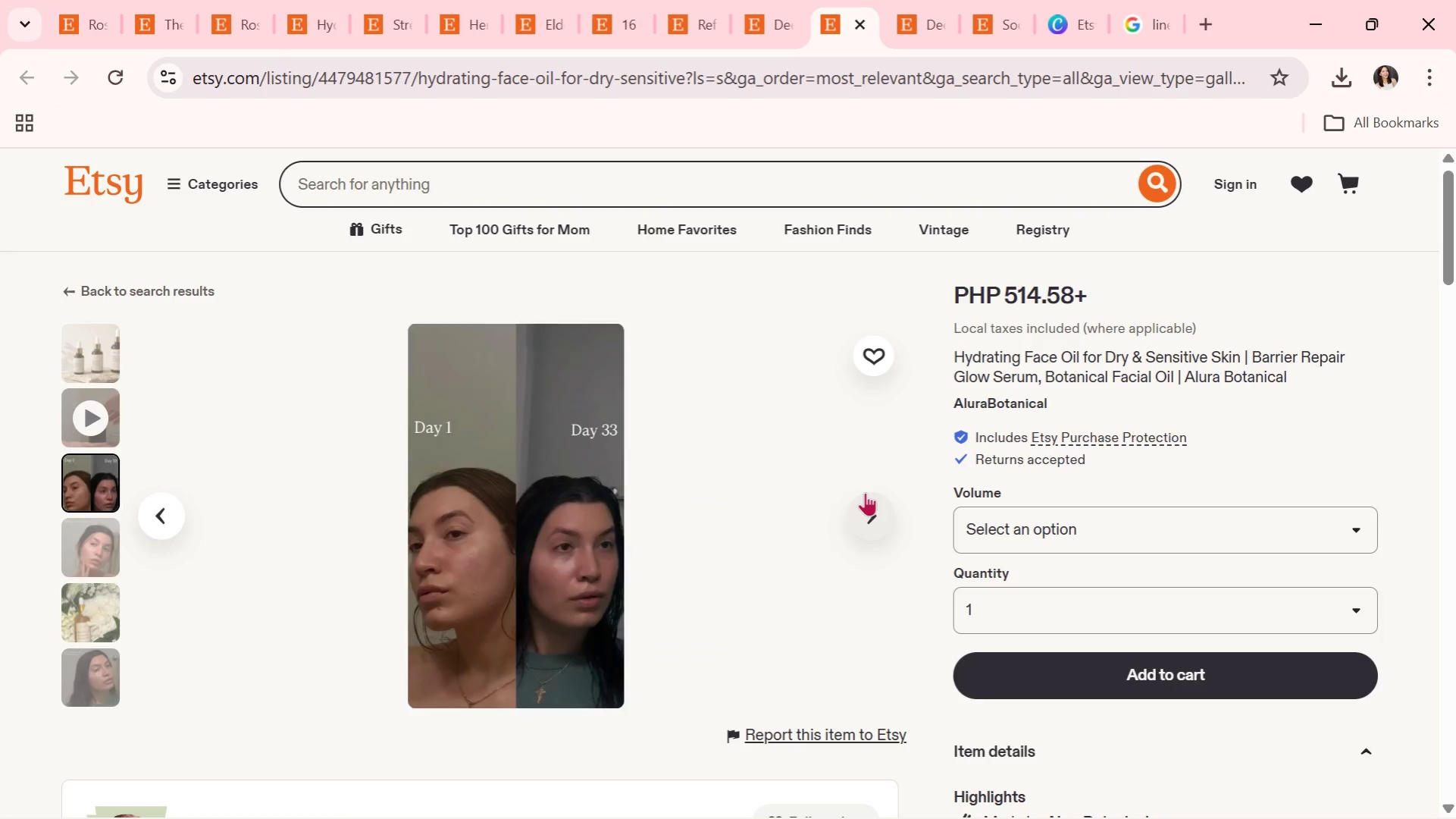 
left_click([874, 507])
 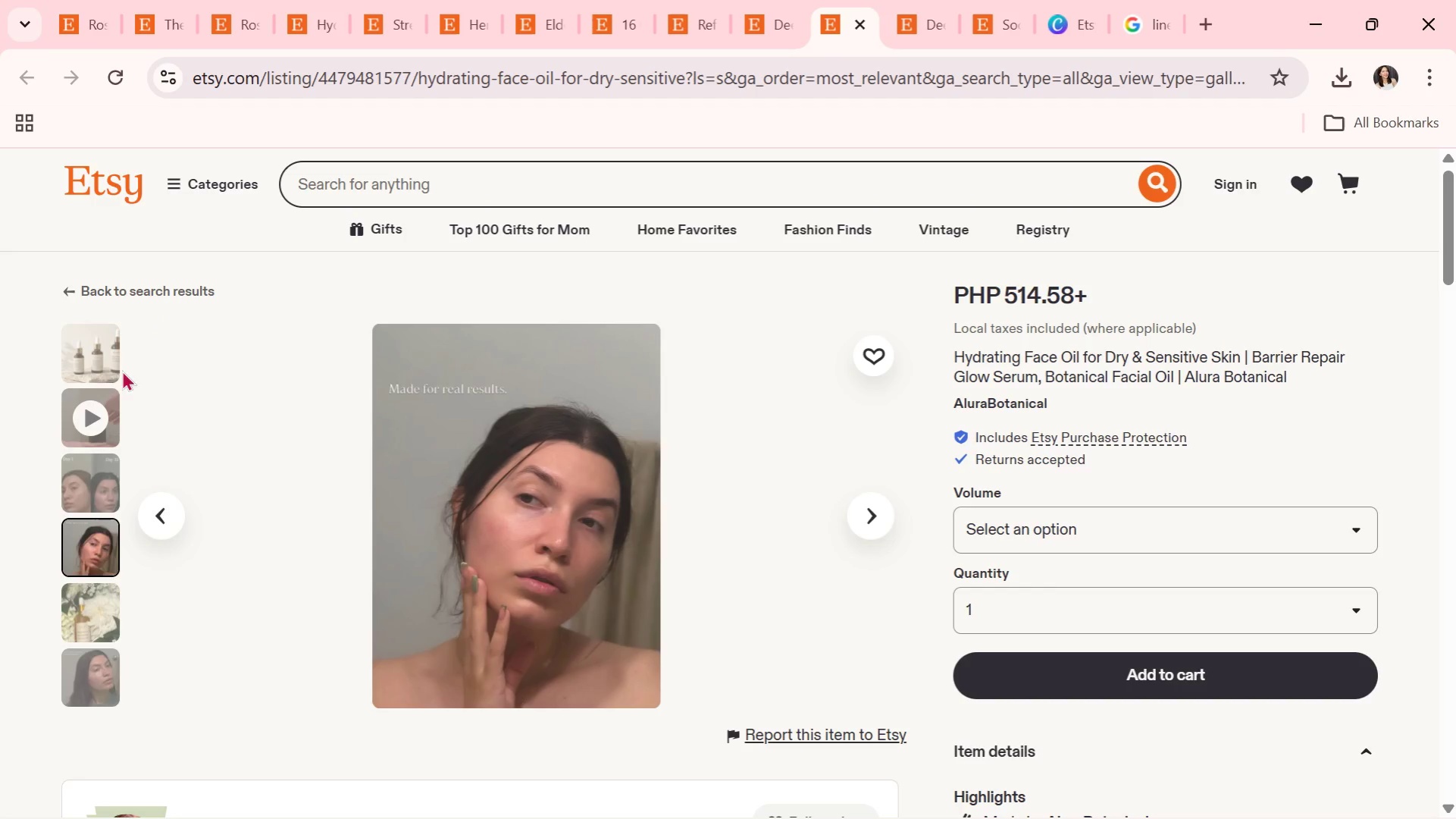 
left_click([108, 358])
 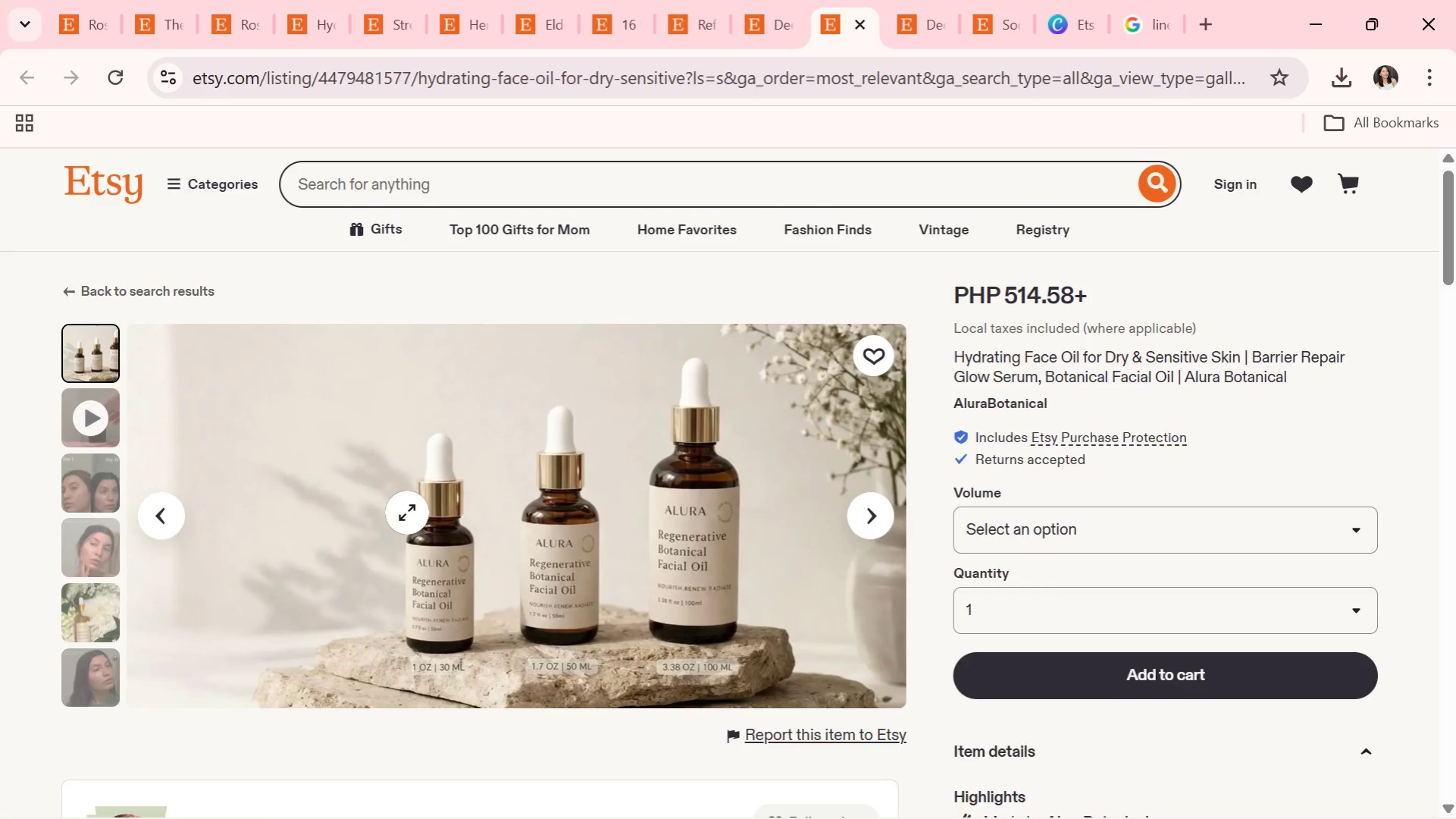 
wait(5.08)
 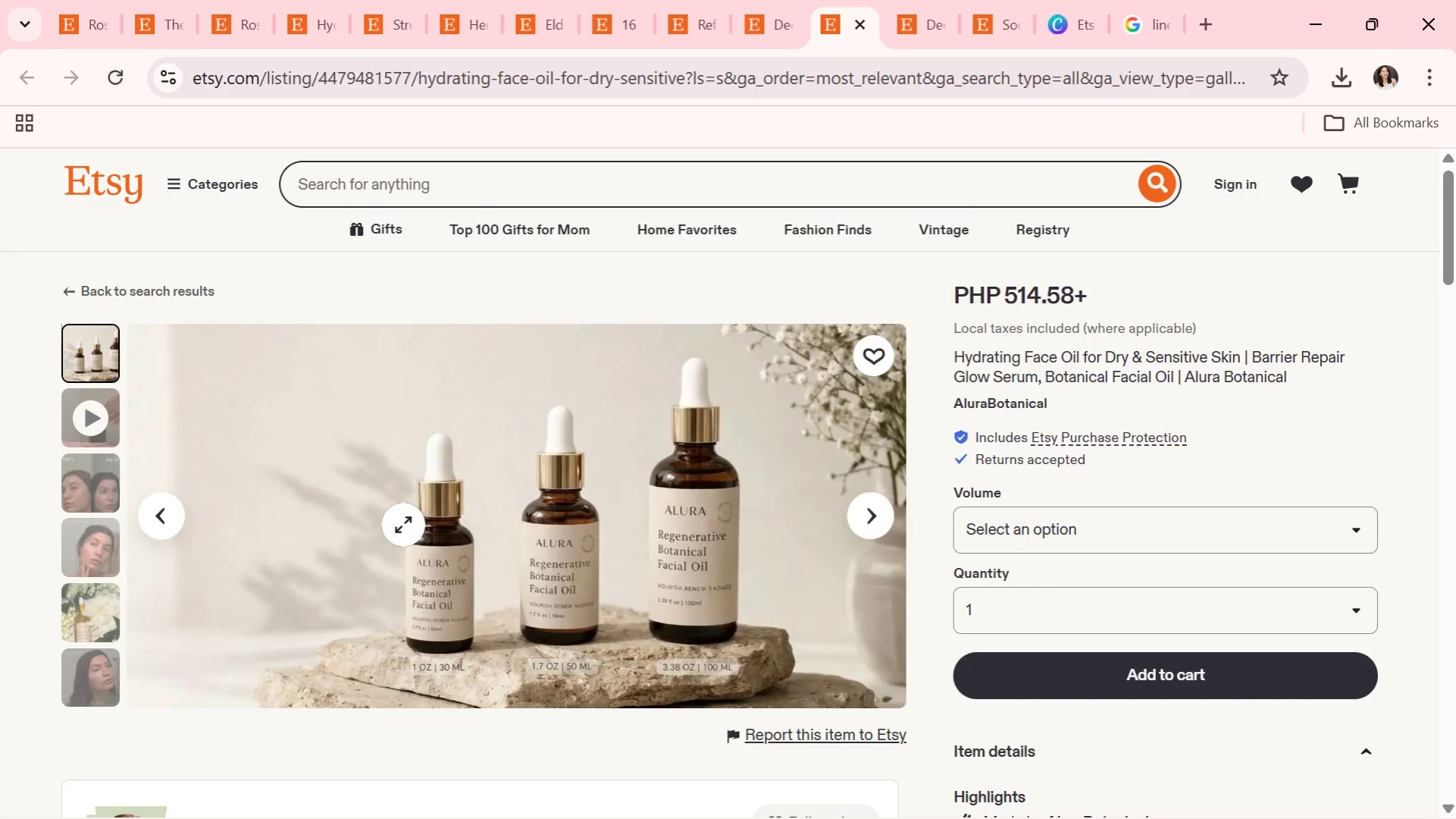 
left_click([856, 20])
 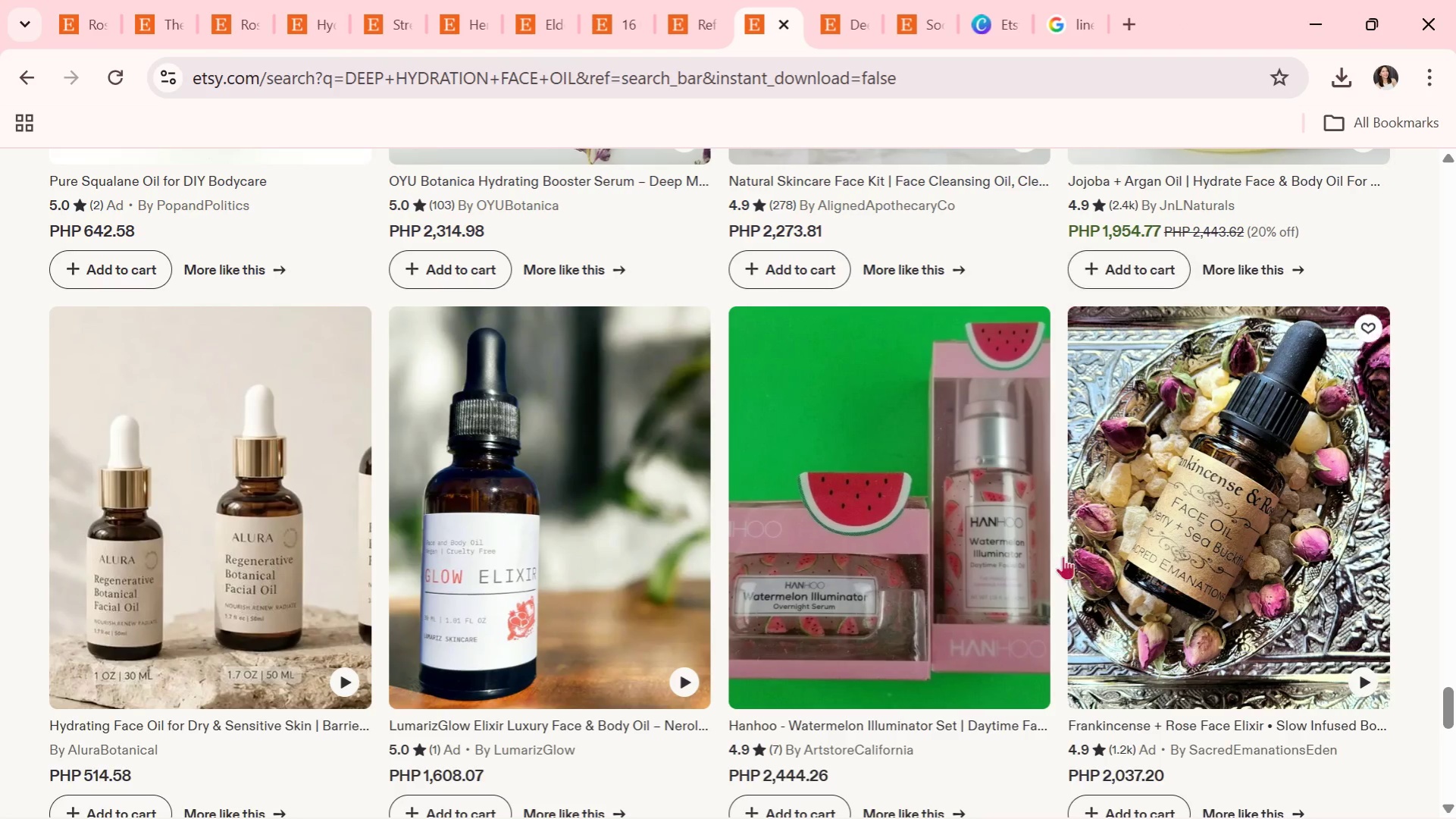 
scroll: coordinate [794, 541], scroll_direction: down, amount: 5.0
 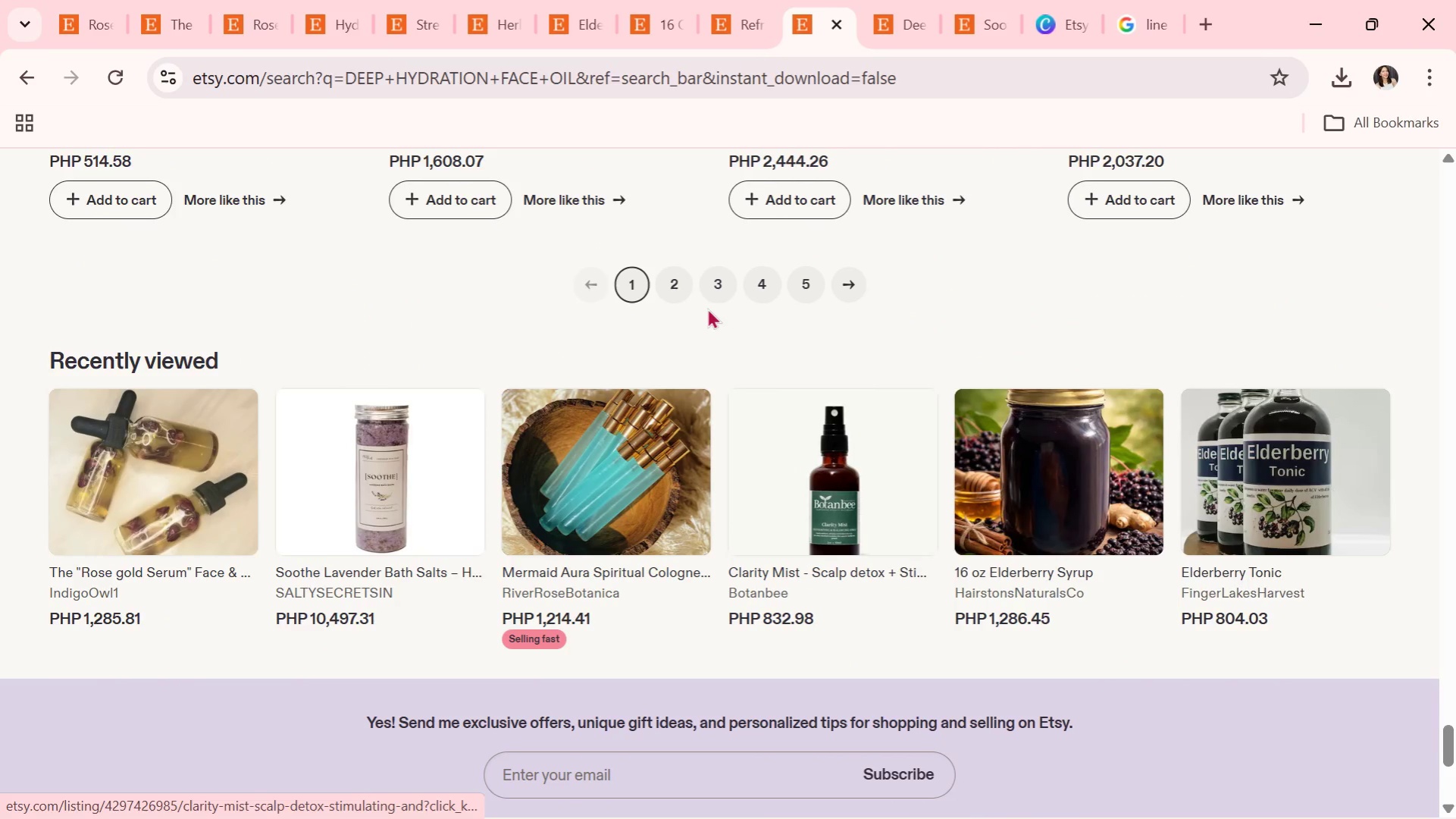 
left_click([681, 289])
 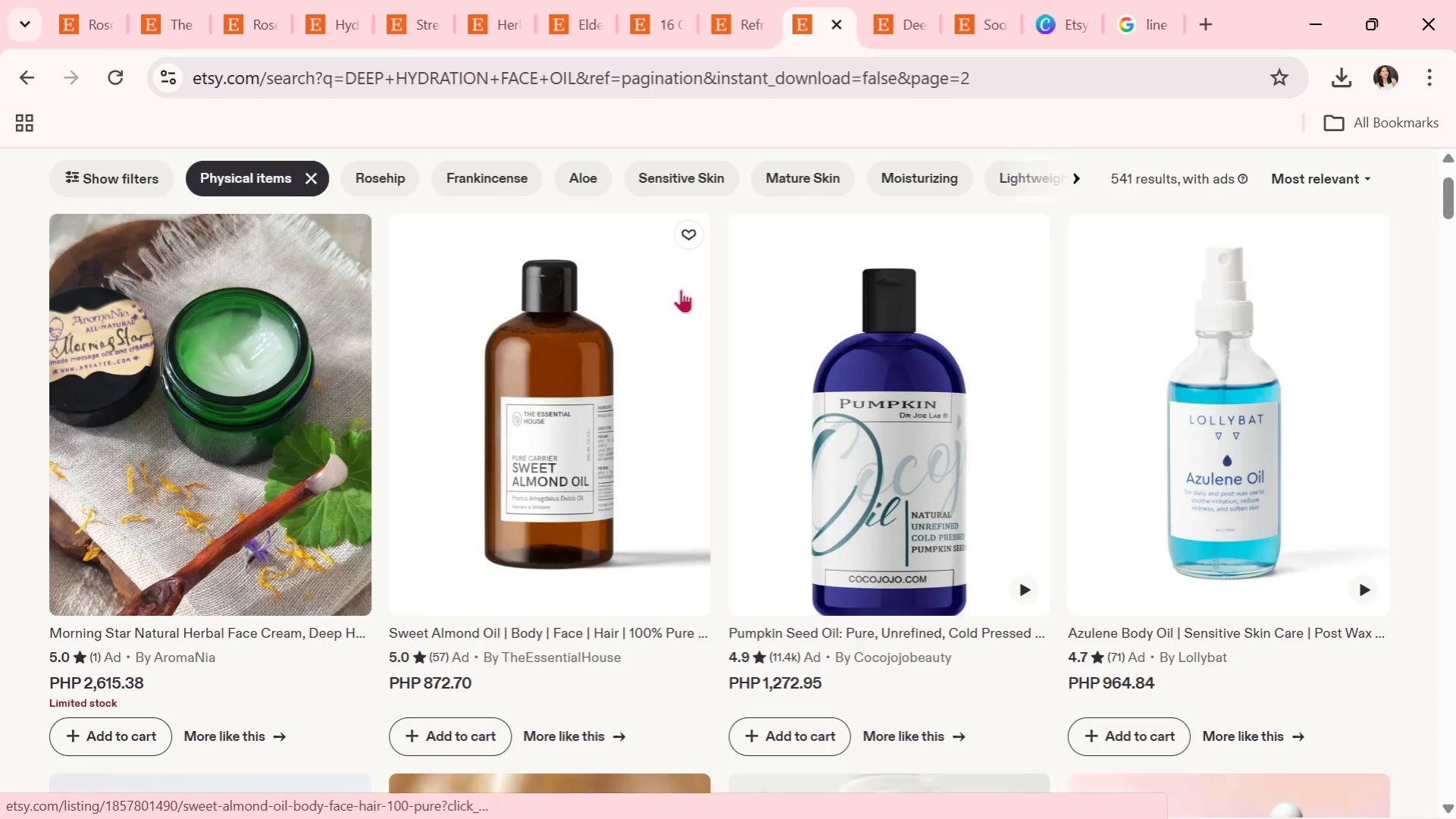 
scroll: coordinate [689, 289], scroll_direction: down, amount: 6.0
 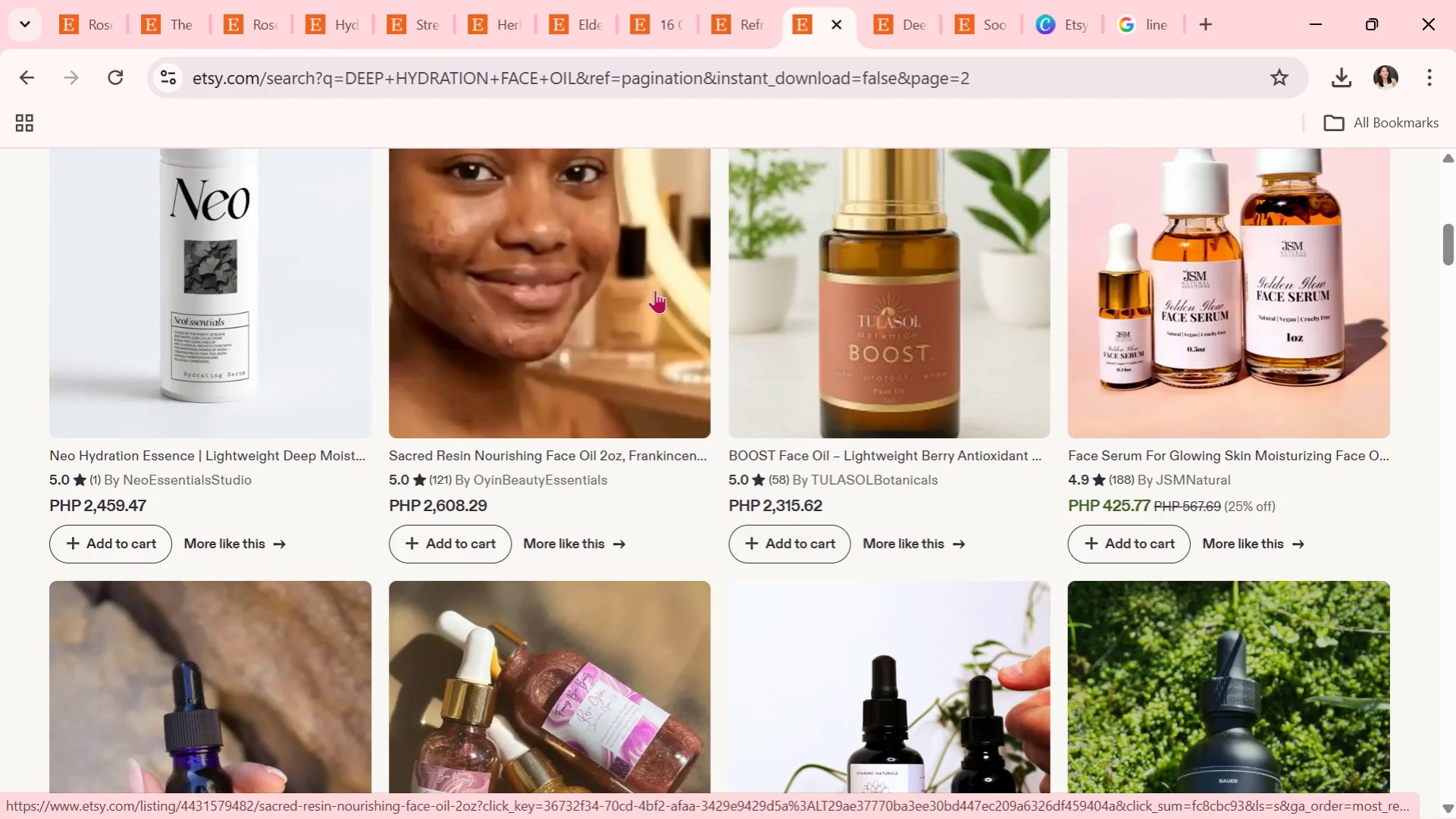 
scroll: coordinate [1006, 447], scroll_direction: up, amount: 2.0
 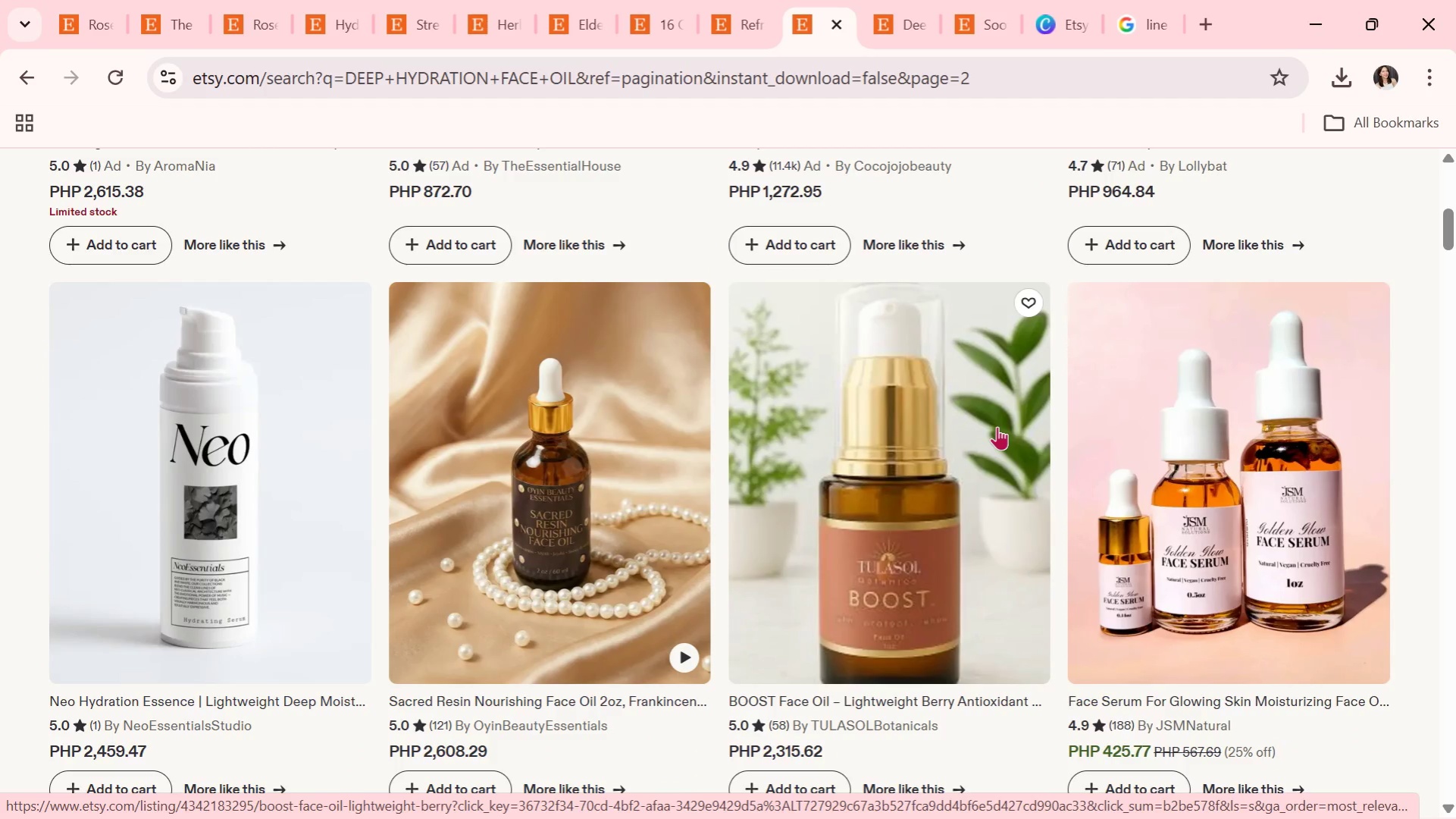 
scroll: coordinate [997, 425], scroll_direction: down, amount: 4.0
 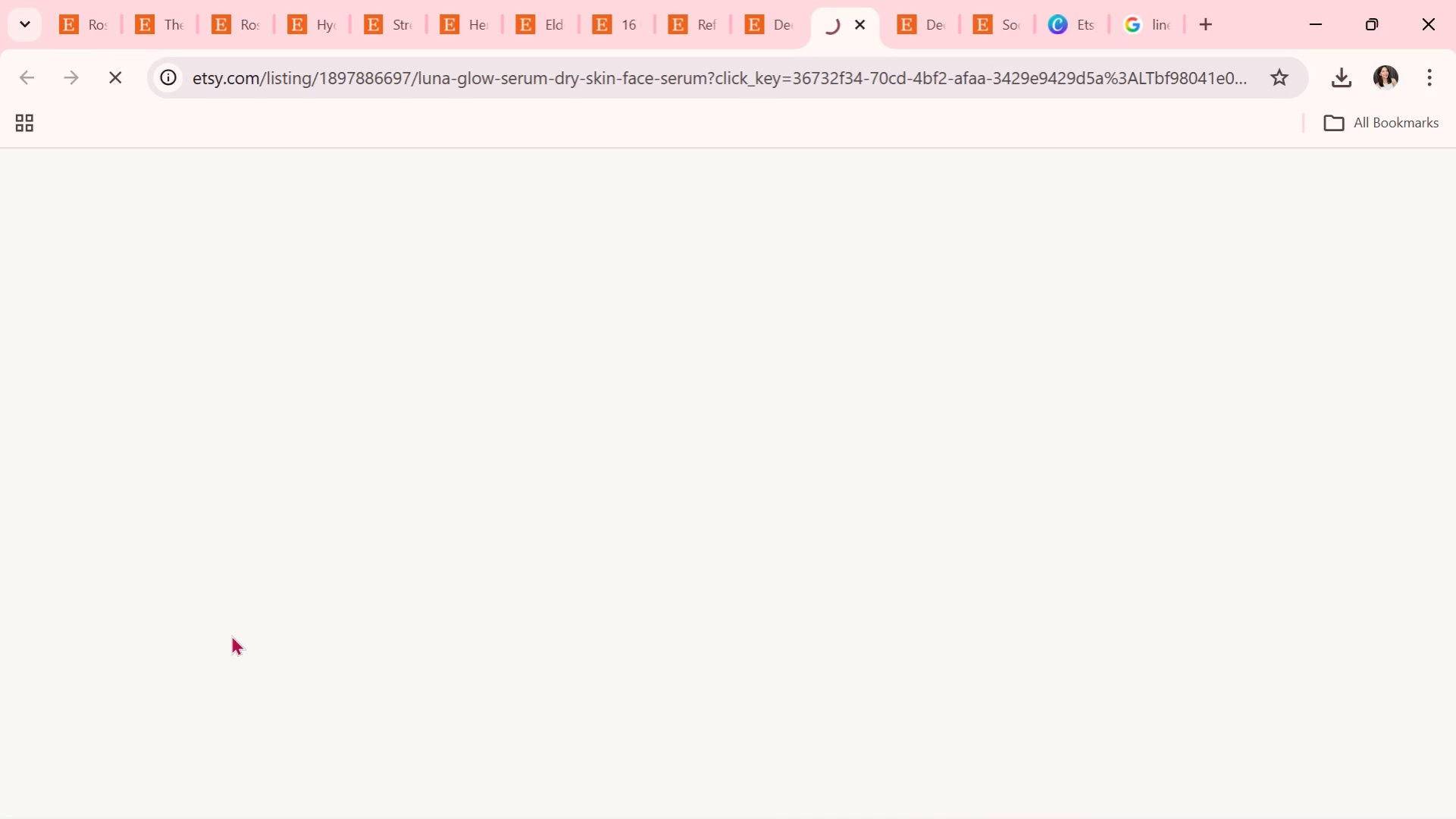 
mouse_move([264, 609])
 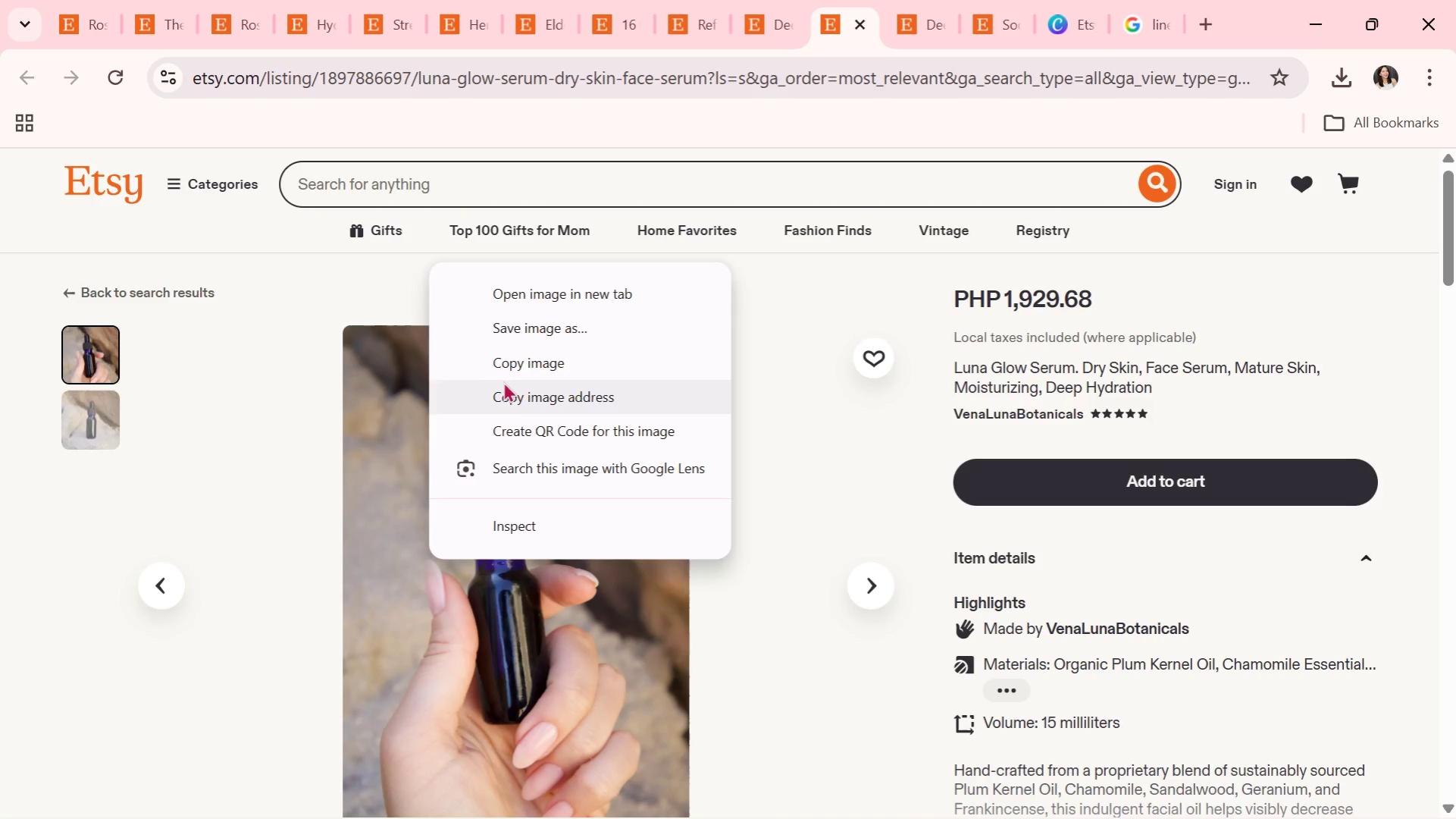 
left_click([524, 338])
 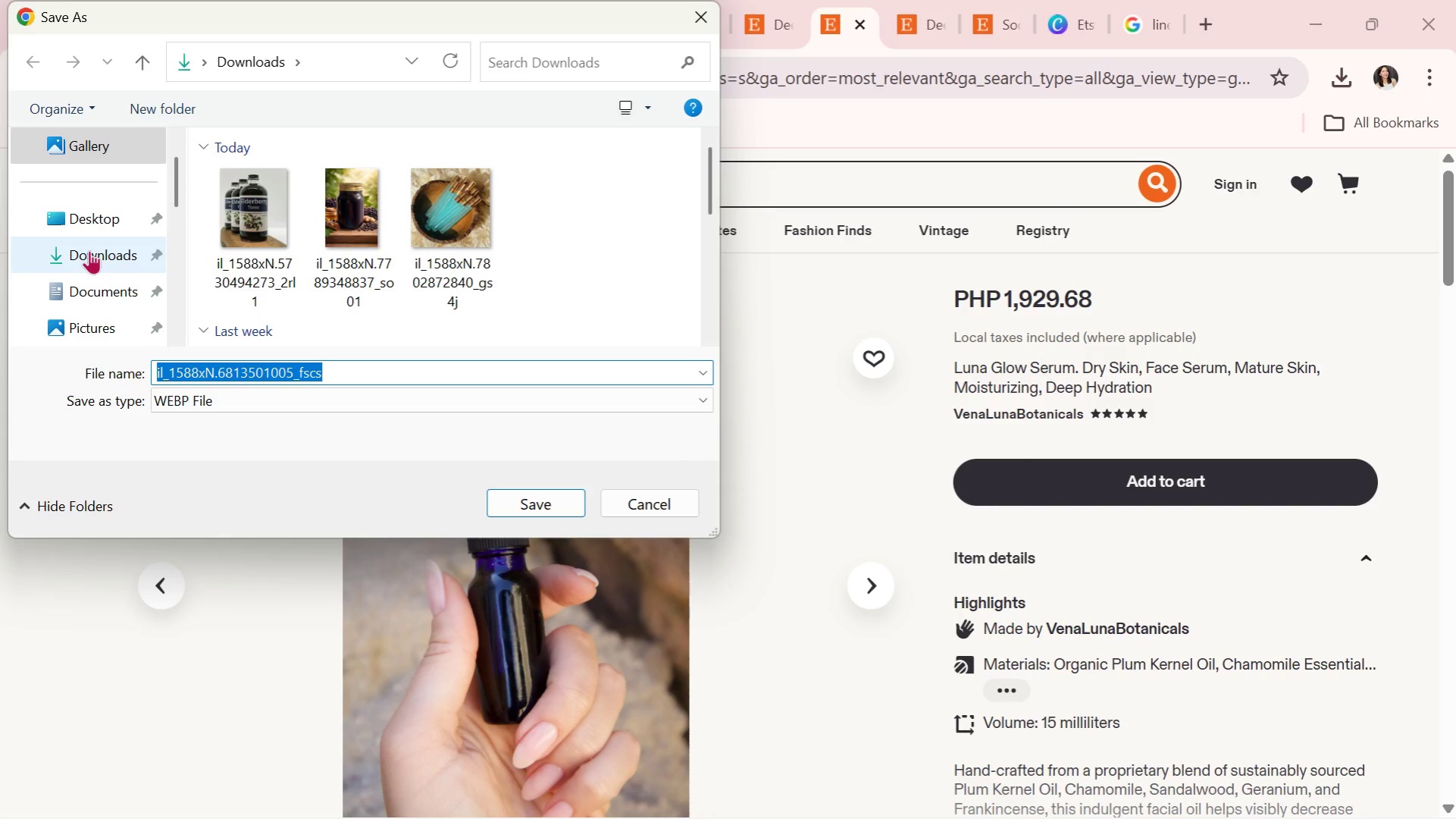 
double_click([86, 249])
 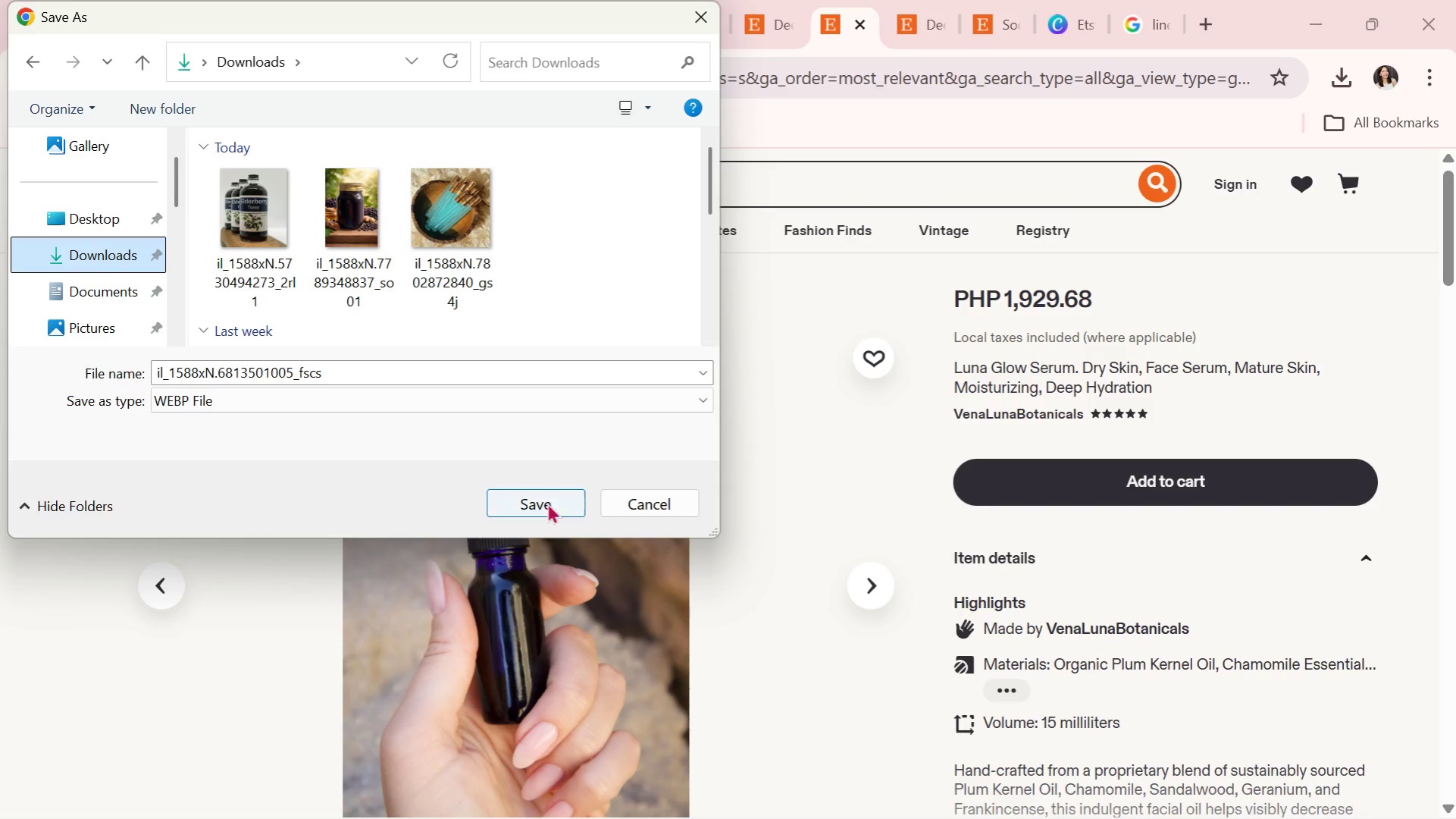 
left_click([547, 503])
 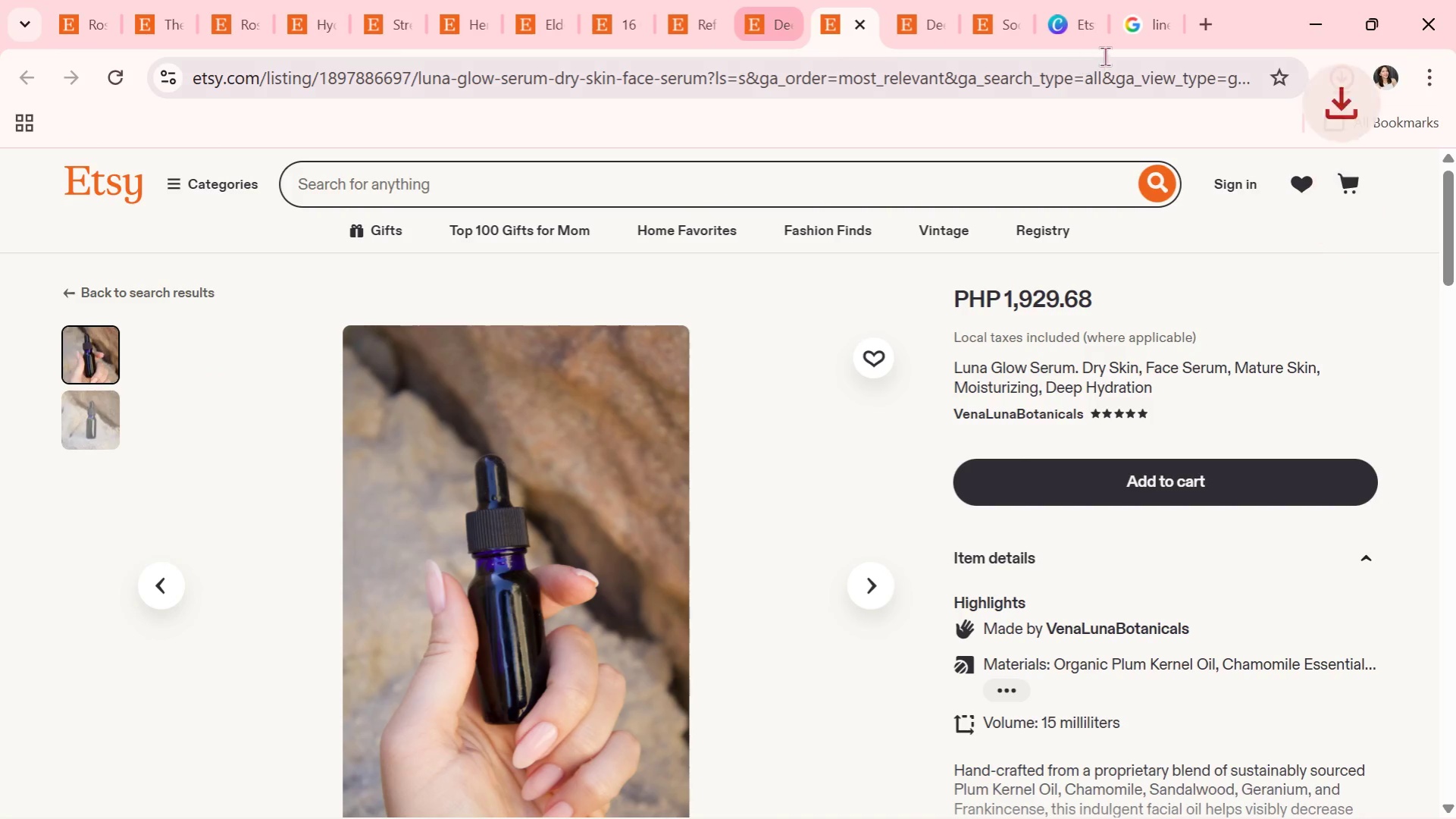 
left_click([1070, 18])
 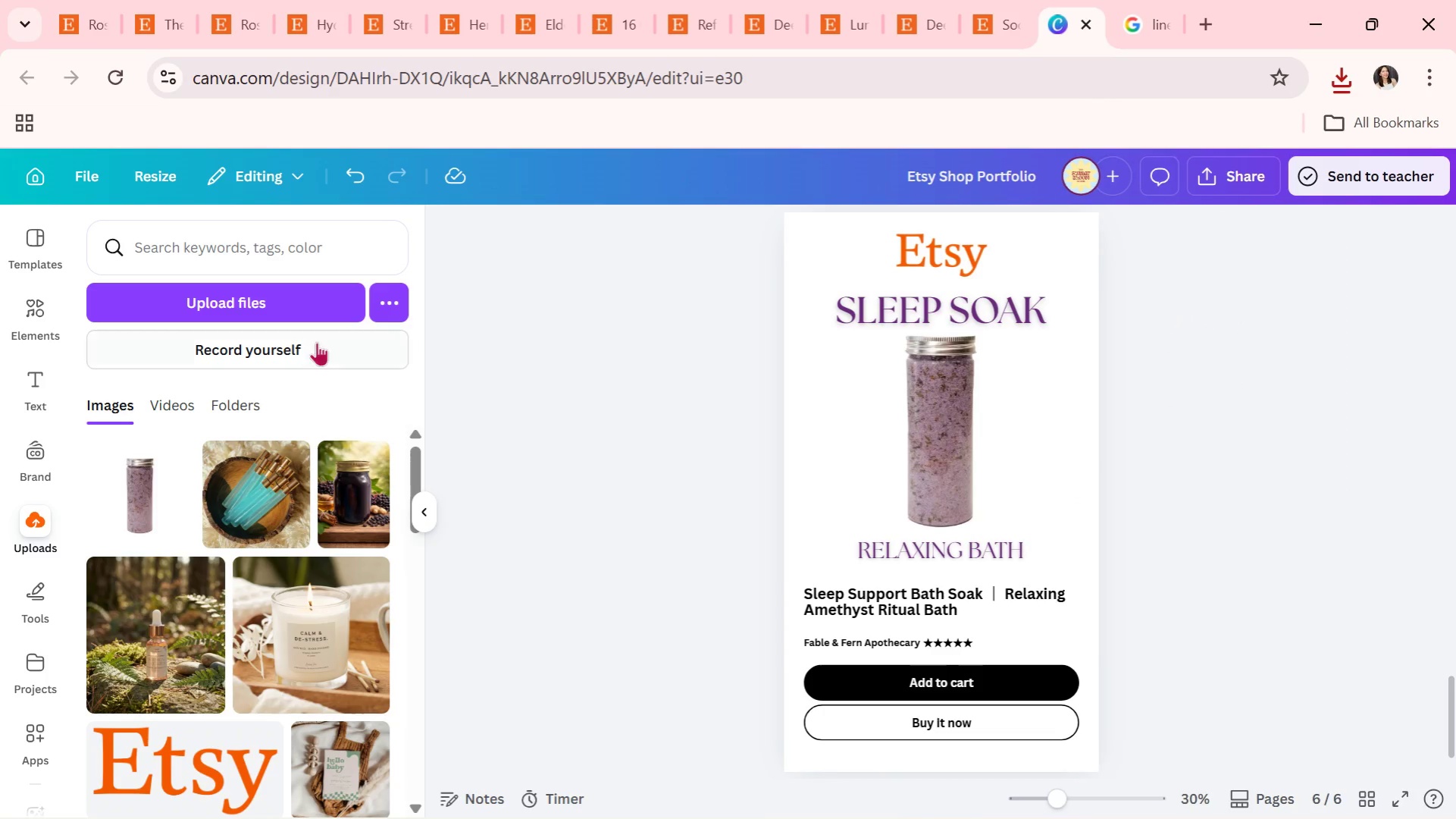 
left_click([307, 315])
 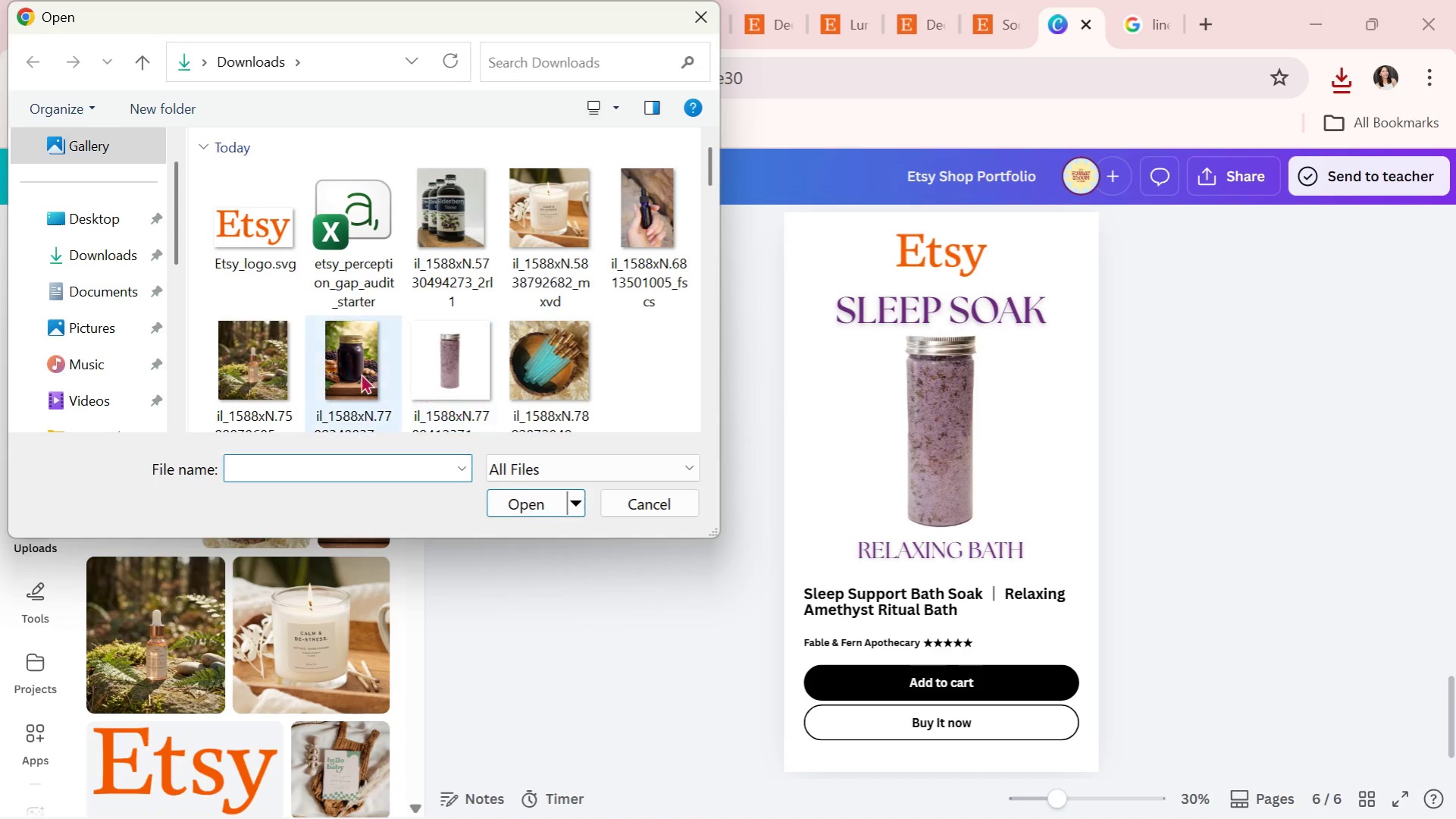 
double_click([646, 248])
 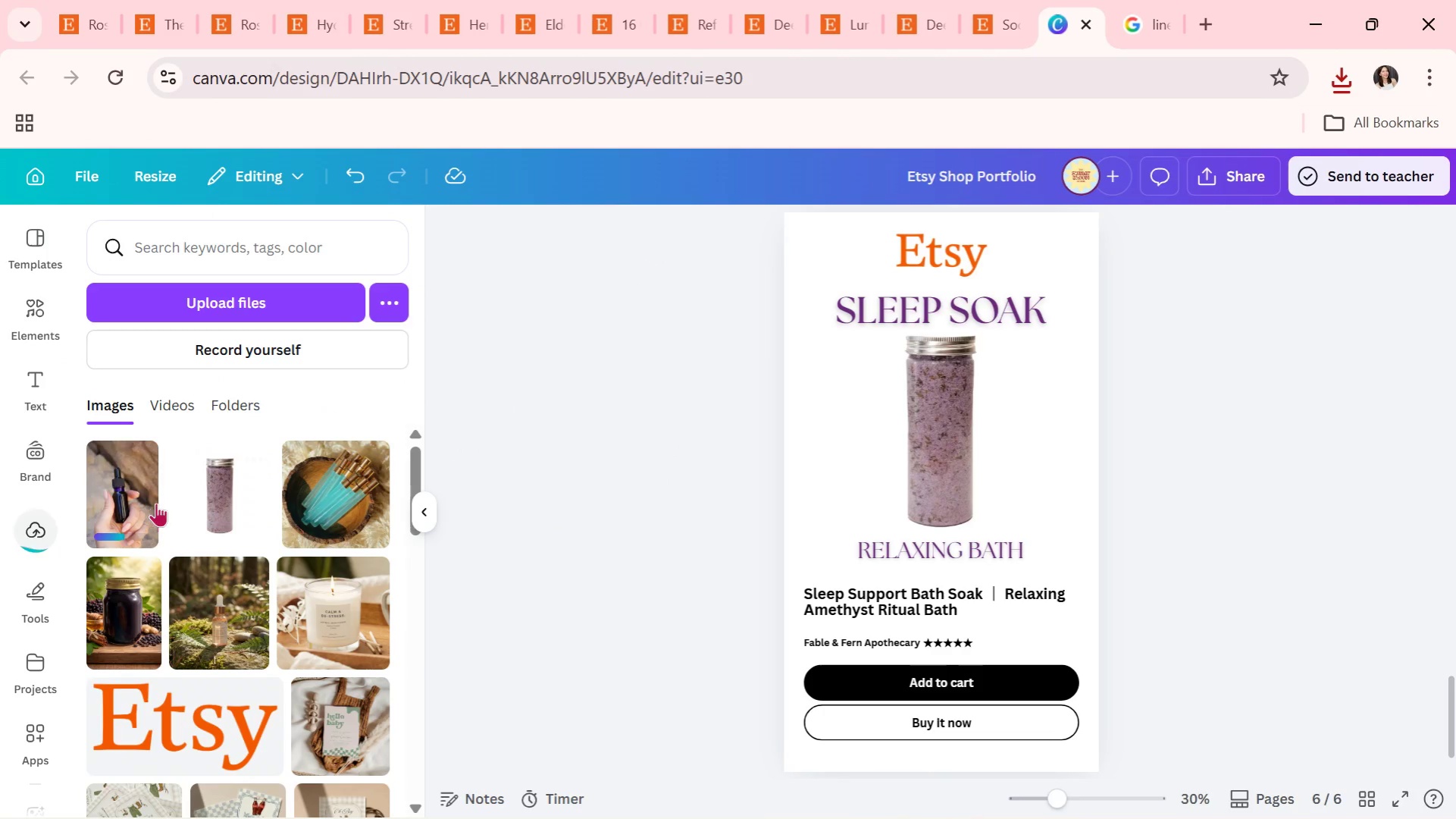 
scroll: coordinate [736, 507], scroll_direction: down, amount: 1.0
 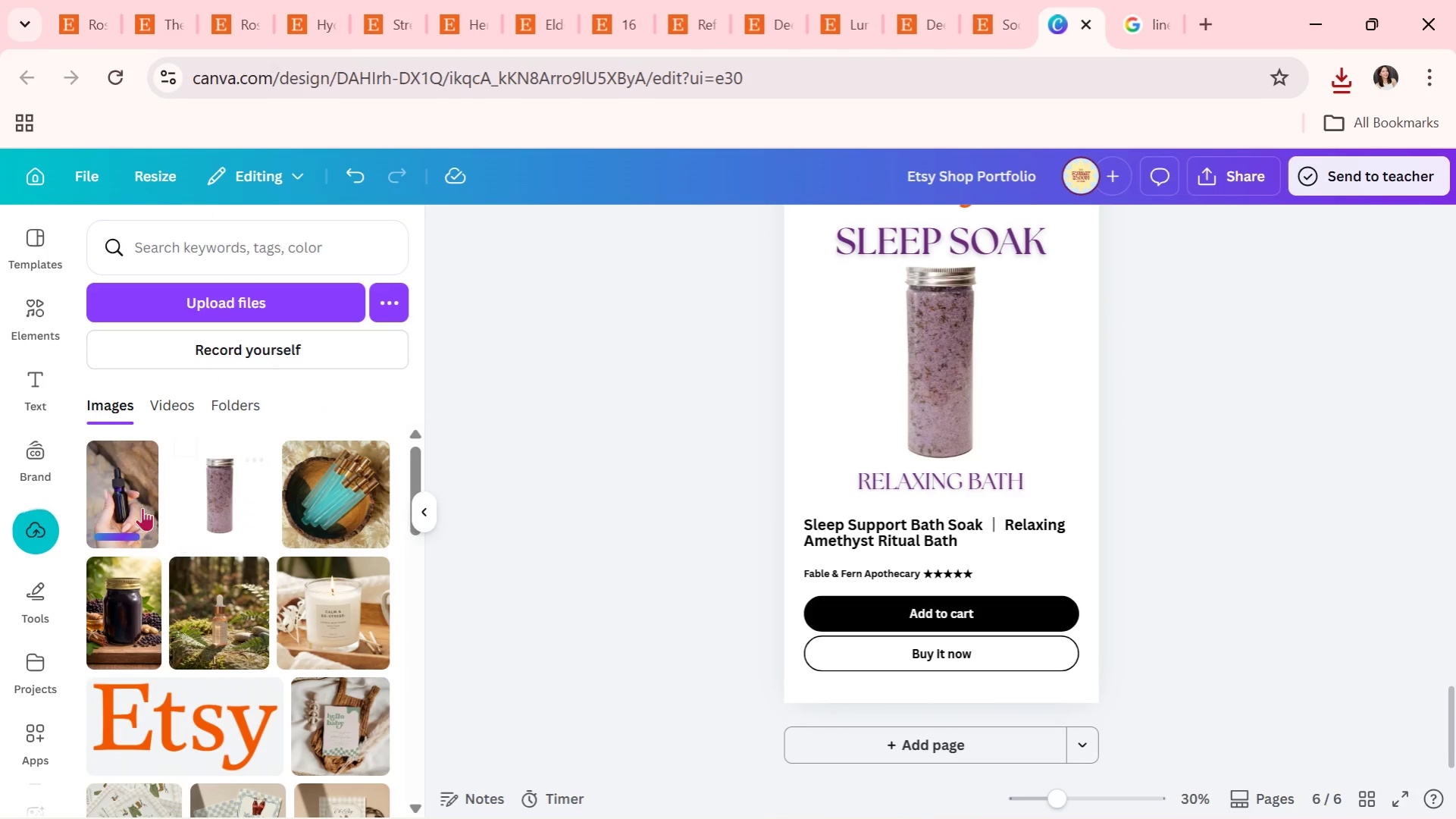 
left_click_drag(start_coordinate=[122, 495], to_coordinate=[908, 398])
 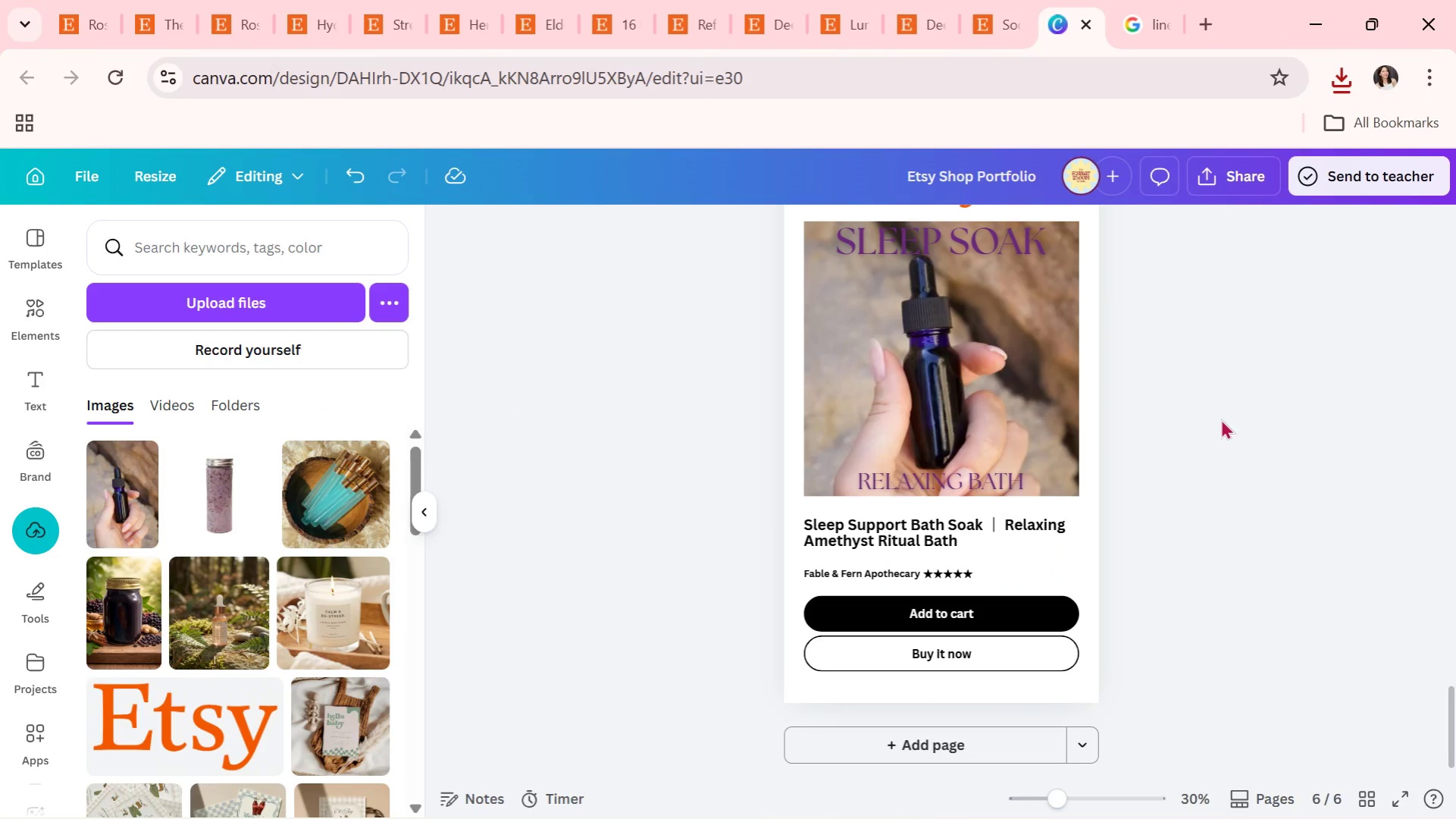 
left_click([1221, 419])
 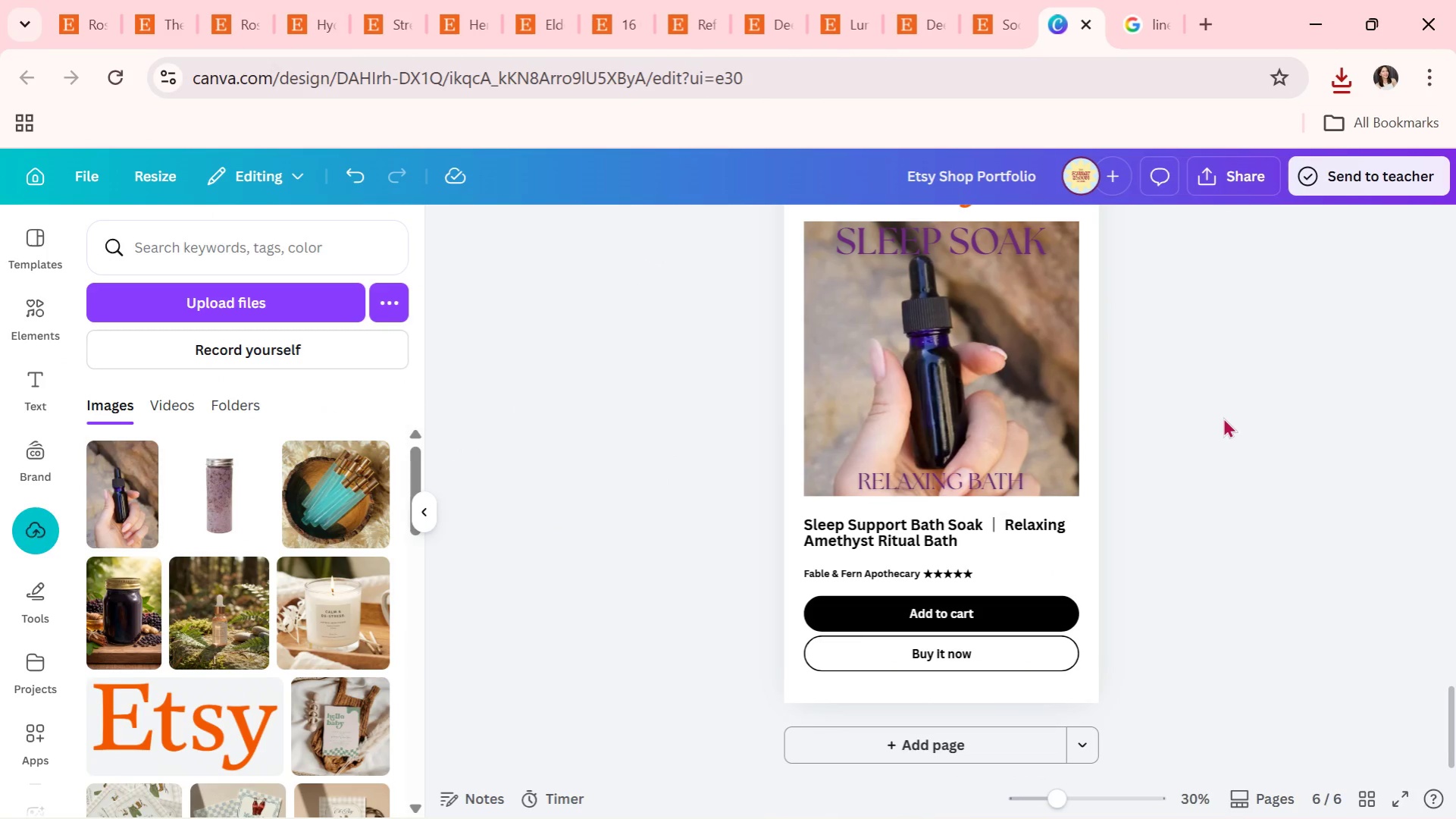 
left_click_drag(start_coordinate=[1223, 415], to_coordinate=[1224, 410])
 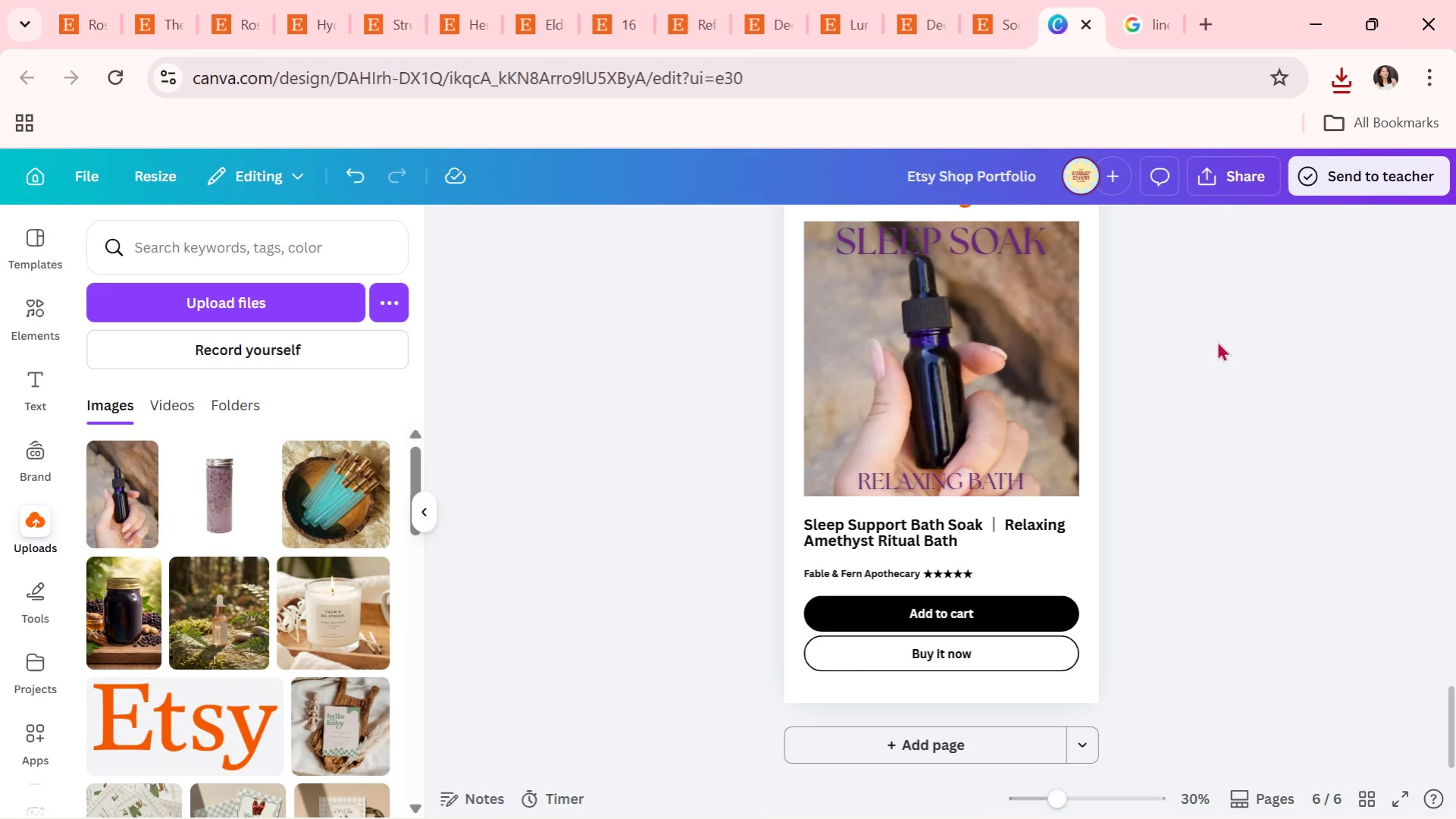 
wait(31.0)
 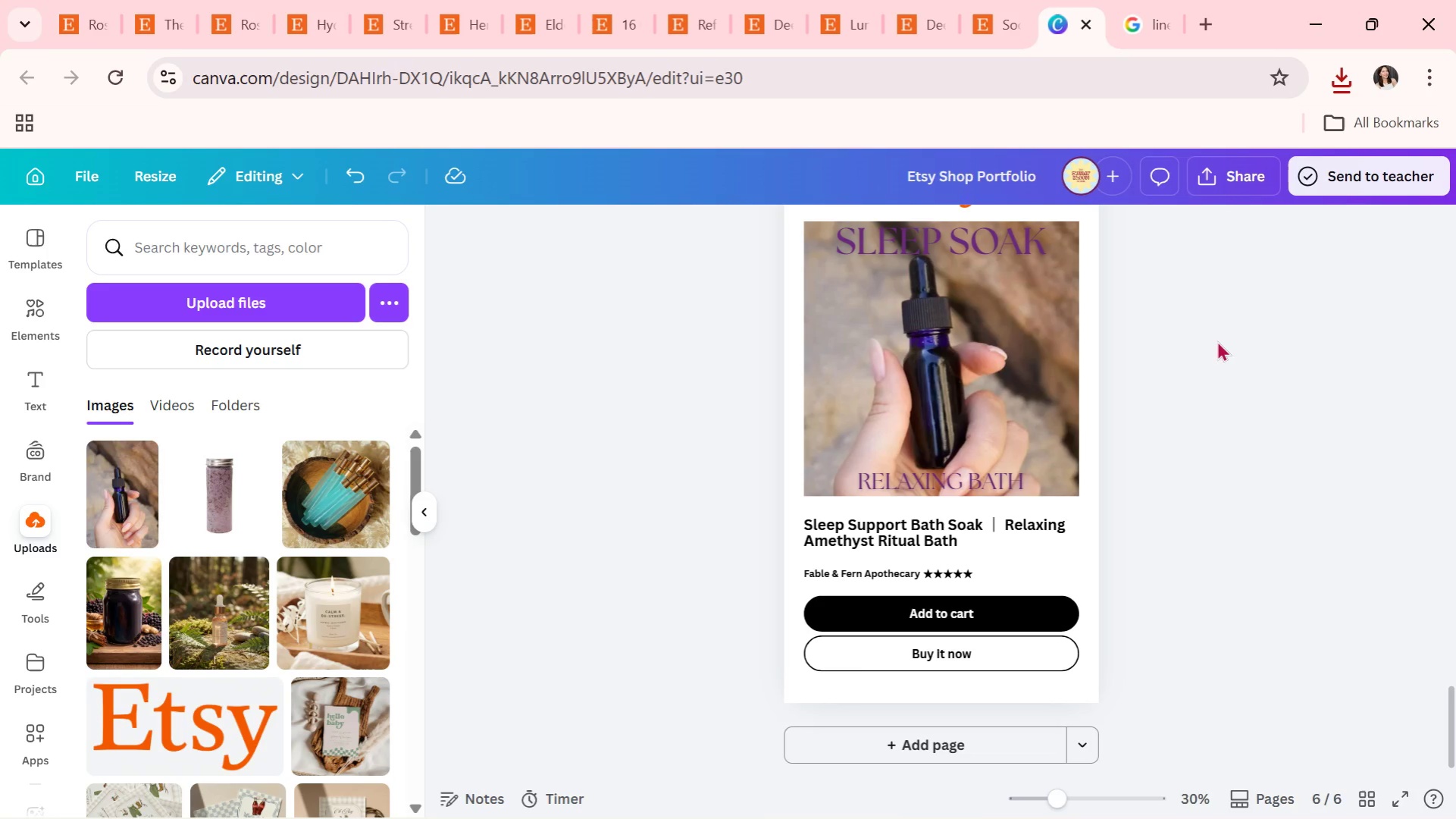 
scroll: coordinate [1292, 519], scroll_direction: up, amount: 5.0
 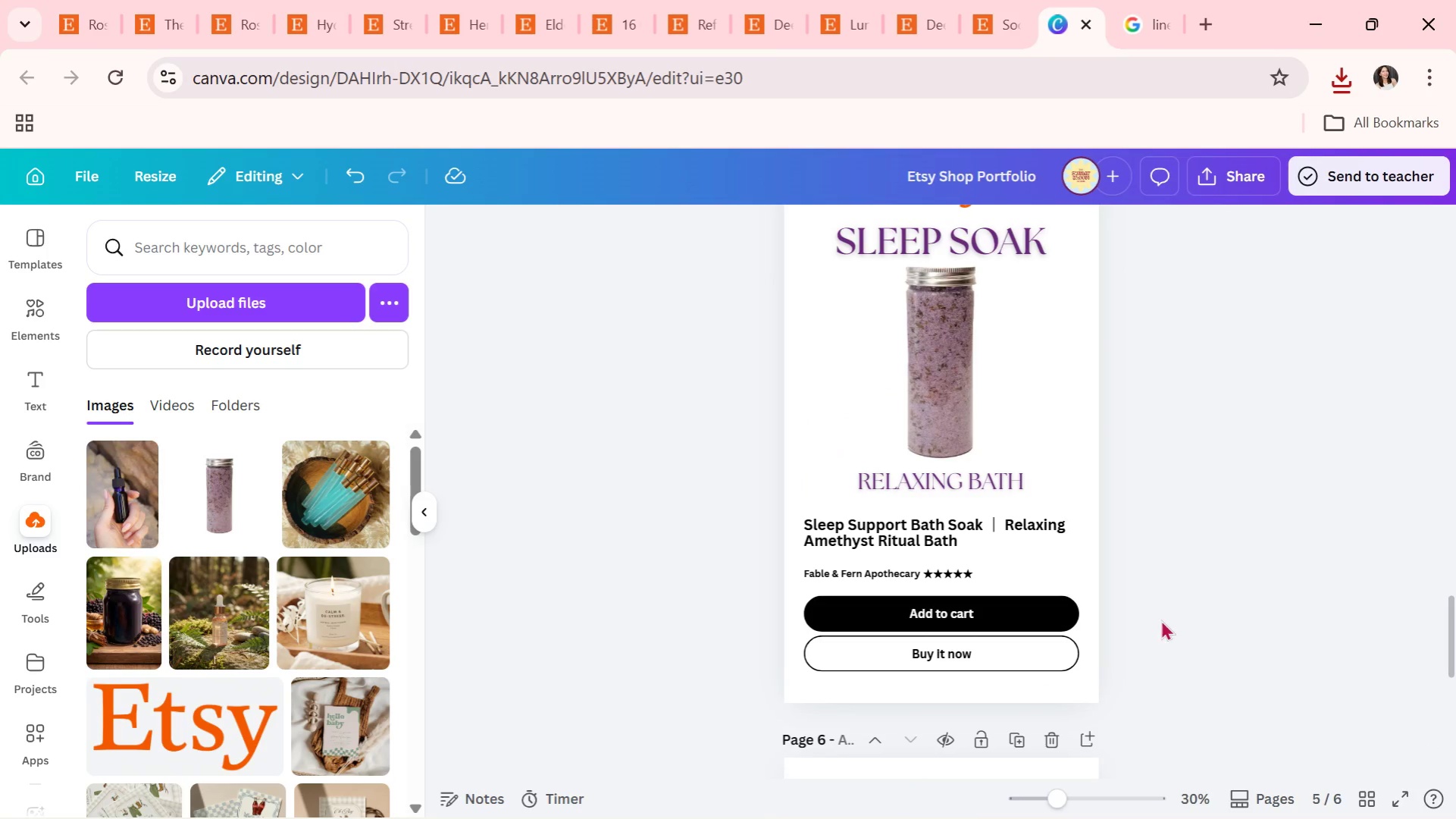 
scroll: coordinate [1151, 588], scroll_direction: down, amount: 4.0
 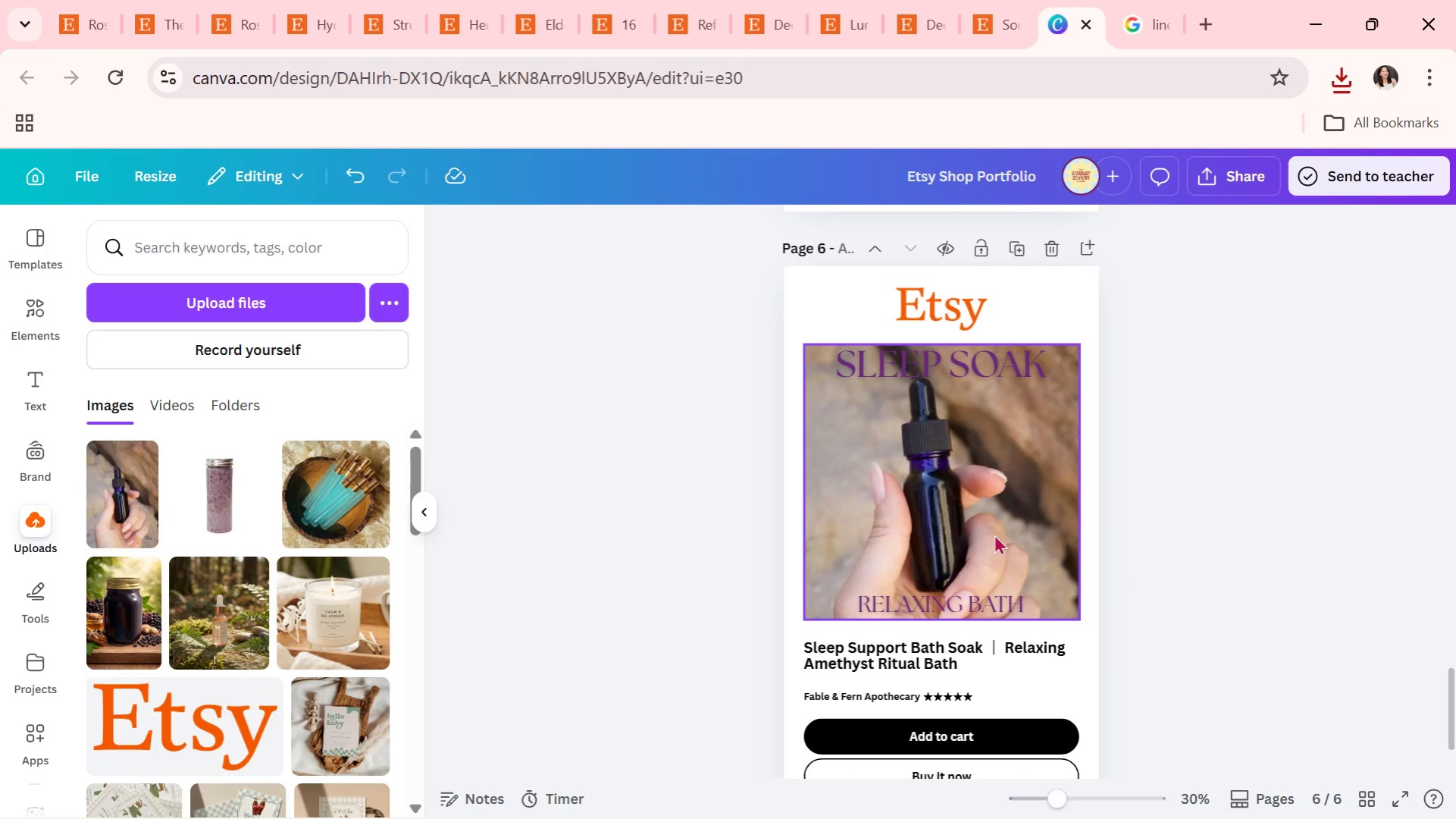 
left_click([992, 532])
 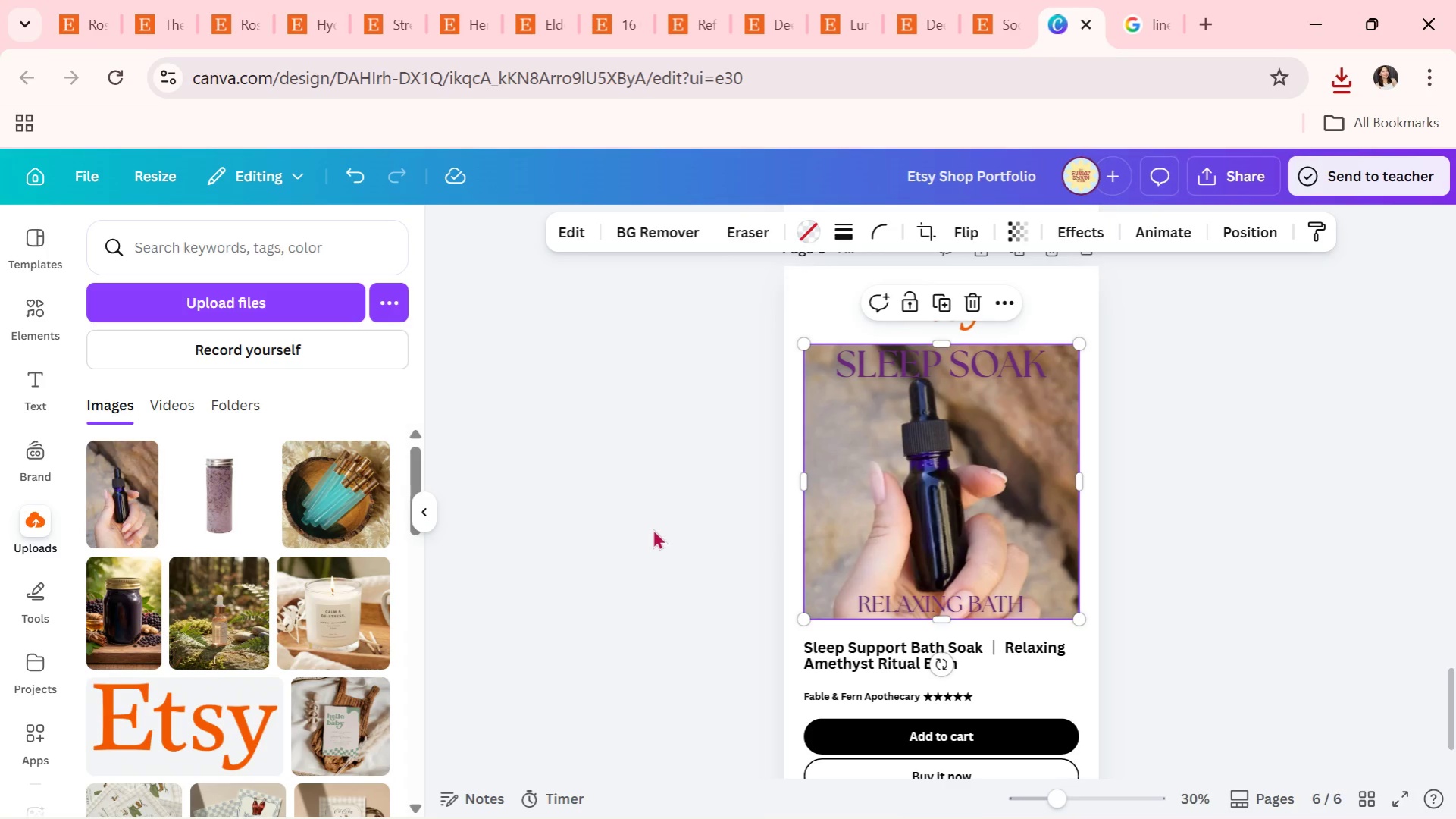 
left_click([653, 528])
 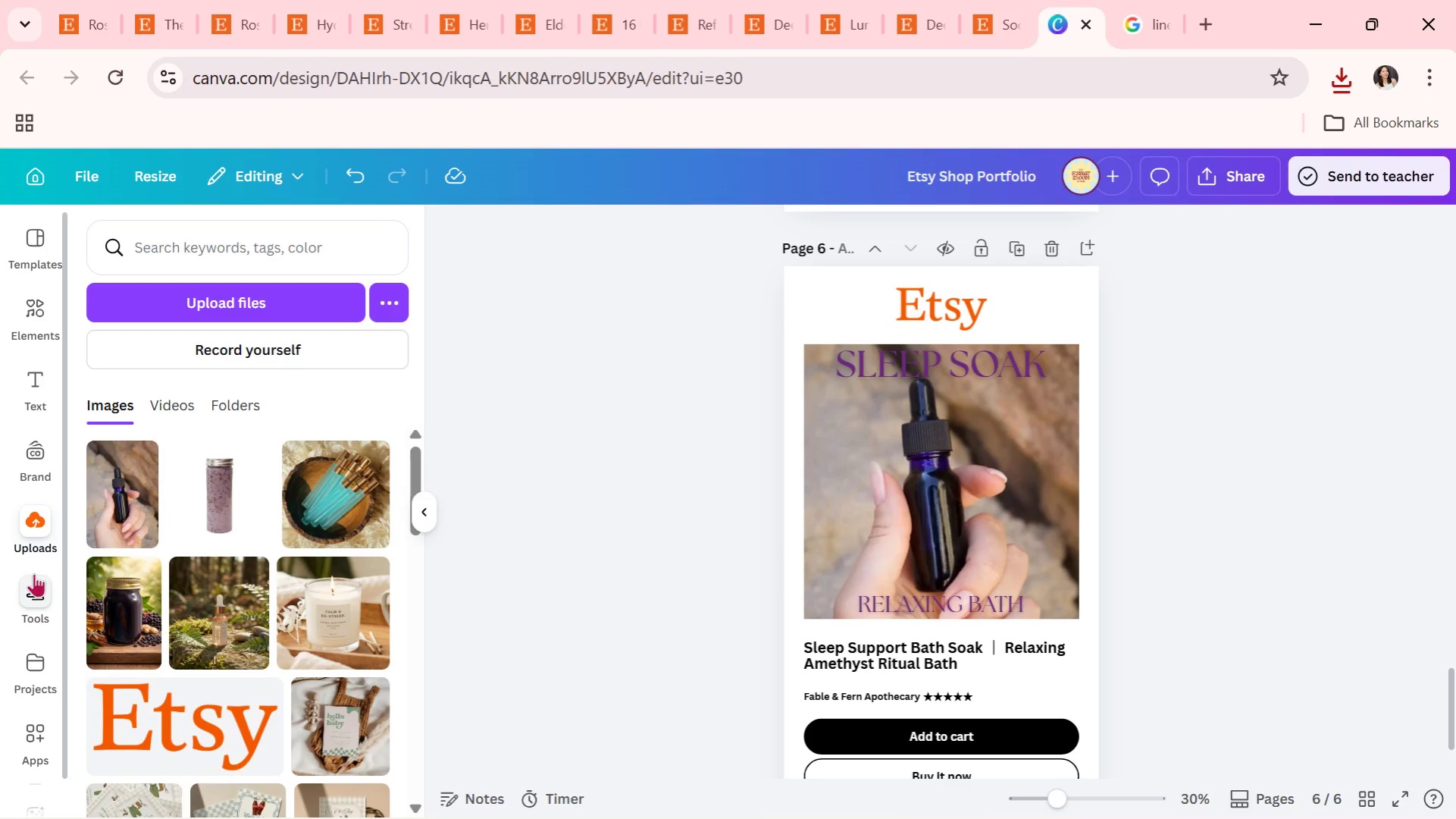 
mouse_move([117, 591])
 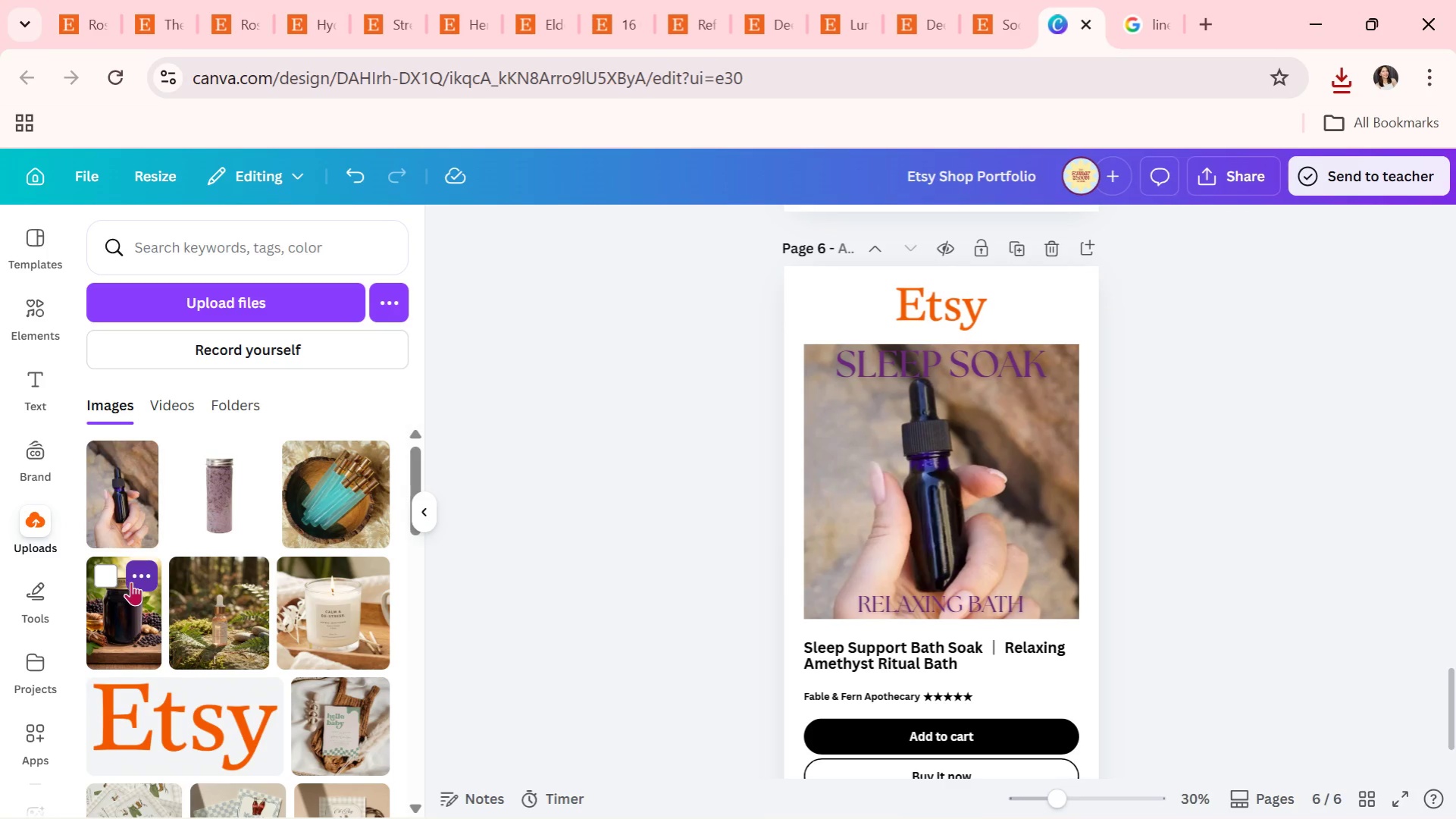 
mouse_move([181, 592])
 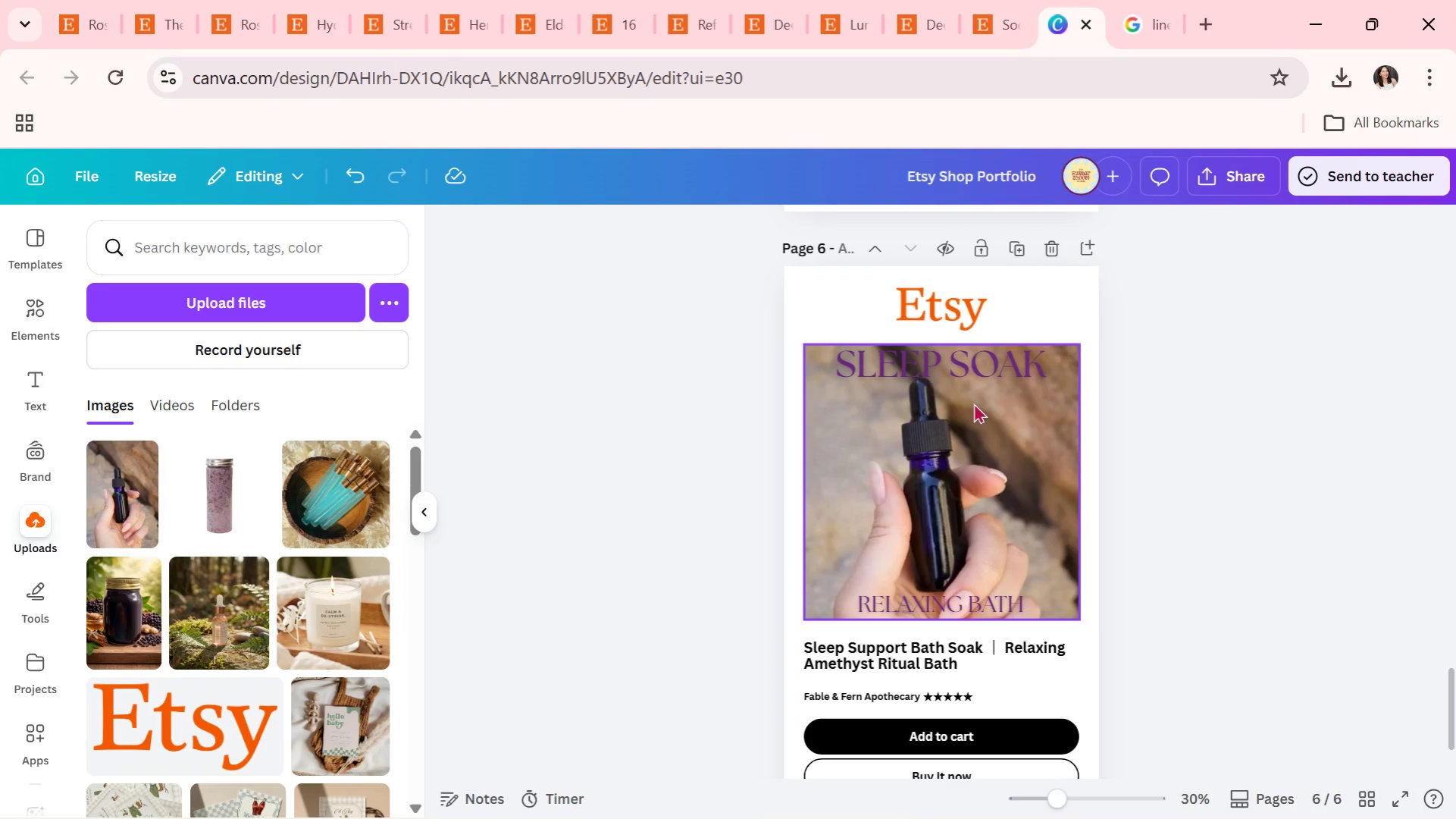 
wait(68.07)
 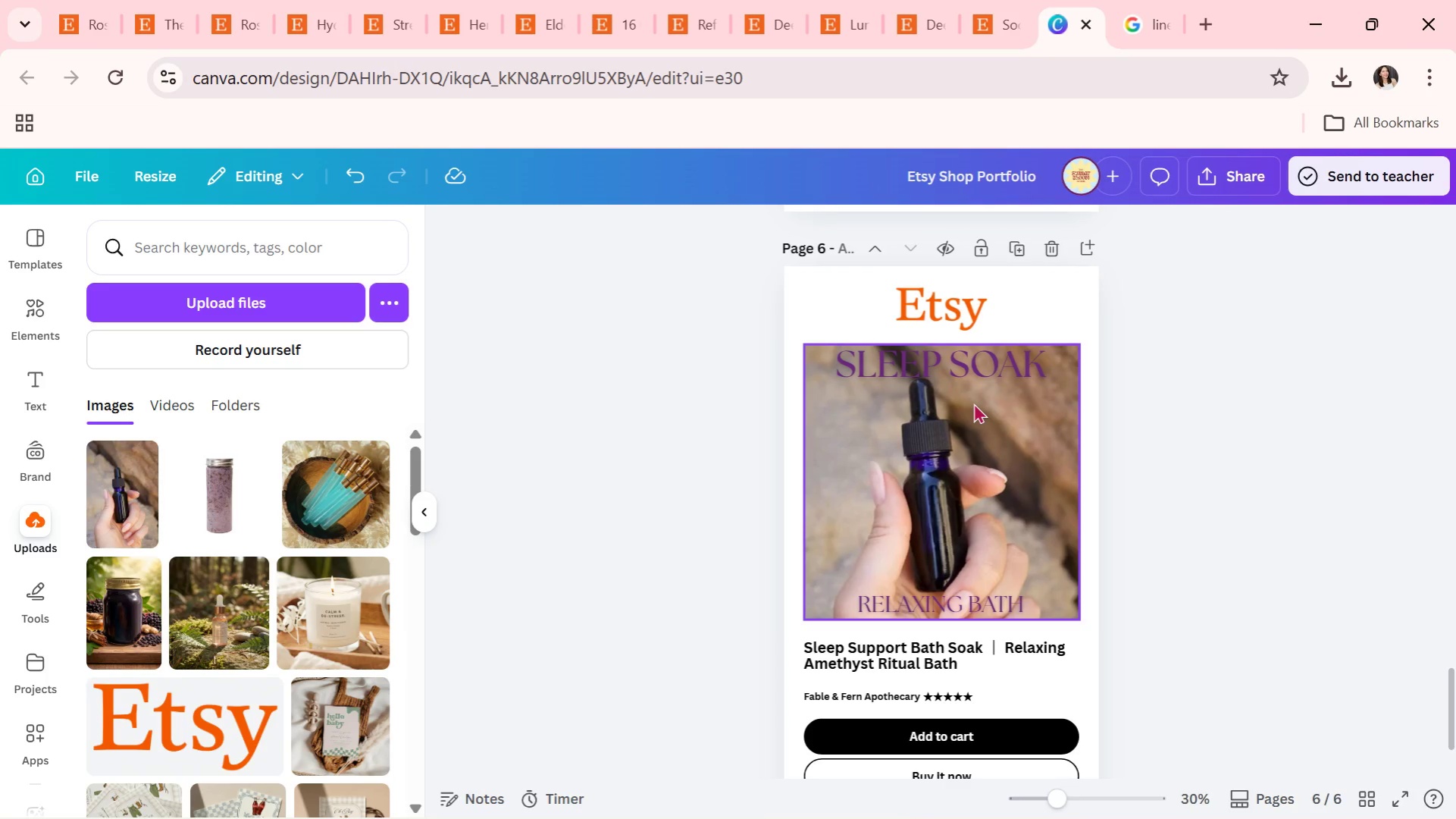 
mouse_move([736, 3])
 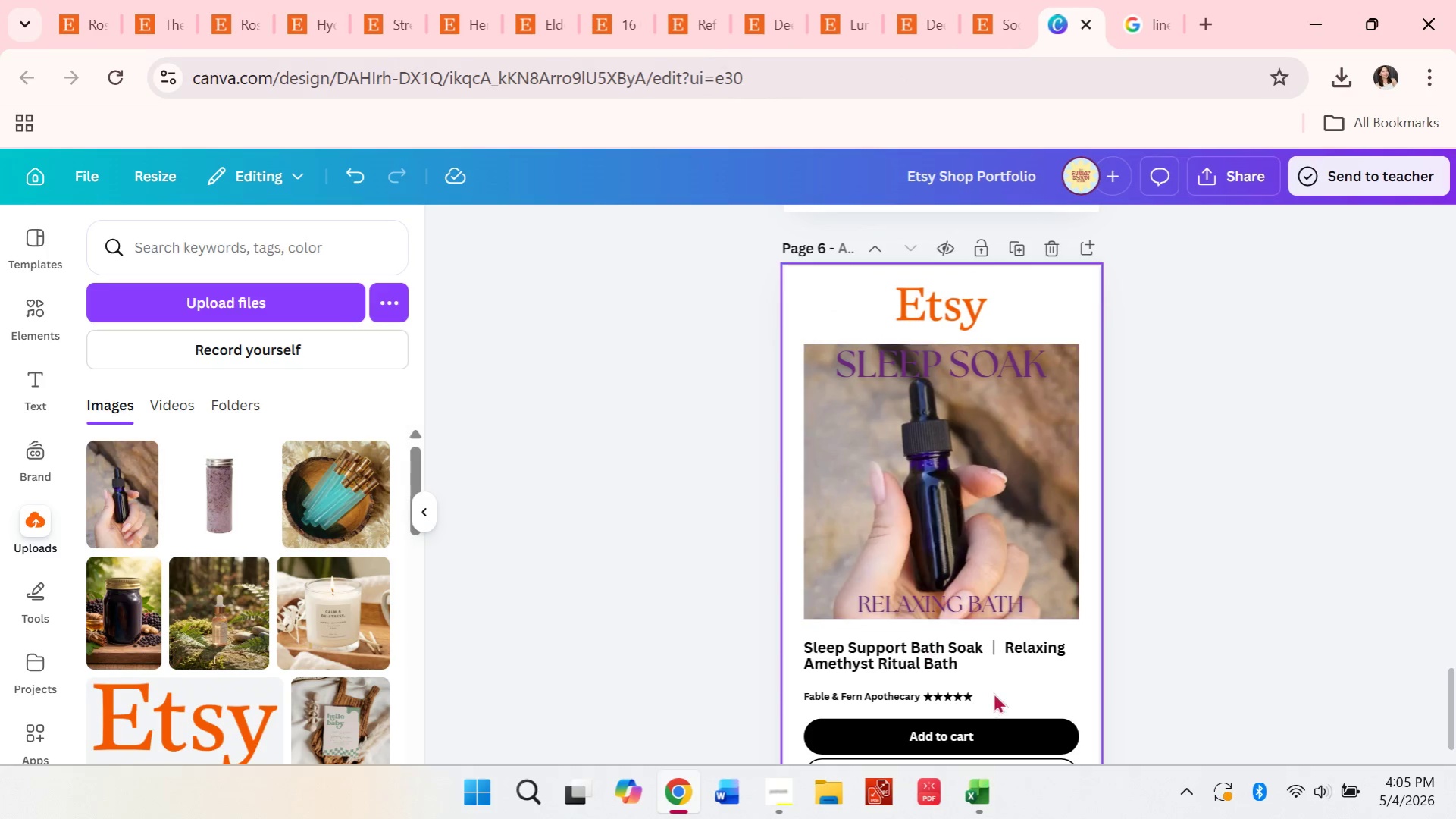 
mouse_move([957, 692])
 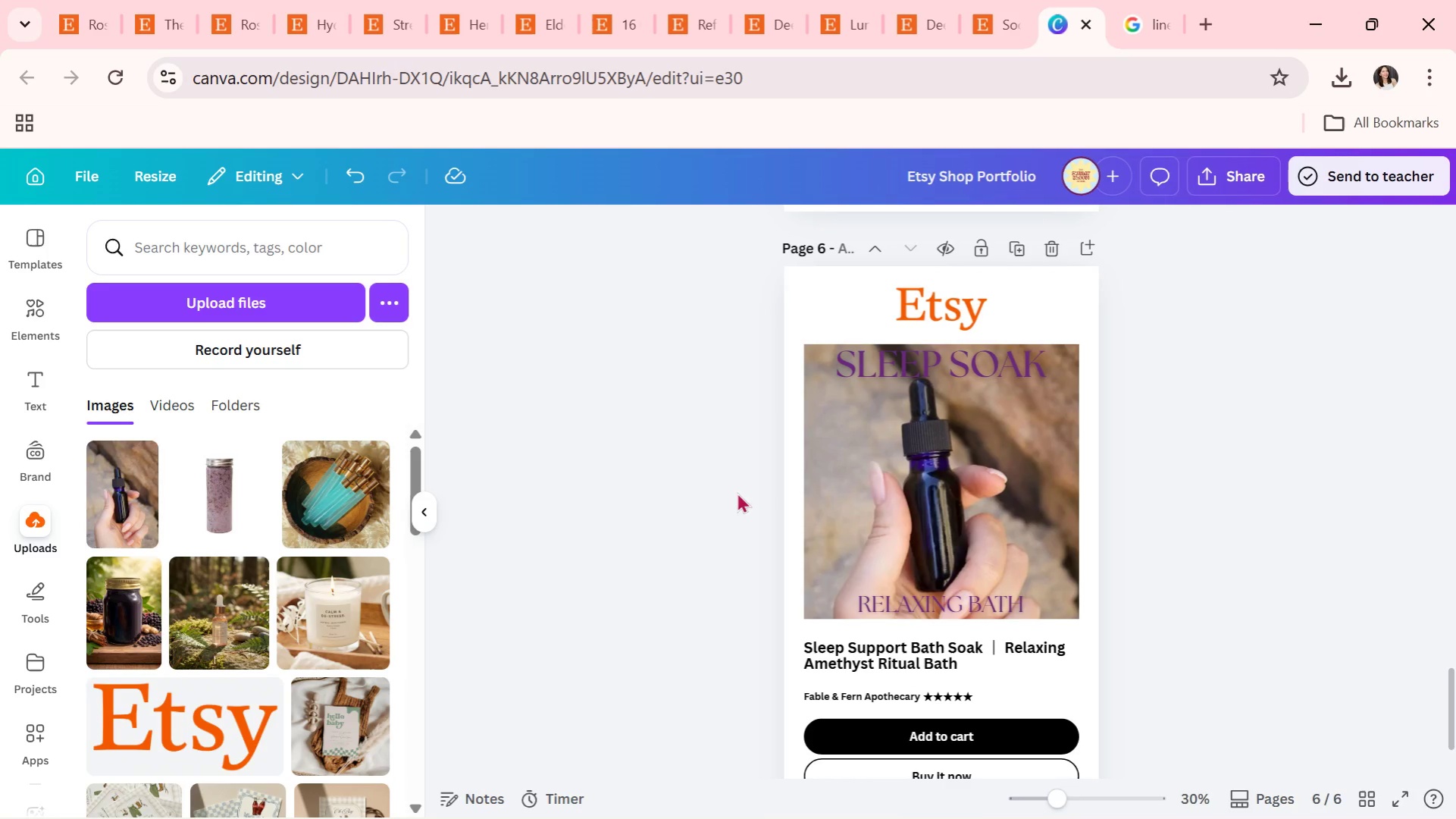 
wait(6.7)
 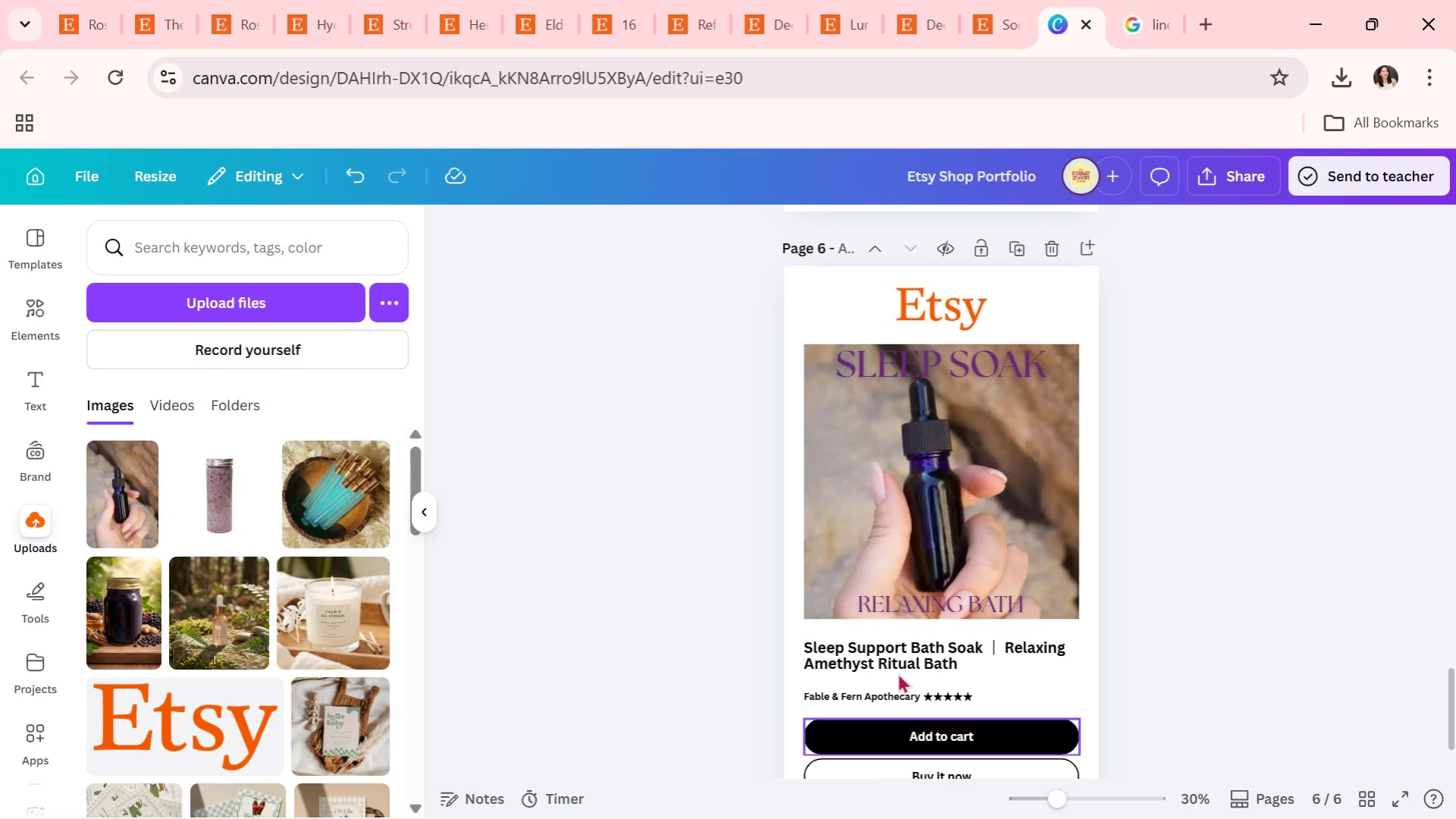 
double_click([967, 661])
 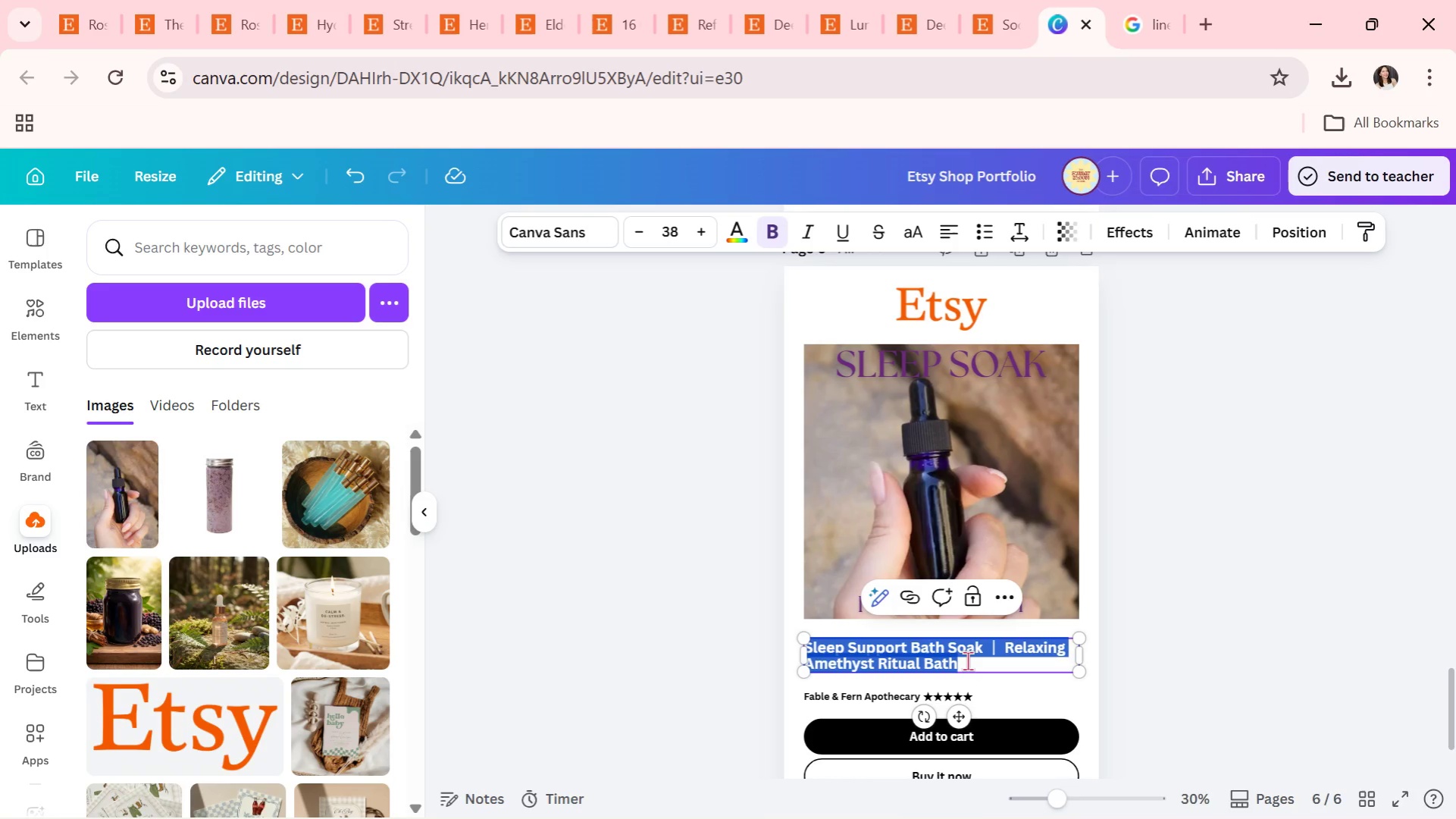 
type(dEEP)
key(Backspace)
key(Backspace)
key(Backspace)
key(Backspace)
key(Backspace)
type(Deep Hydration Face Oil )
 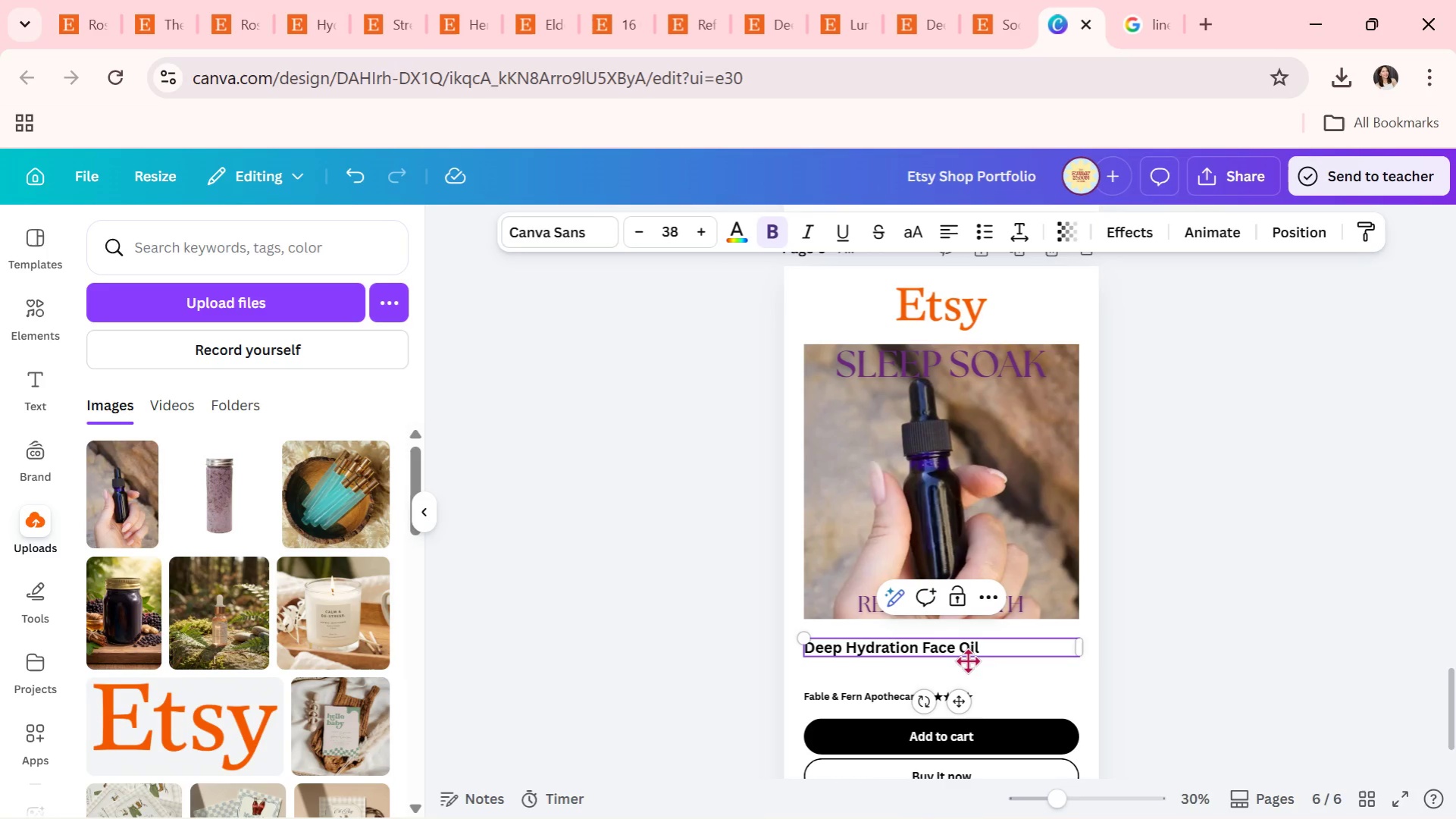 
key(Control+ControlLeft)
 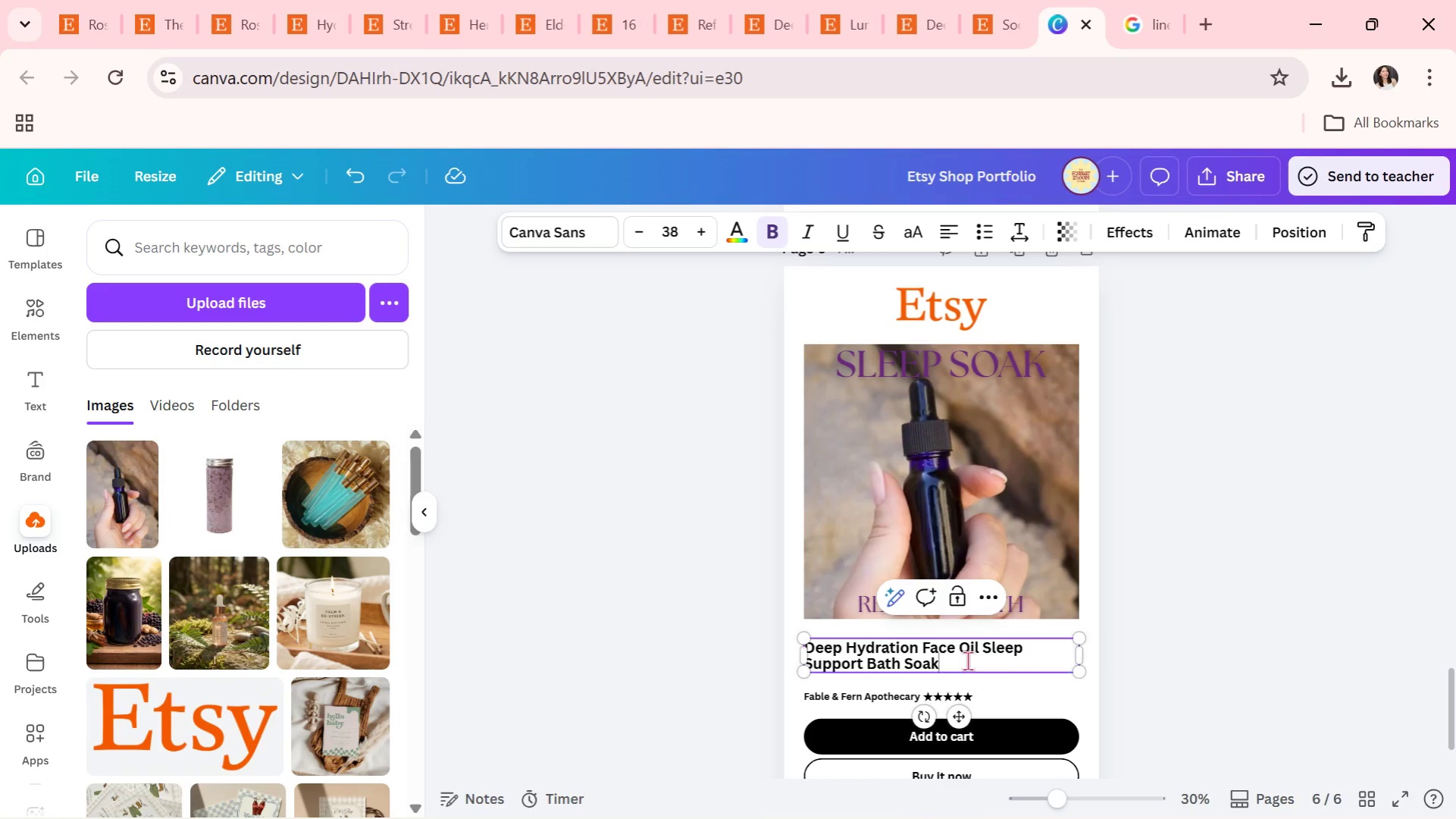 
key(Control+V)
 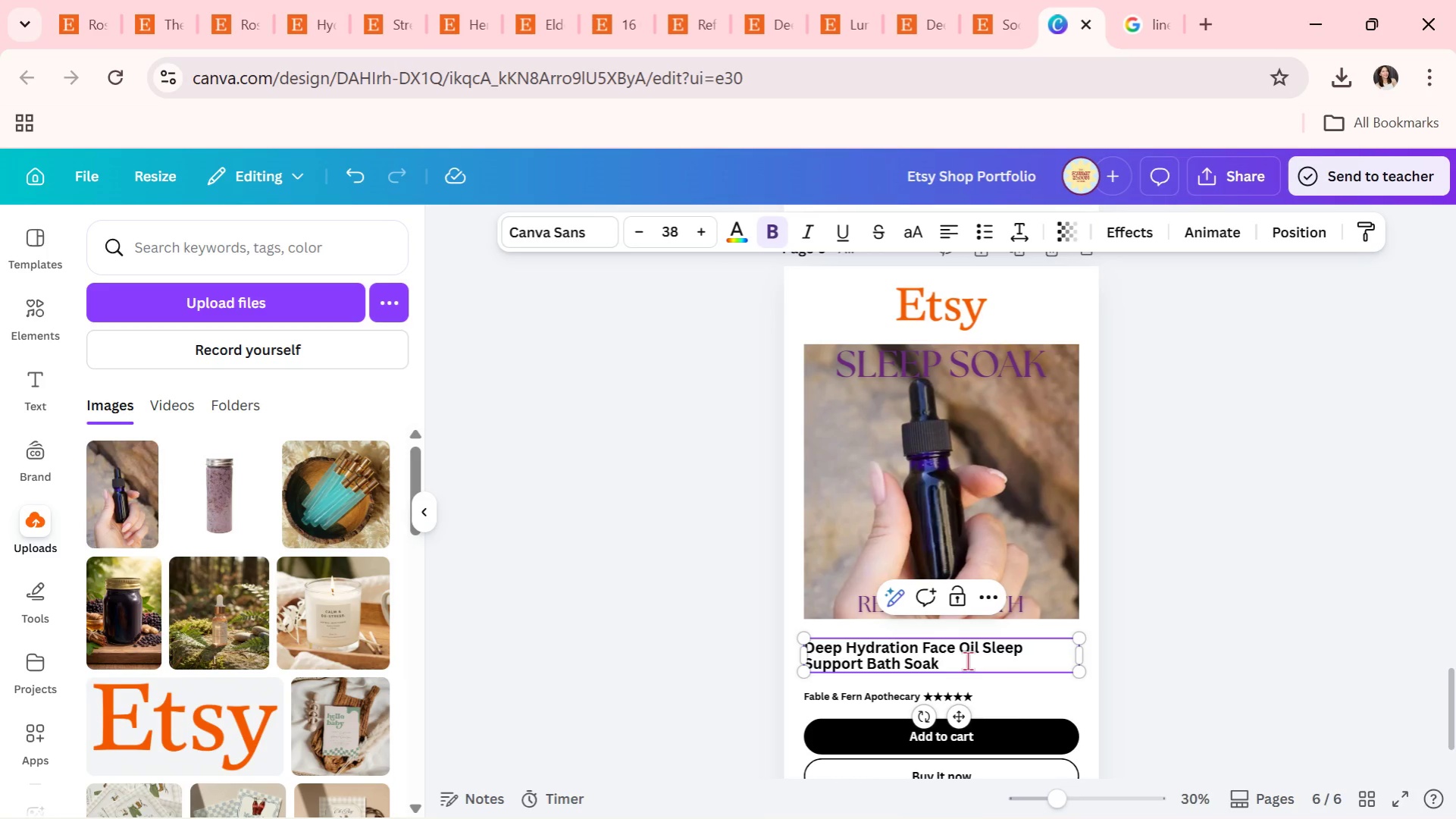 
key(Control+ControlLeft)
 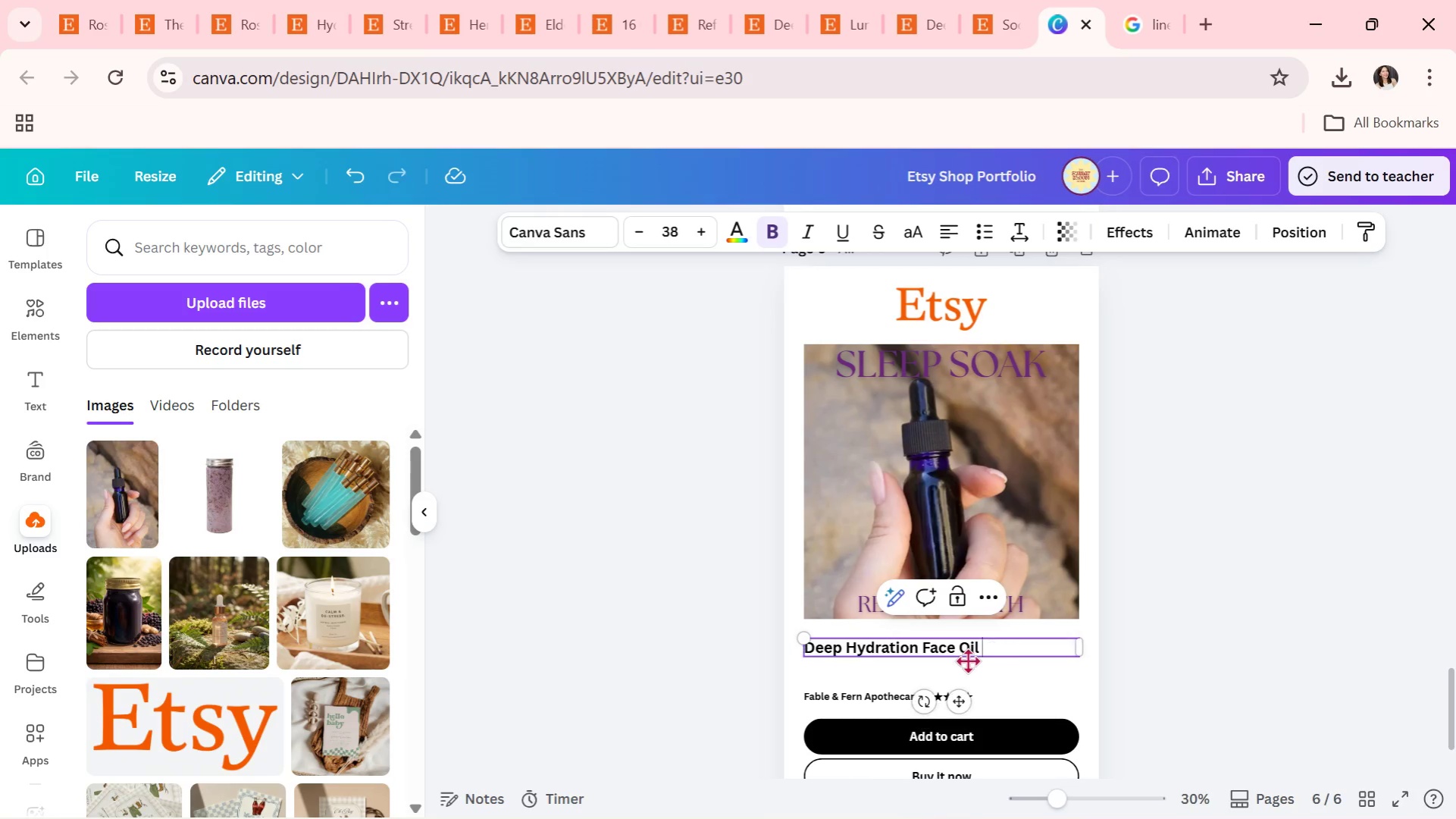 
key(Control+Z)
 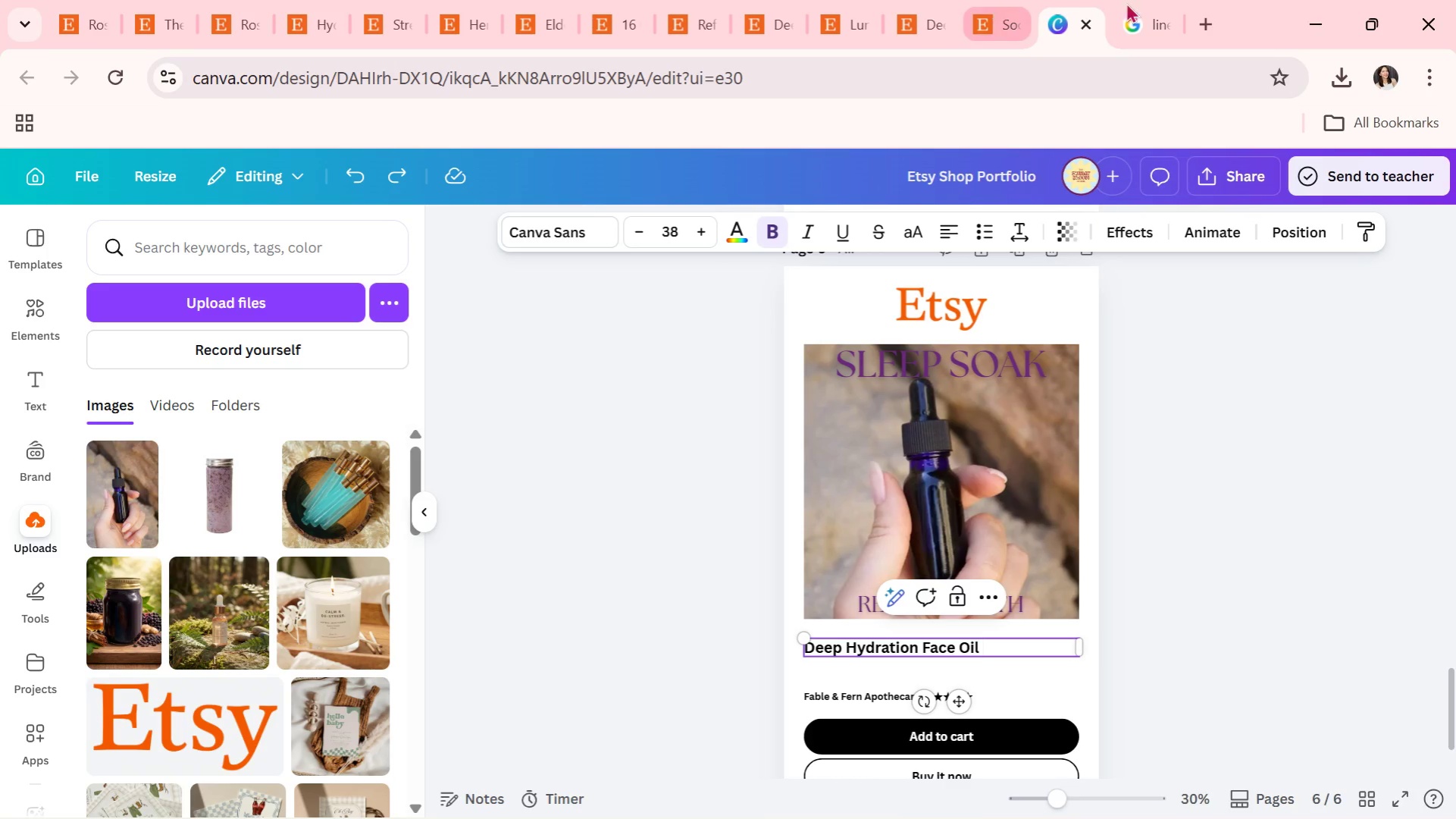 
left_click([1121, 0])
 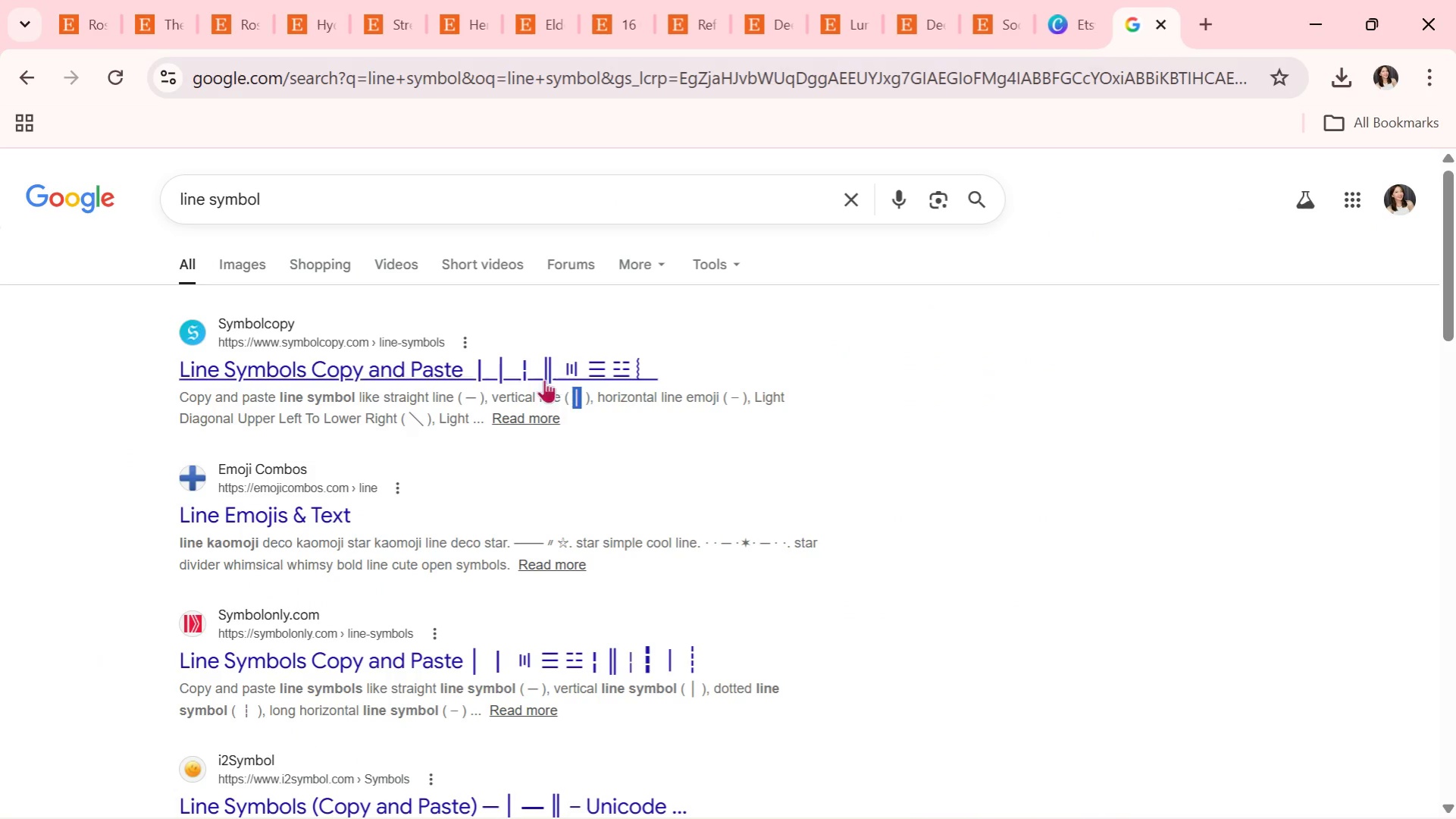 
key(Control+ControlLeft)
 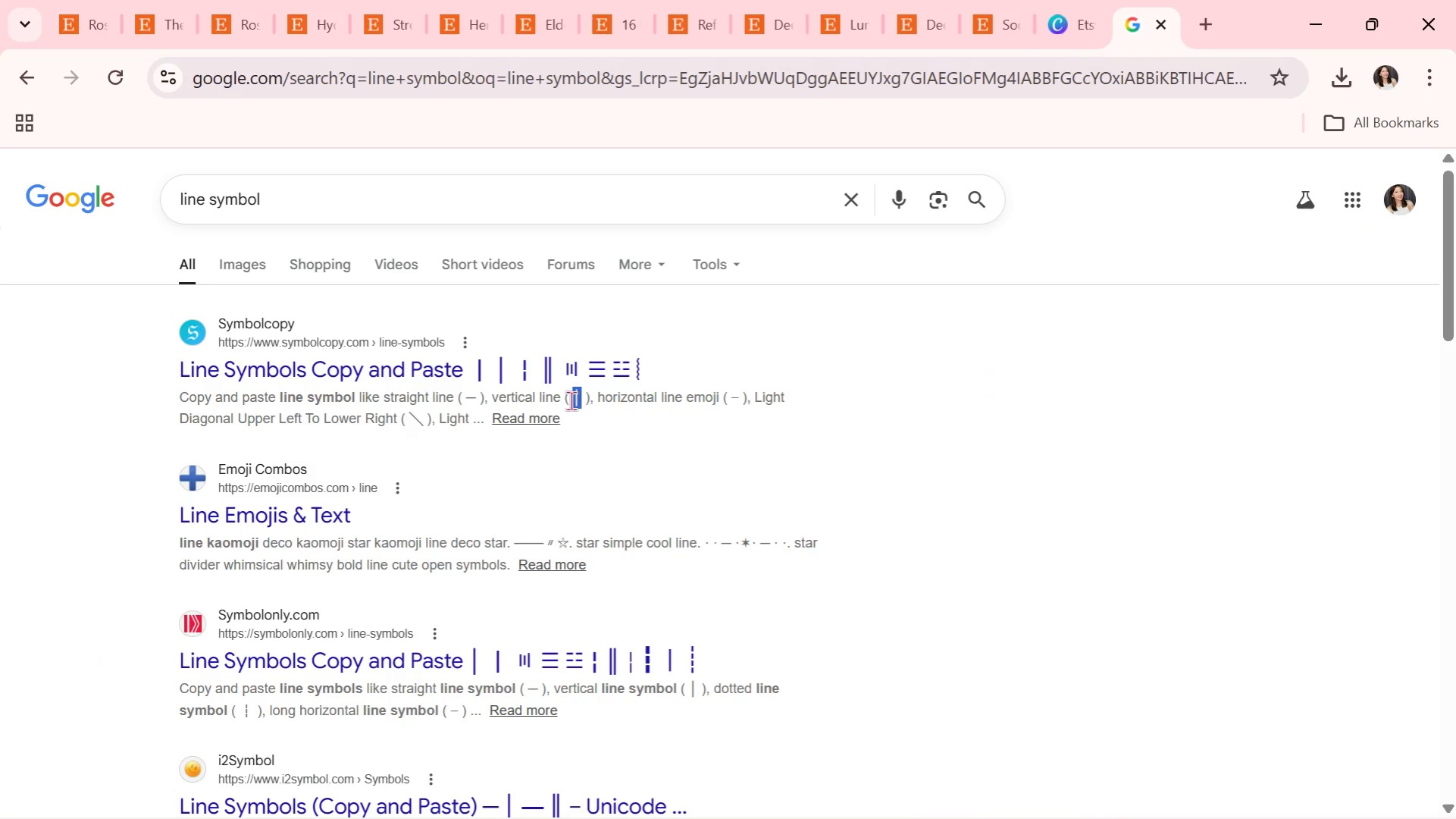 
key(Control+C)
 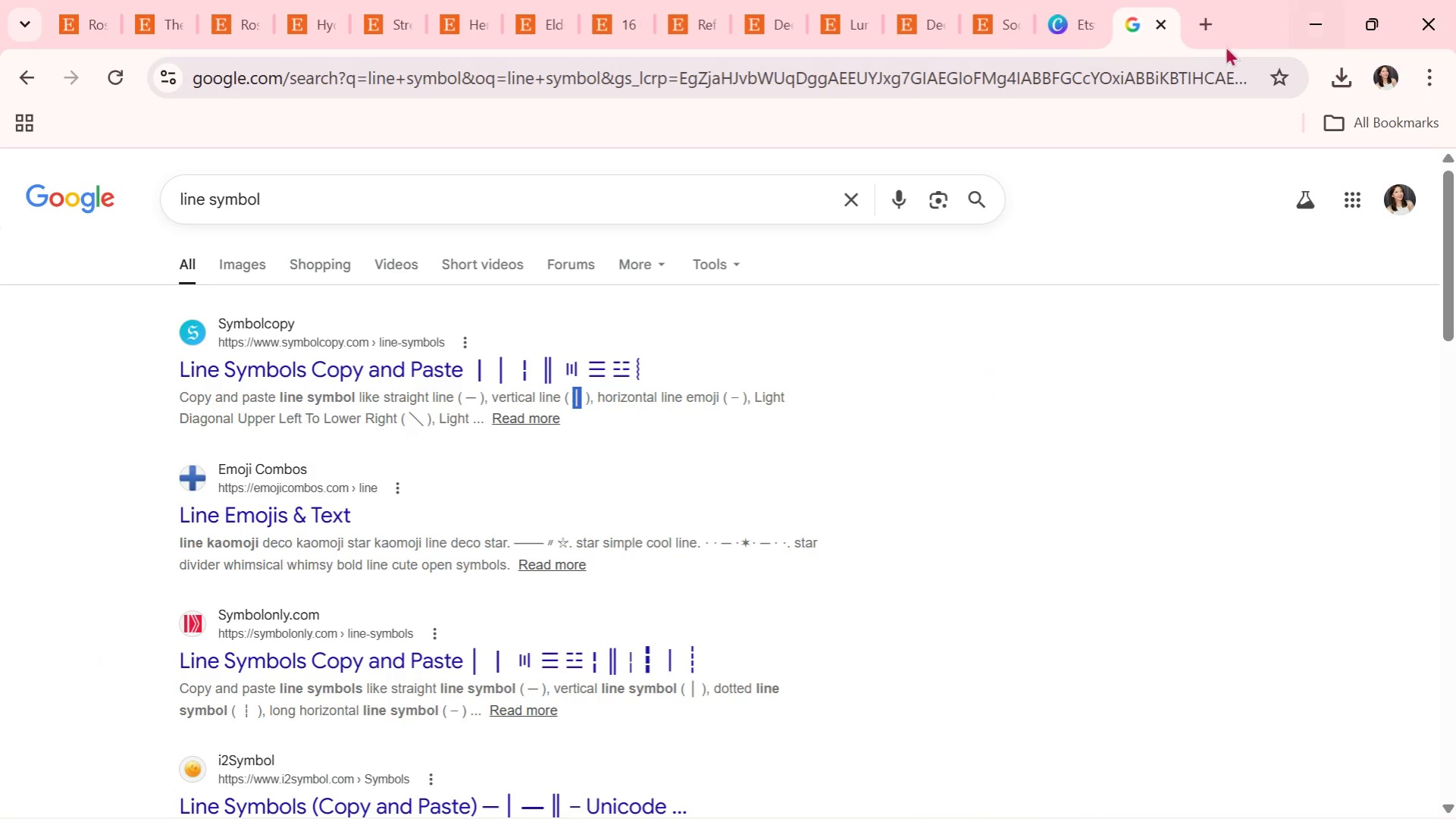 
left_click([1060, 12])
 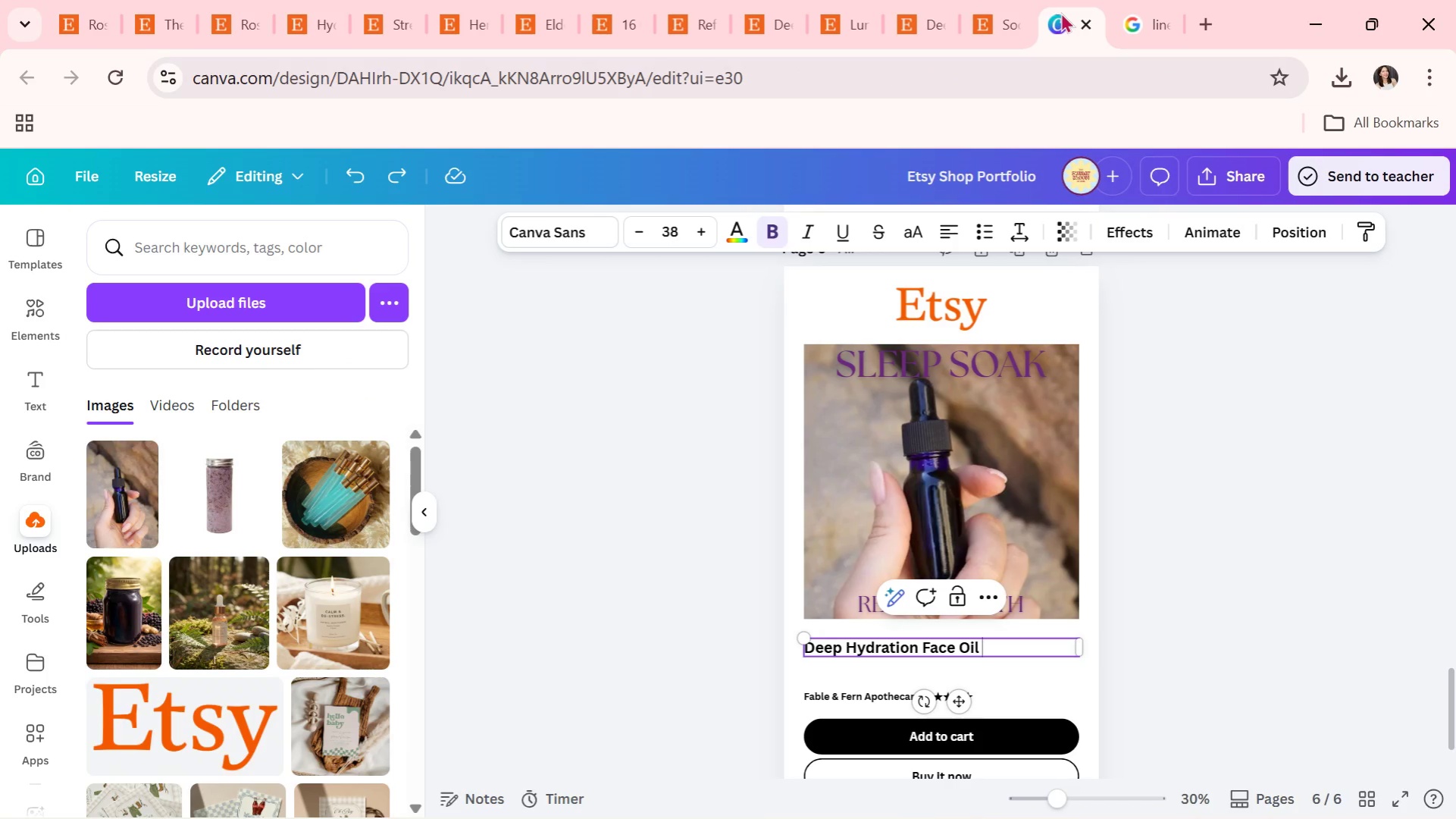 
wait(6.33)
 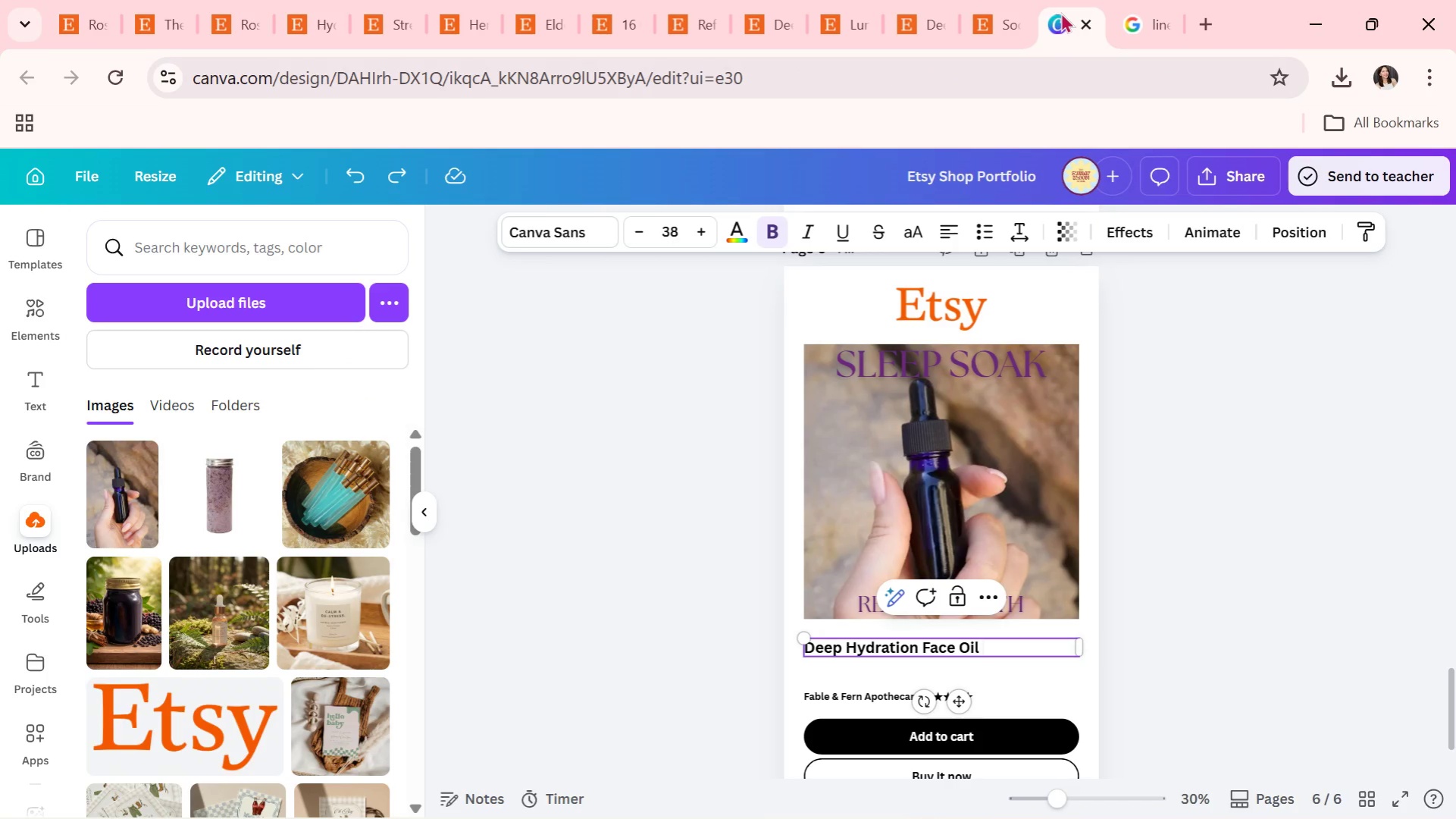 
key(Control+ControlLeft)
 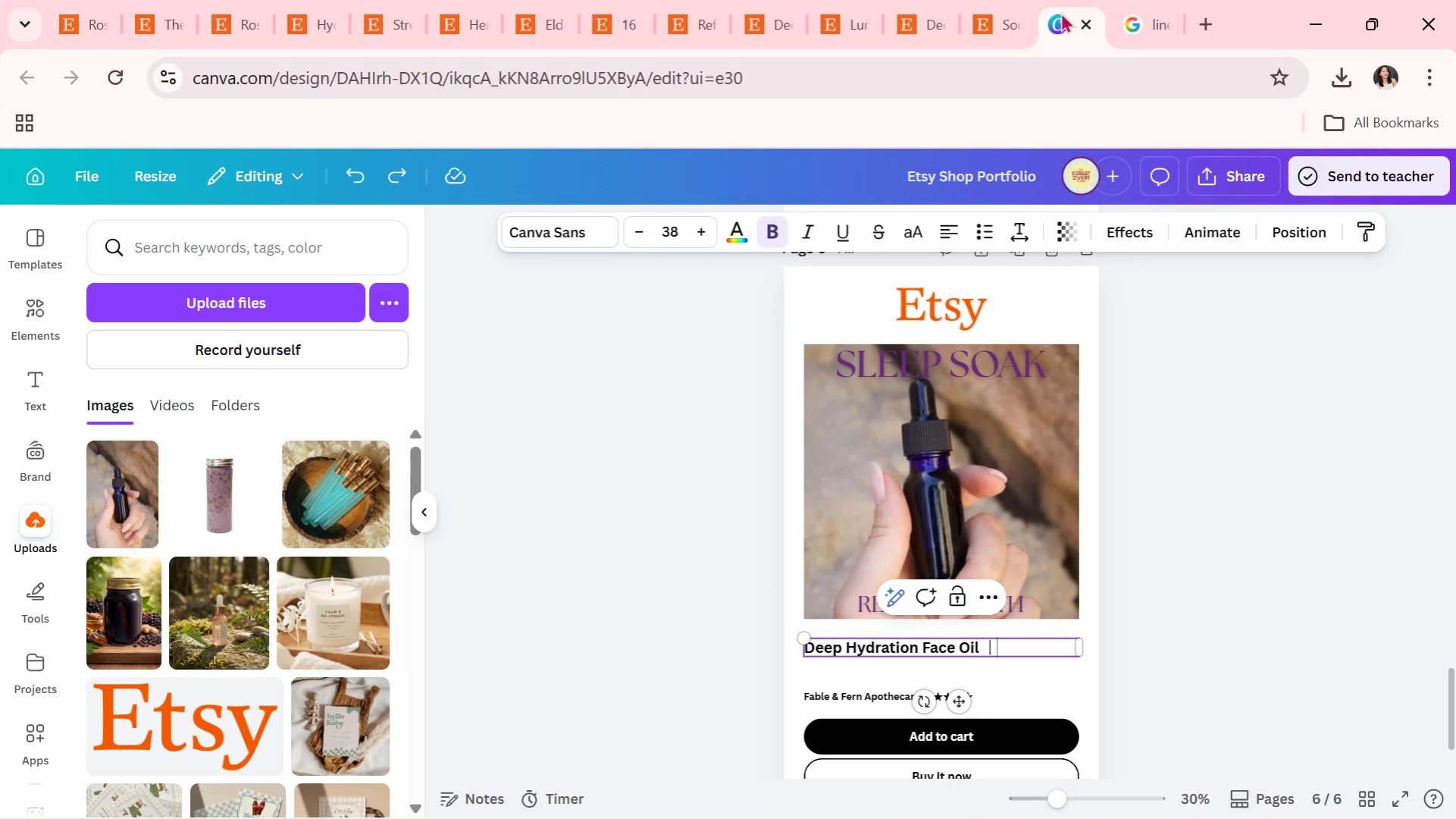 
key(Control+V)
 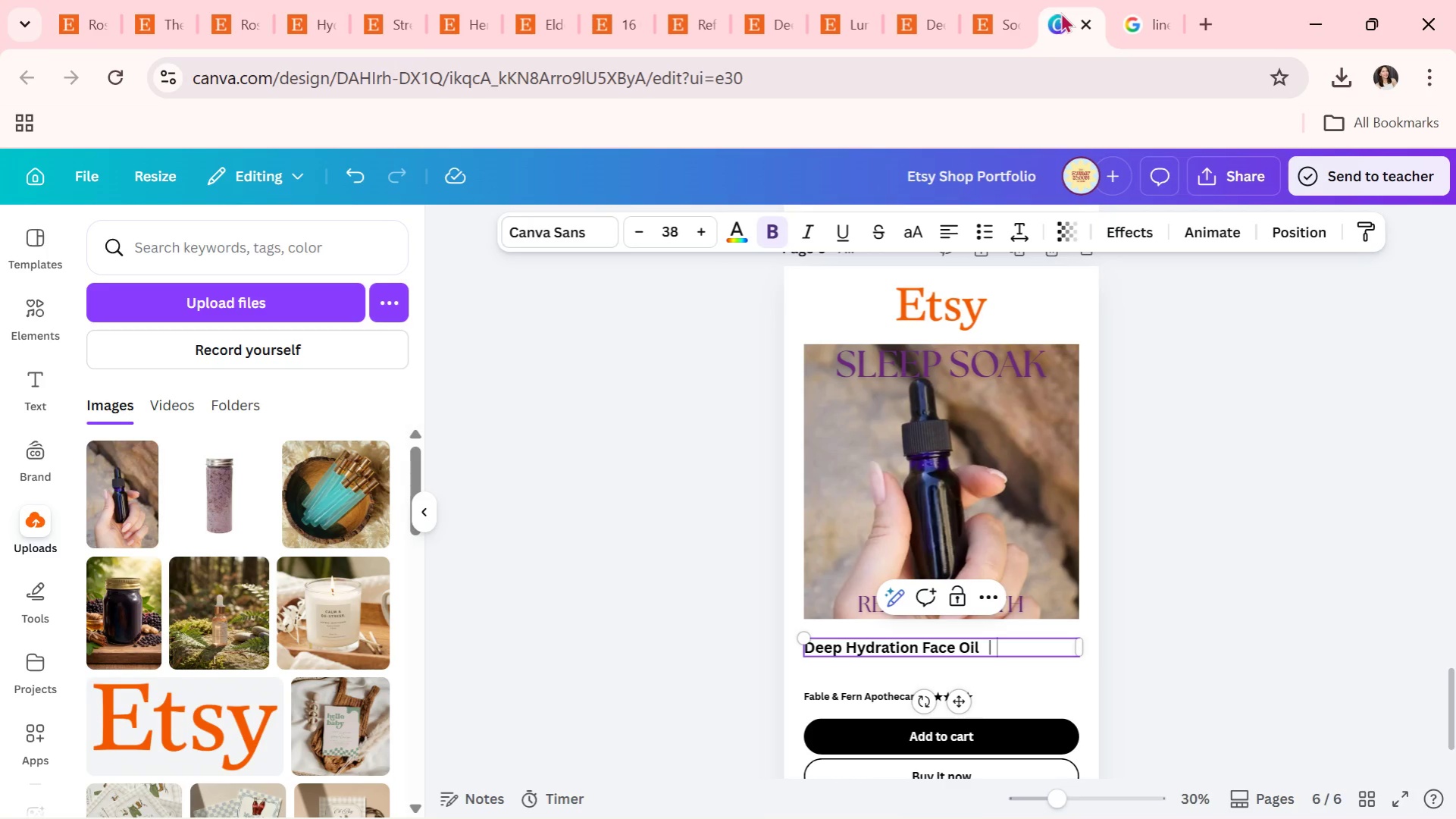 
wait(6.16)
 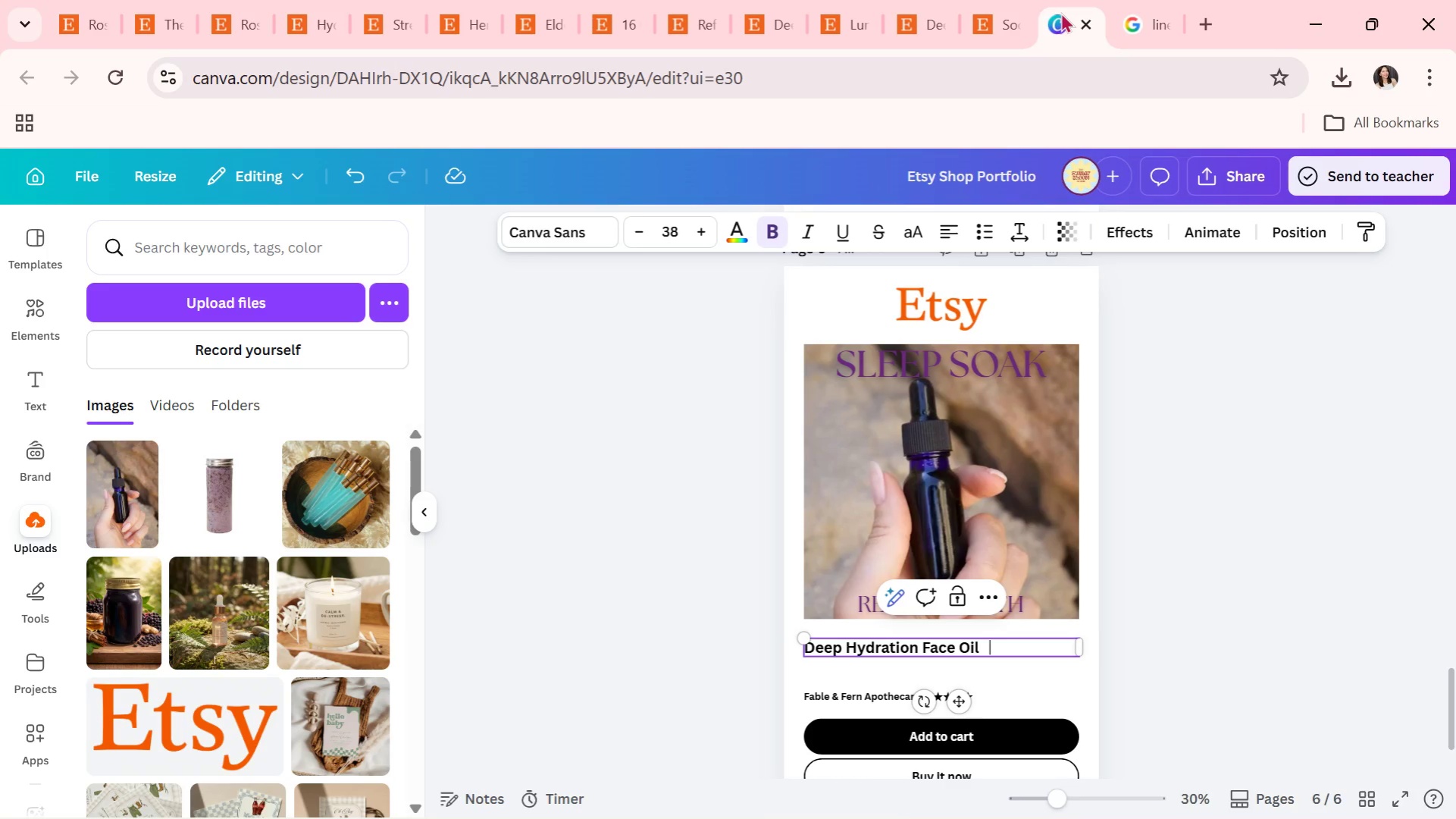 
type(Natural Glow Skin Serum)
 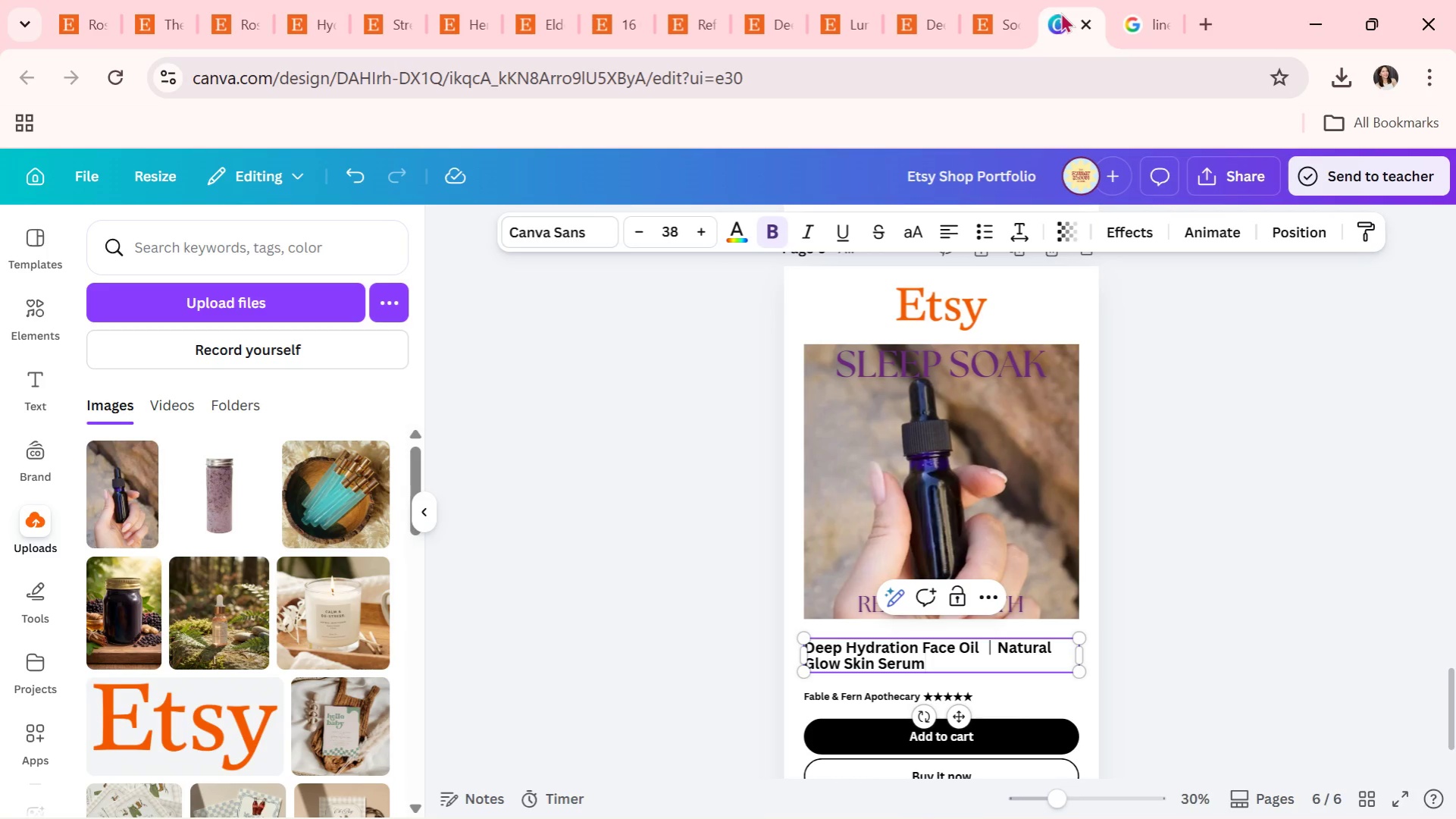 
scroll: coordinate [1307, 0], scroll_direction: up, amount: 1.0
 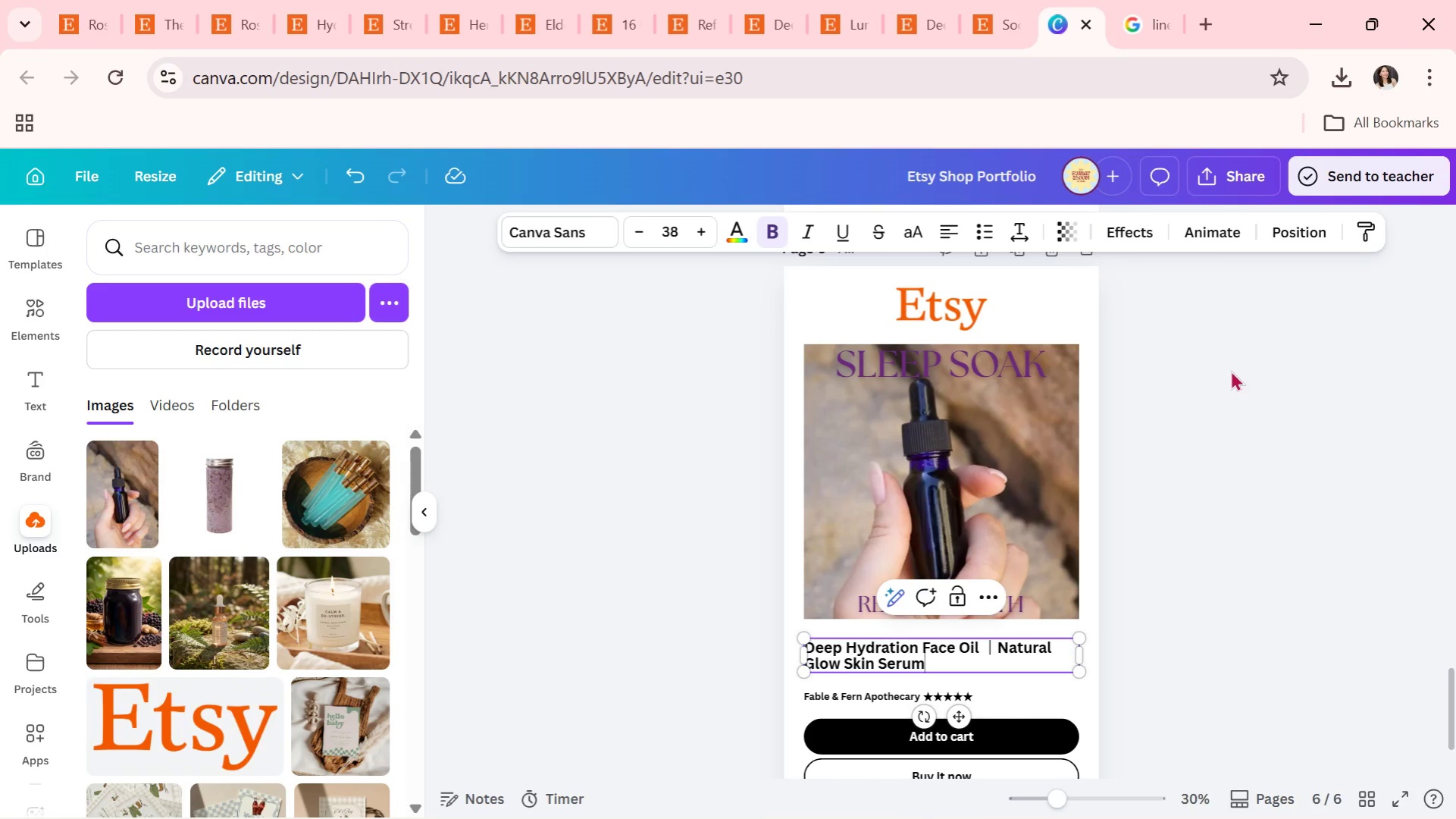 
double_click([1223, 371])
 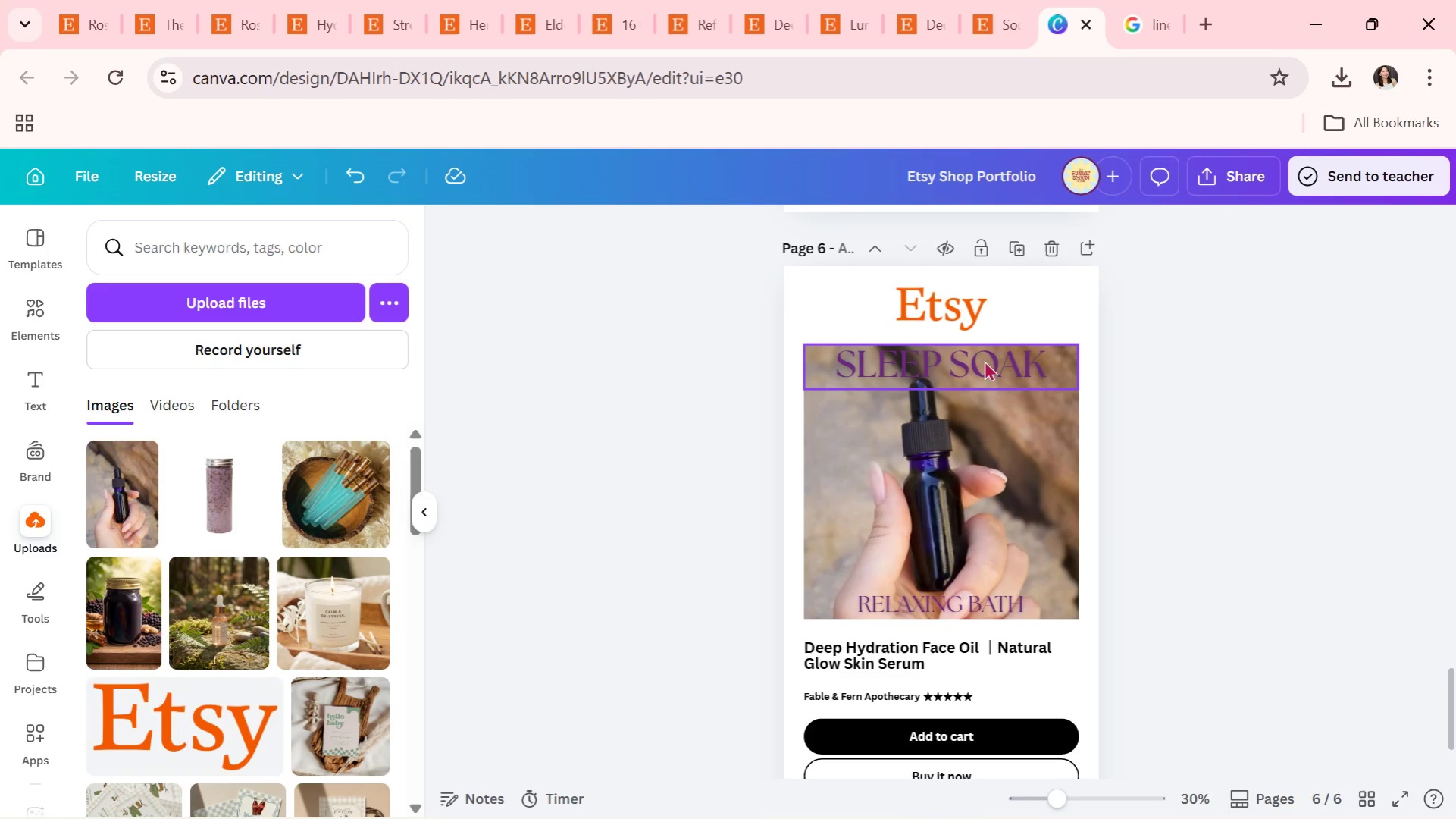 
double_click([984, 360])
 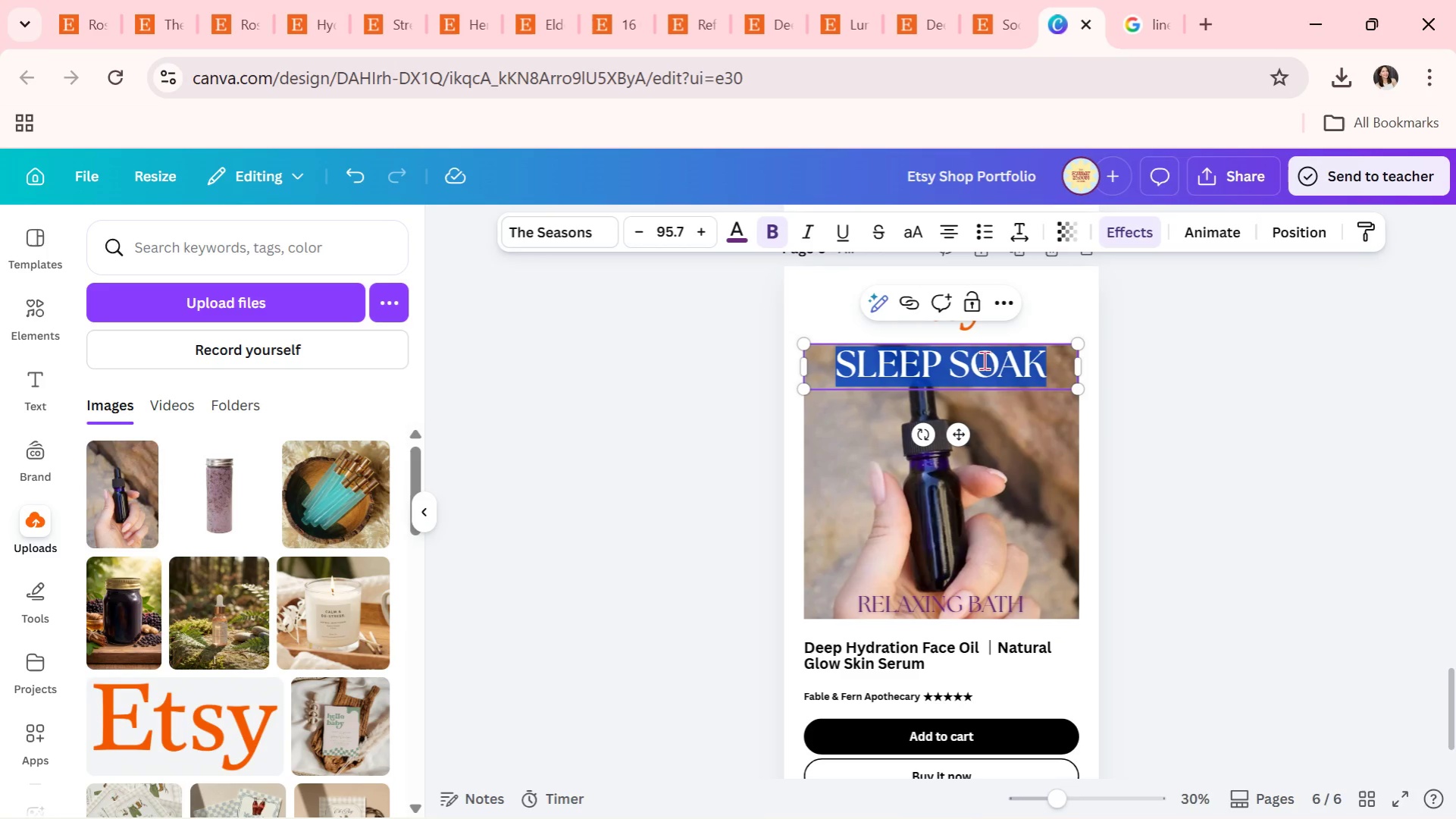 
type(f)
key(Backspace)
type(AFC)
key(Backspace)
key(Backspace)
key(Backspace)
key(Backspace)
type(FACE OIL)
 